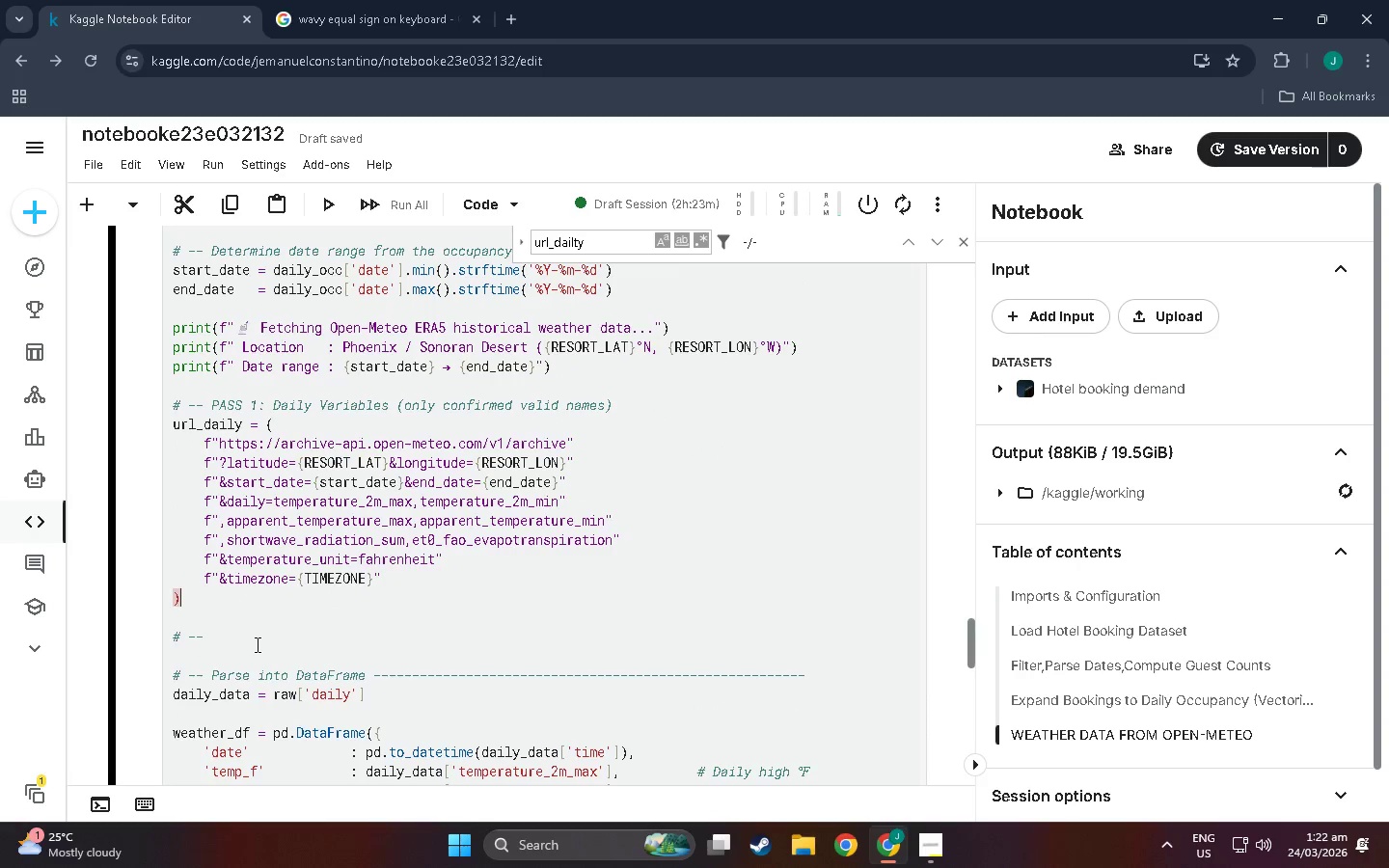 
left_click([221, 634])
 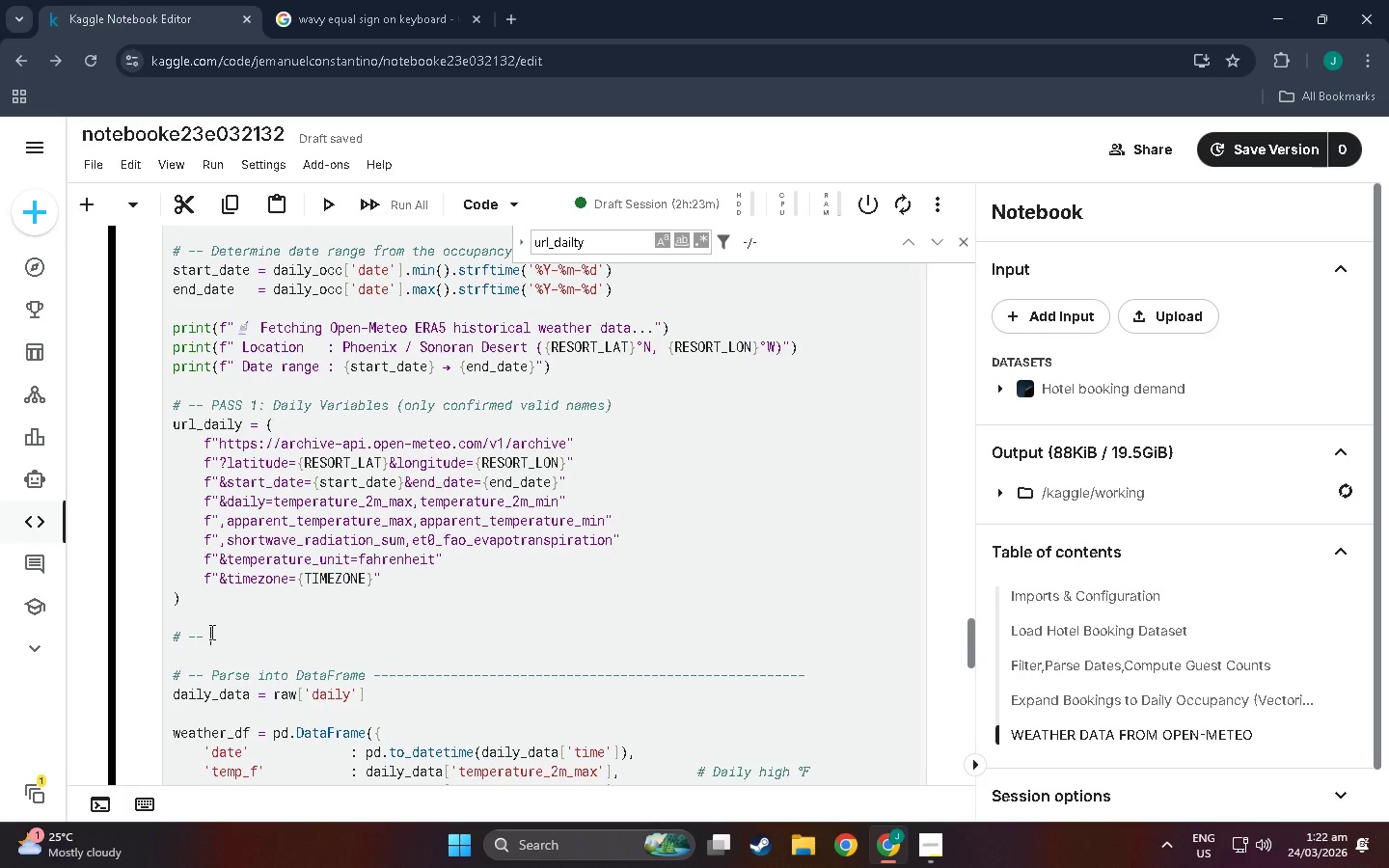 
left_click([203, 609])
 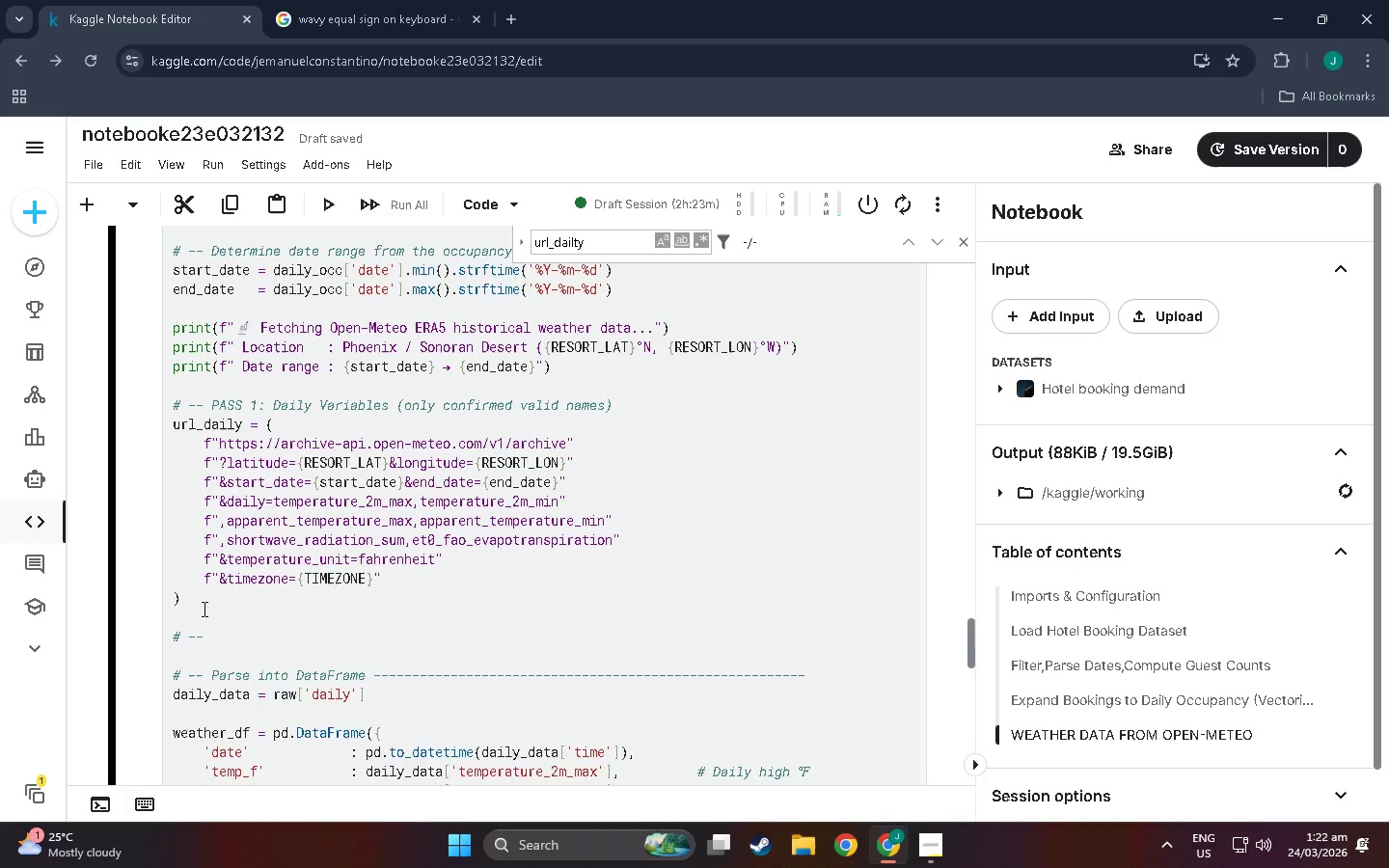 
key(Enter)
 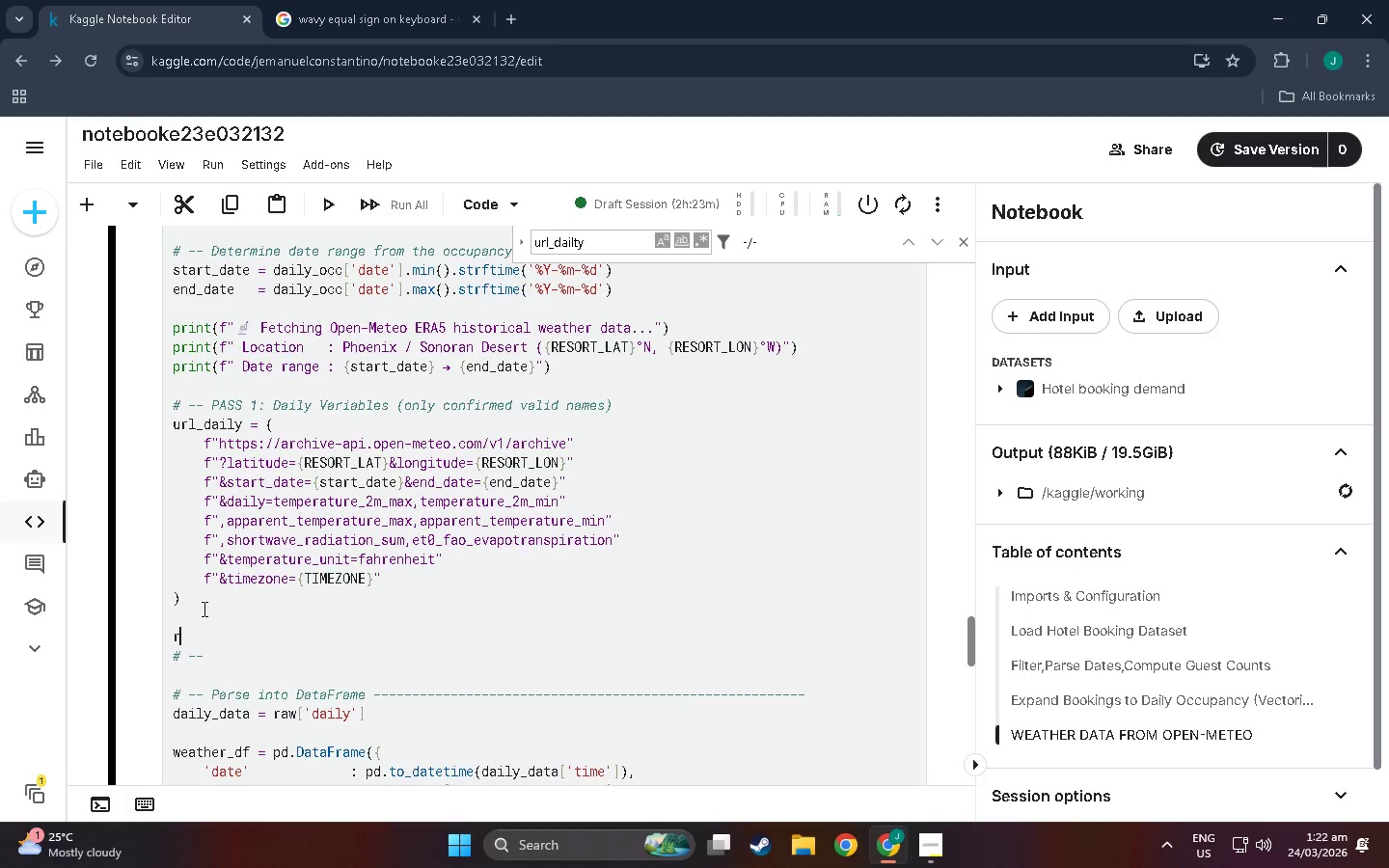 
type(r1 -)
key(Backspace)
type(= requests.get(url_daily, tinme)
key(Backspace)
key(Backspace)
key(Backspace)
type(meoit)
key(Backspace)
key(Backspace)
type(ut=60)
 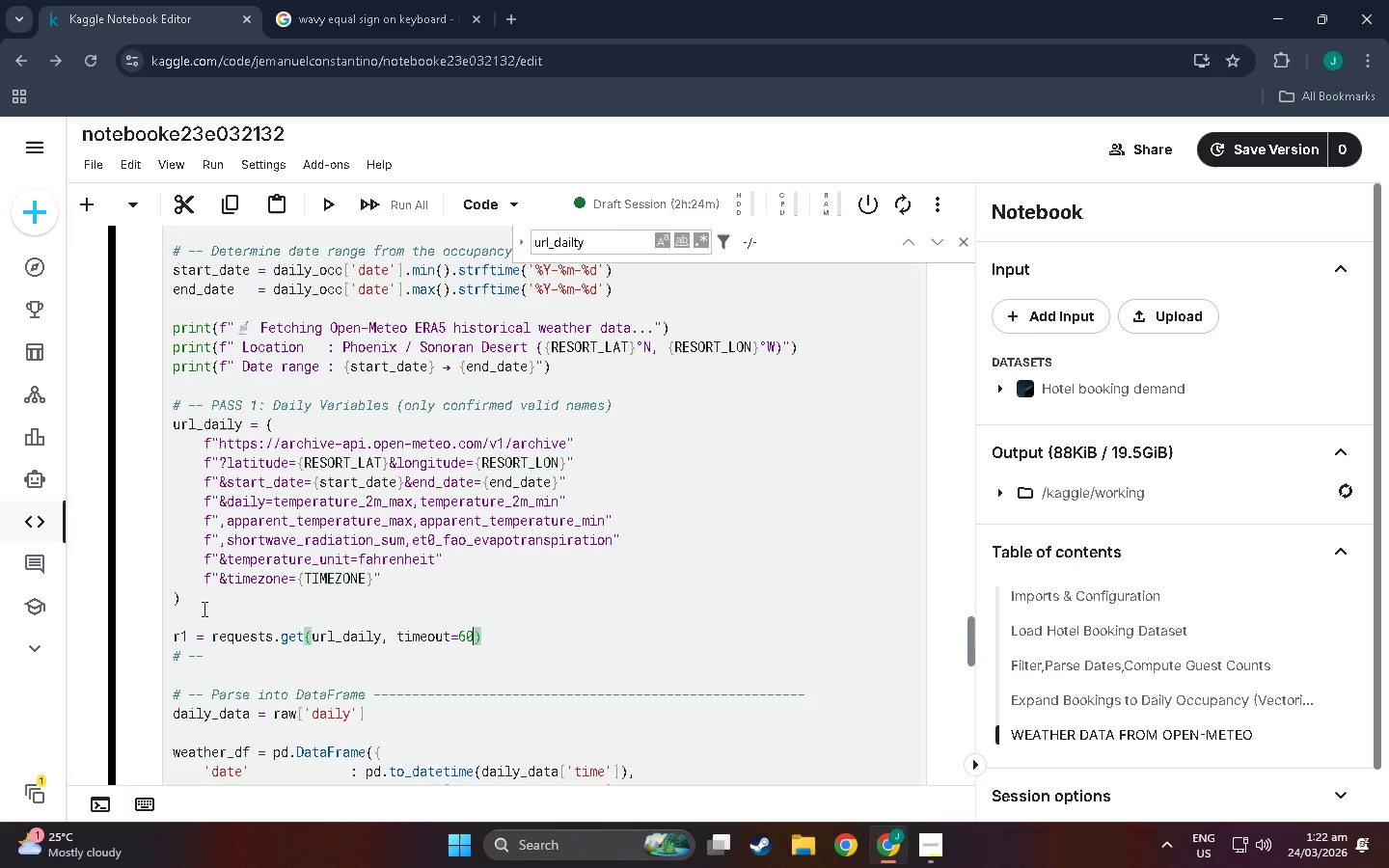 
key(ArrowRight)
 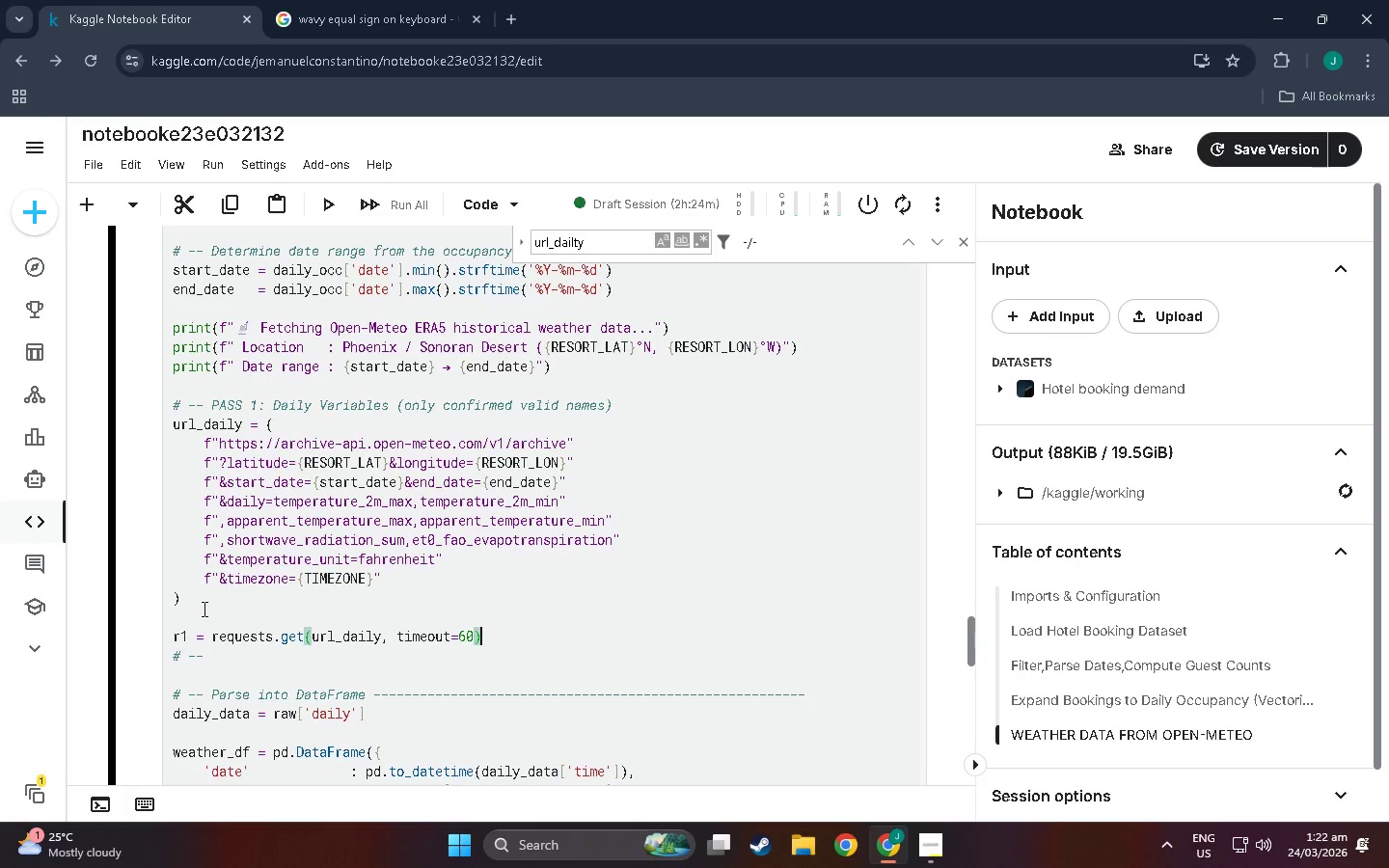 
scroll: coordinate [204, 683], scroll_direction: up, amount: 7.0
 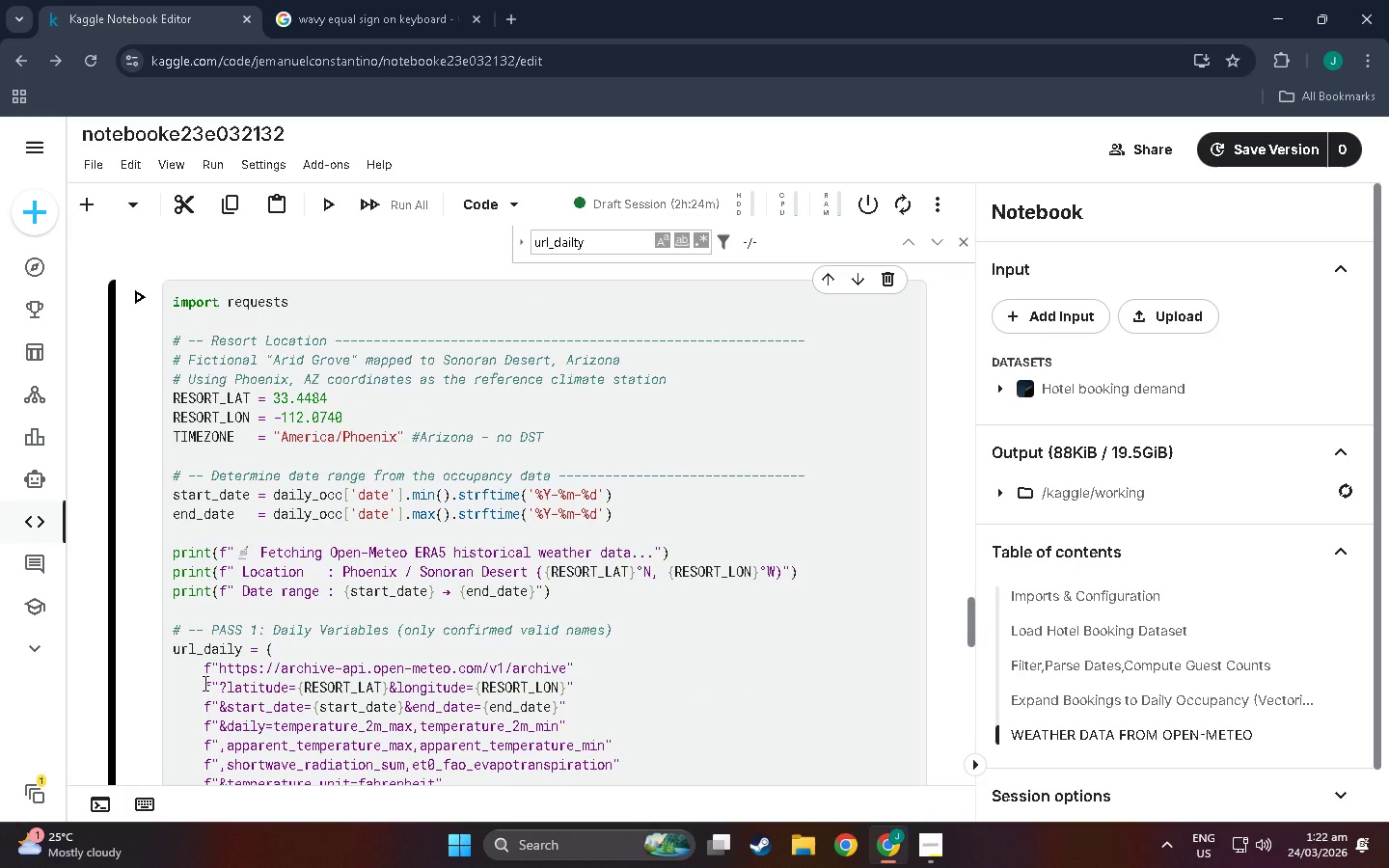 
scroll: coordinate [431, 580], scroll_direction: down, amount: 16.0
 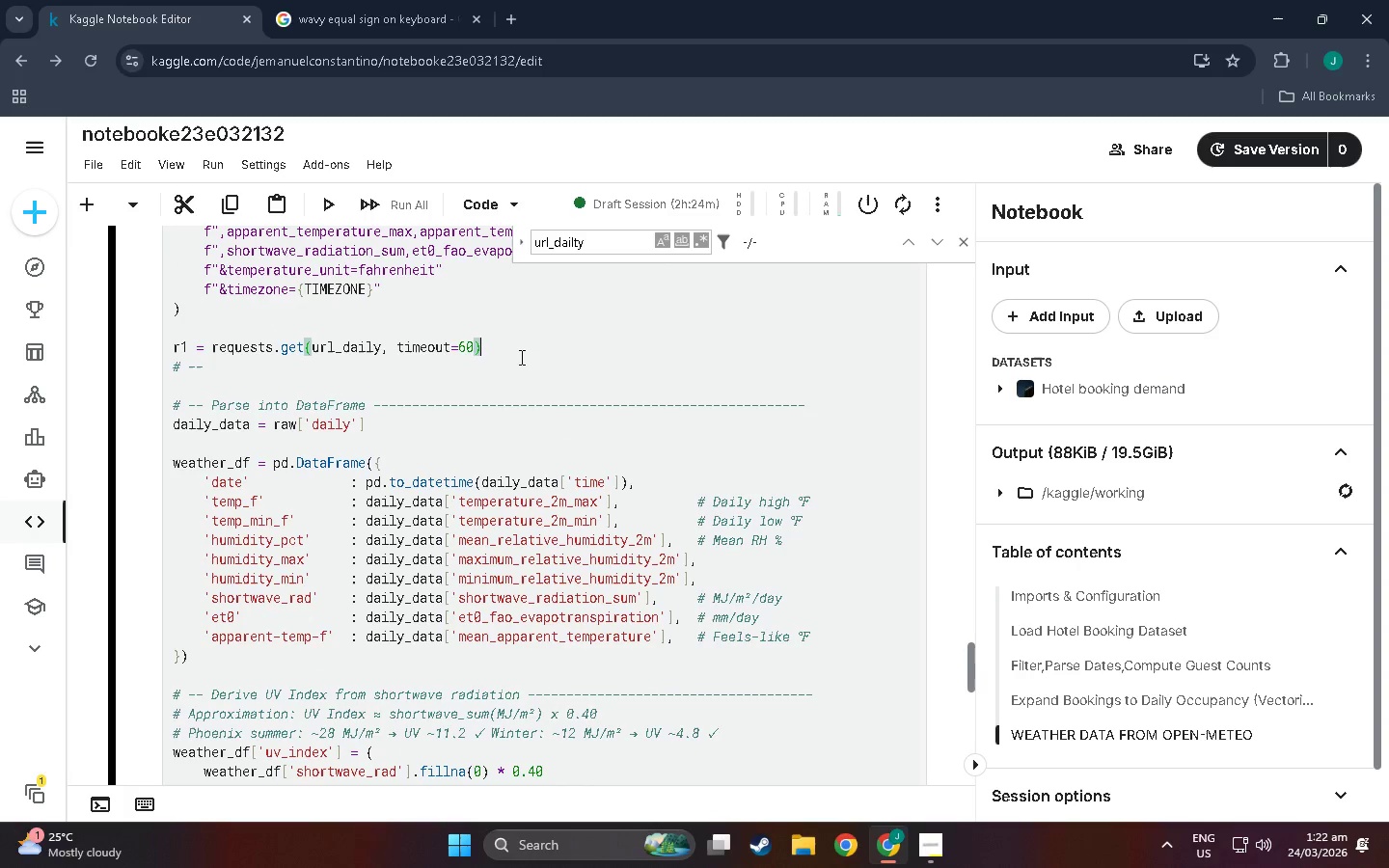 
key(Enter)
 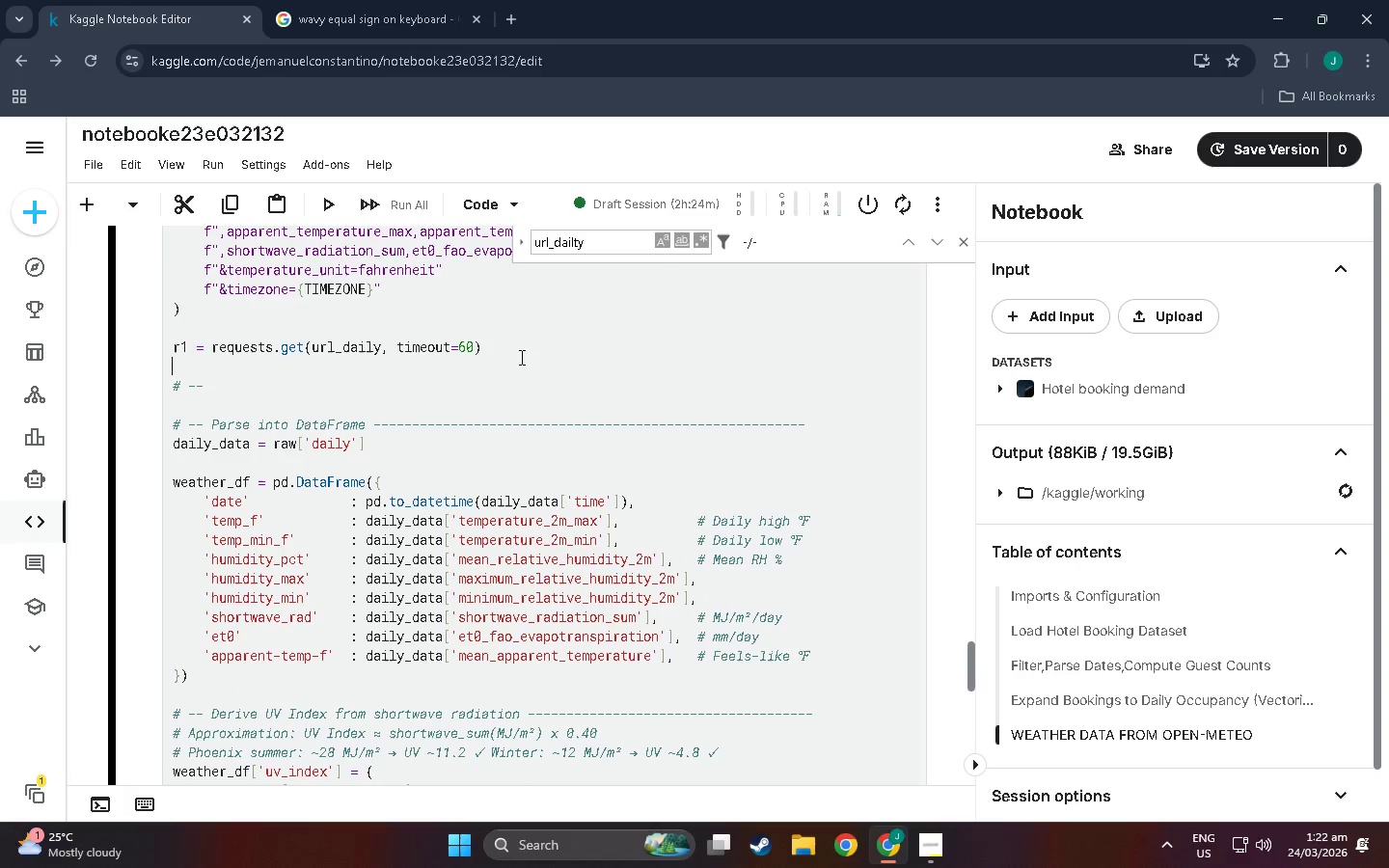 
type(r1.raise_for_status()
 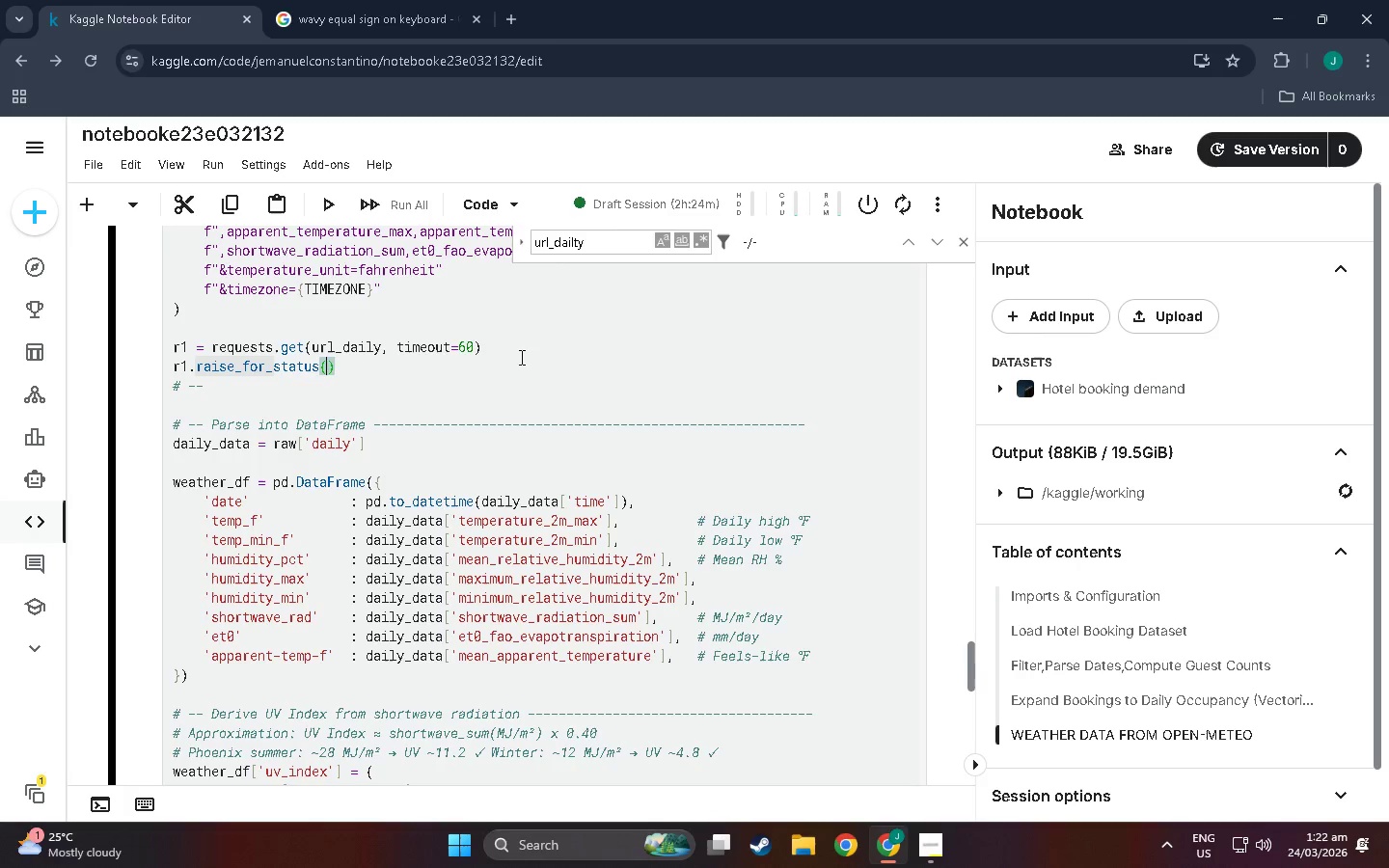 
key(ArrowRight)
 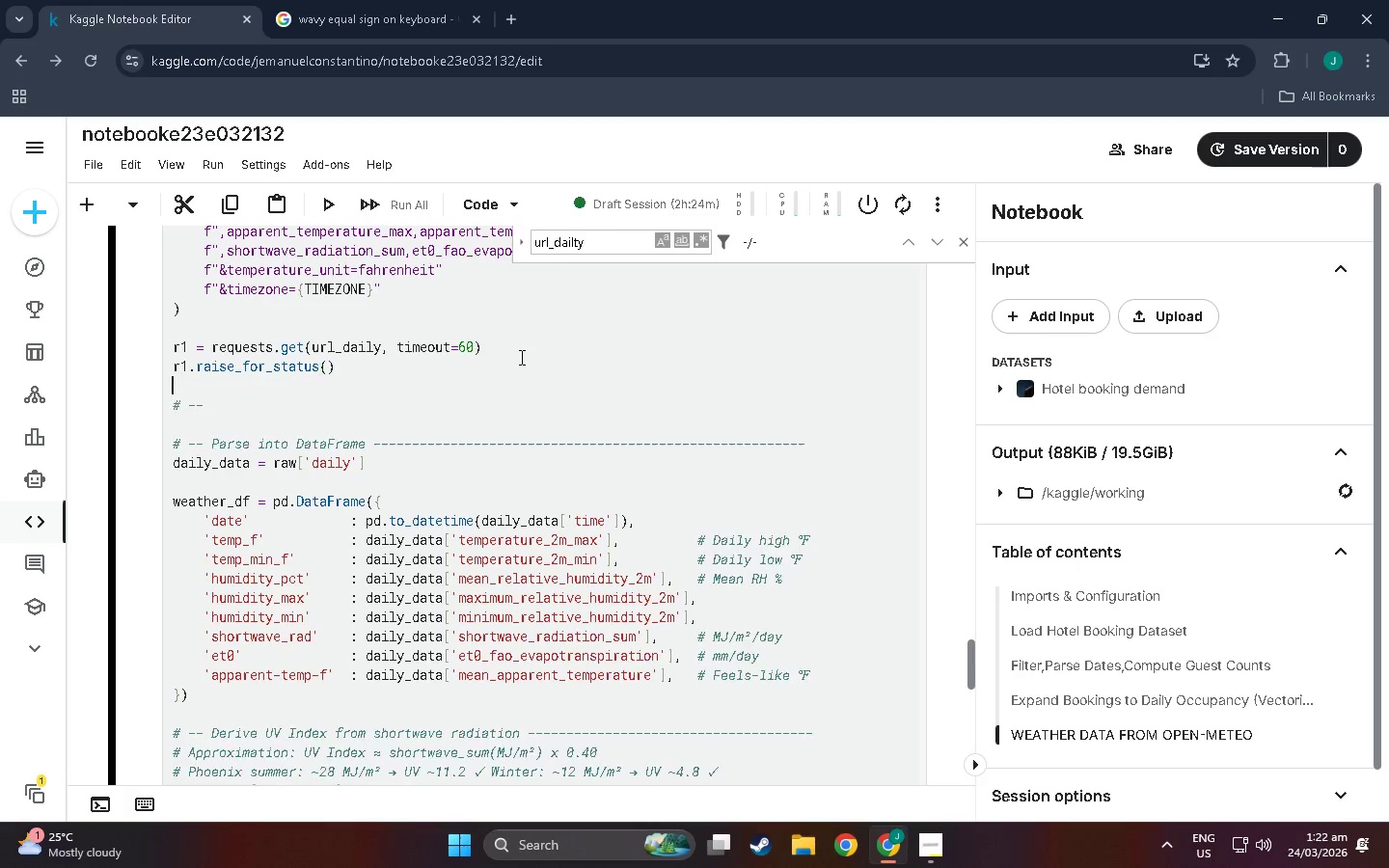 
key(Enter)
 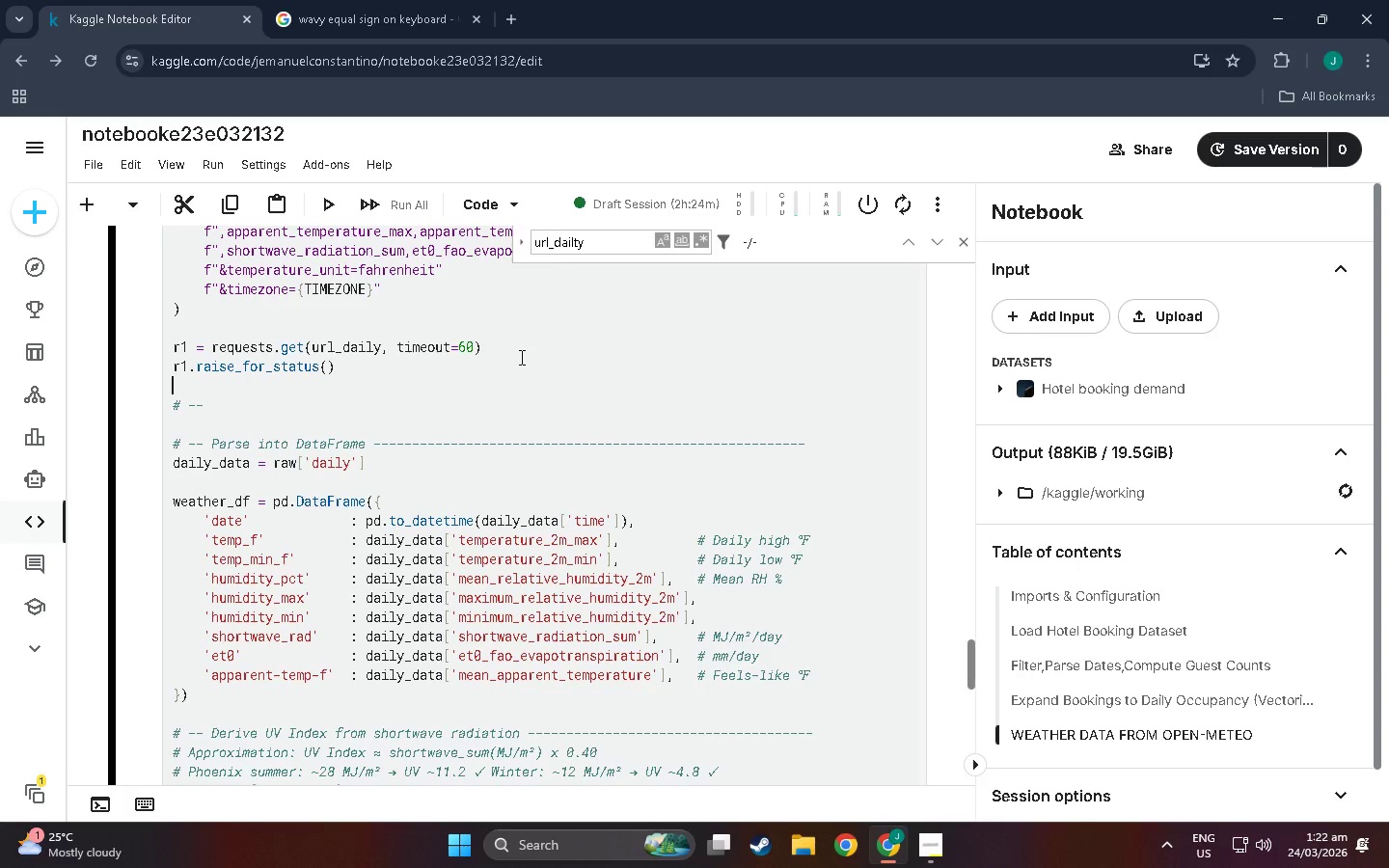 
type(d1 -)
key(Backspace)
type(= r1.json()])
key(Backspace)
type(['daily)
 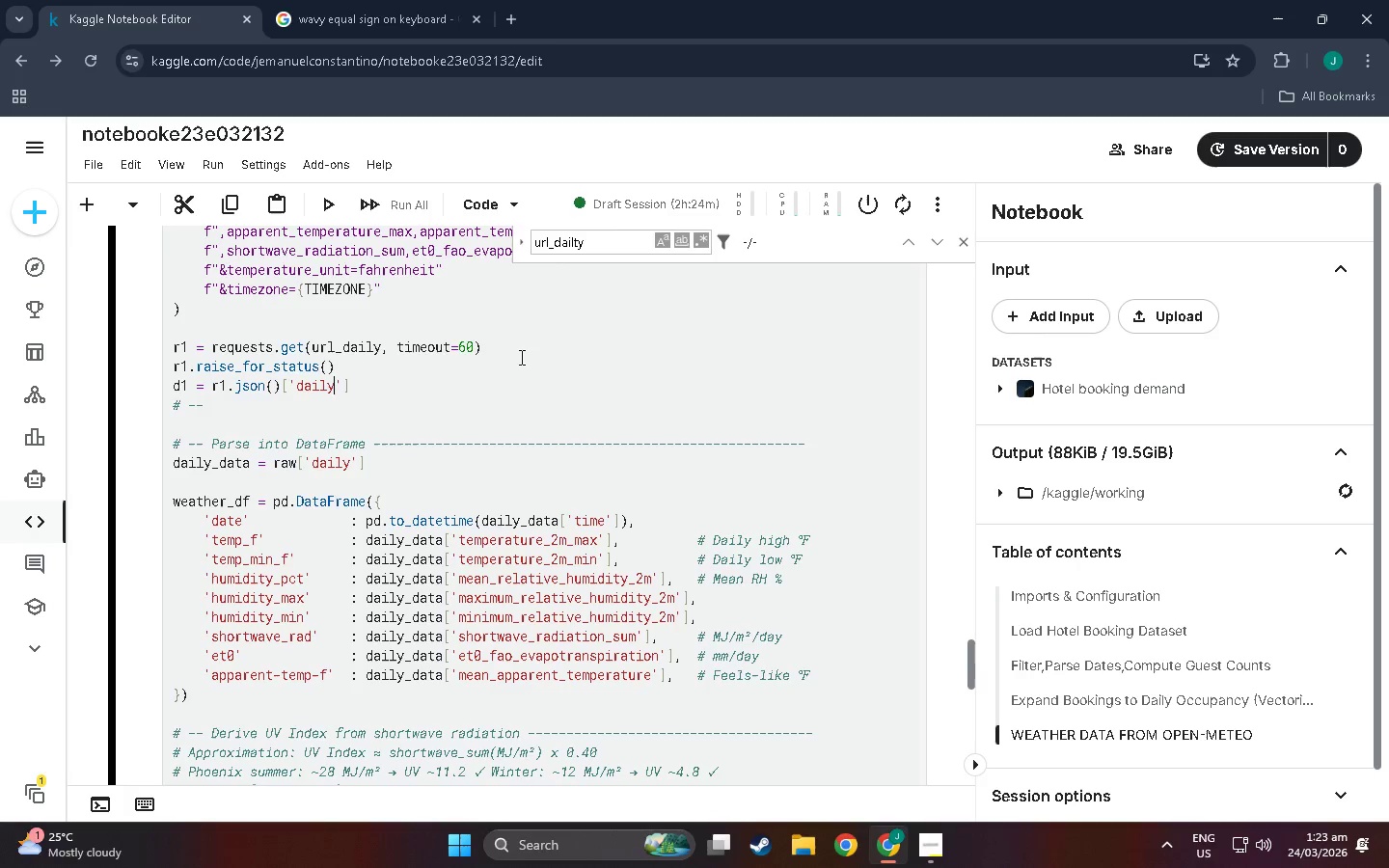 
key(ArrowRight)
 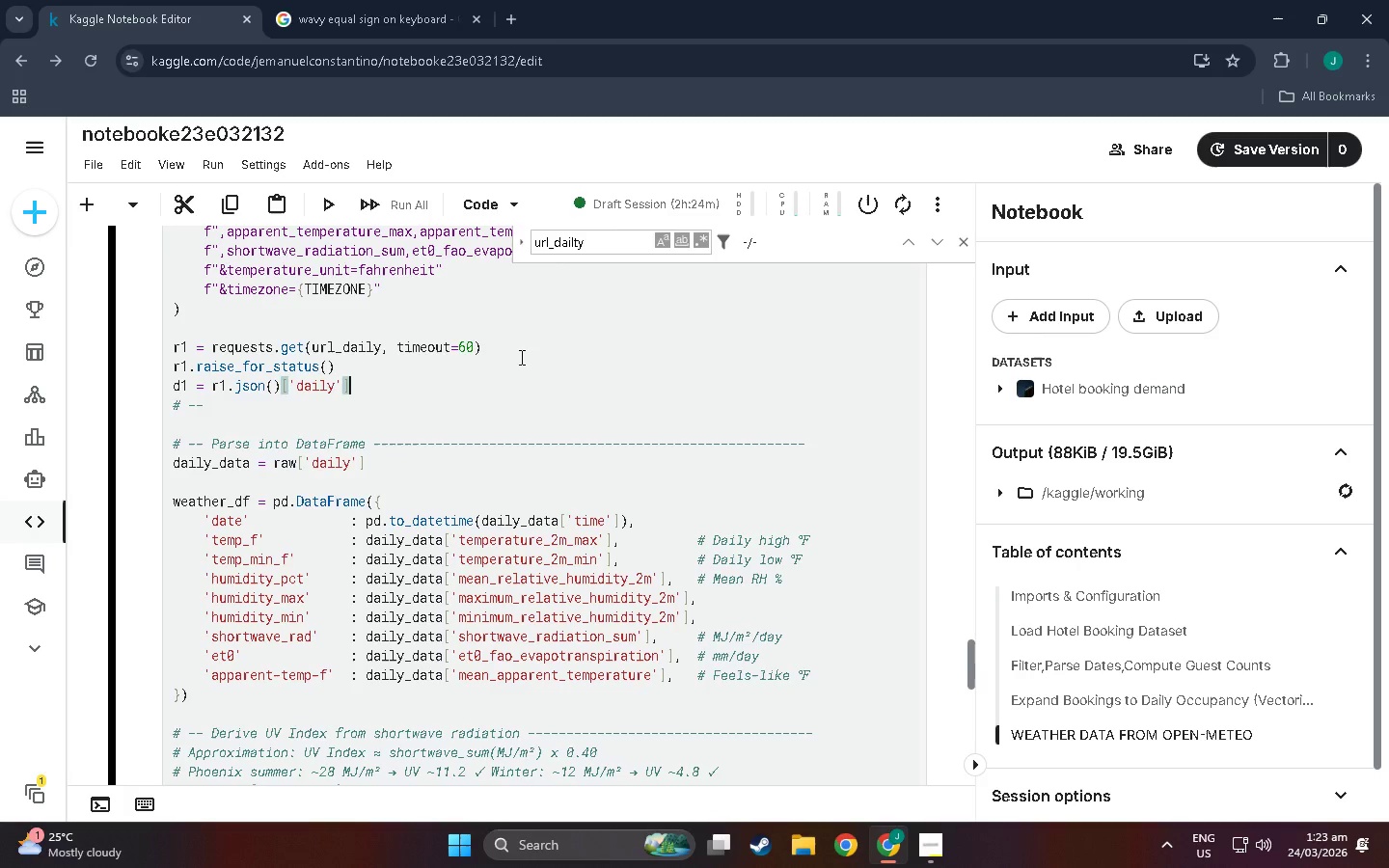 
key(ArrowRight)
 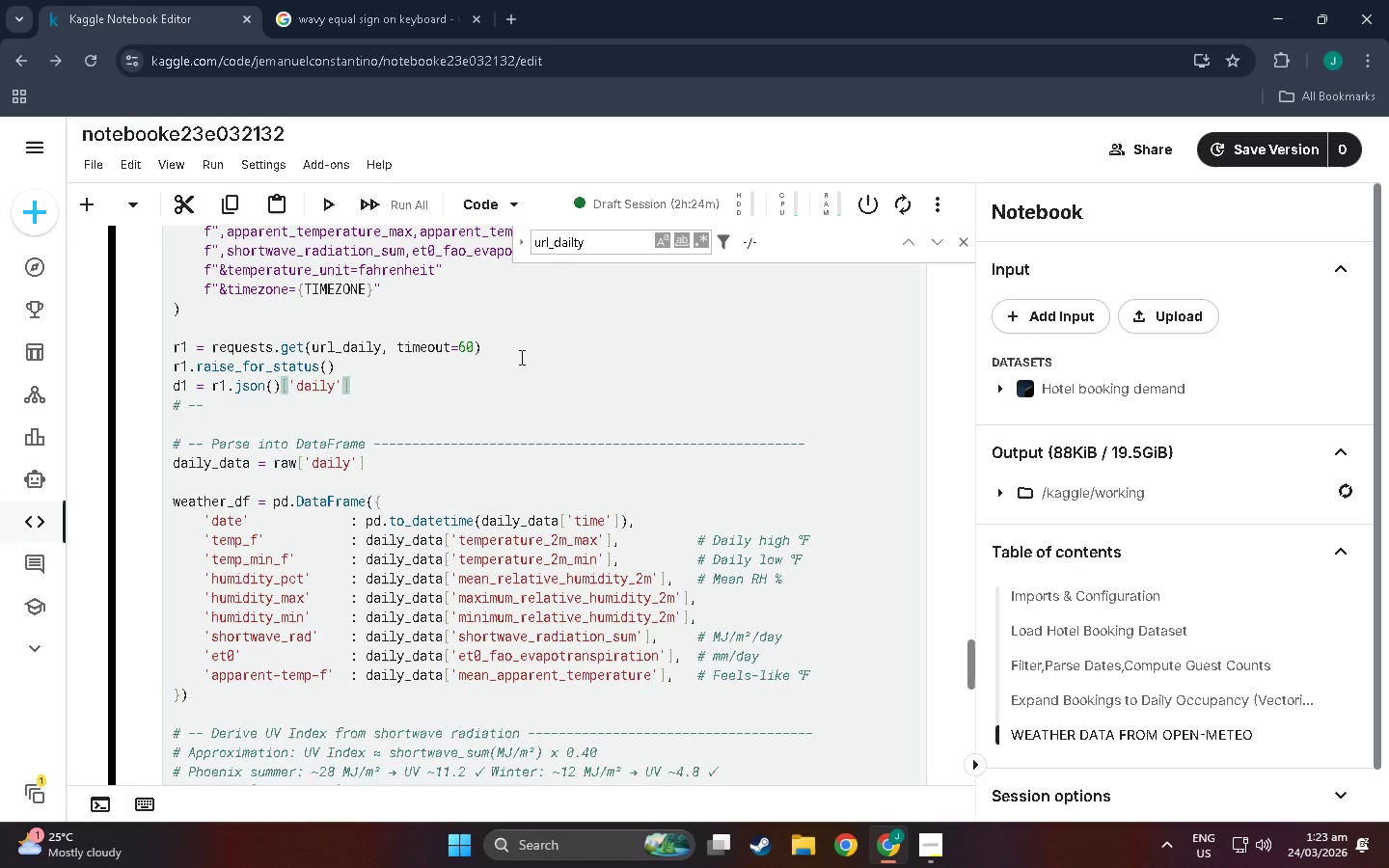 
key(Enter)
 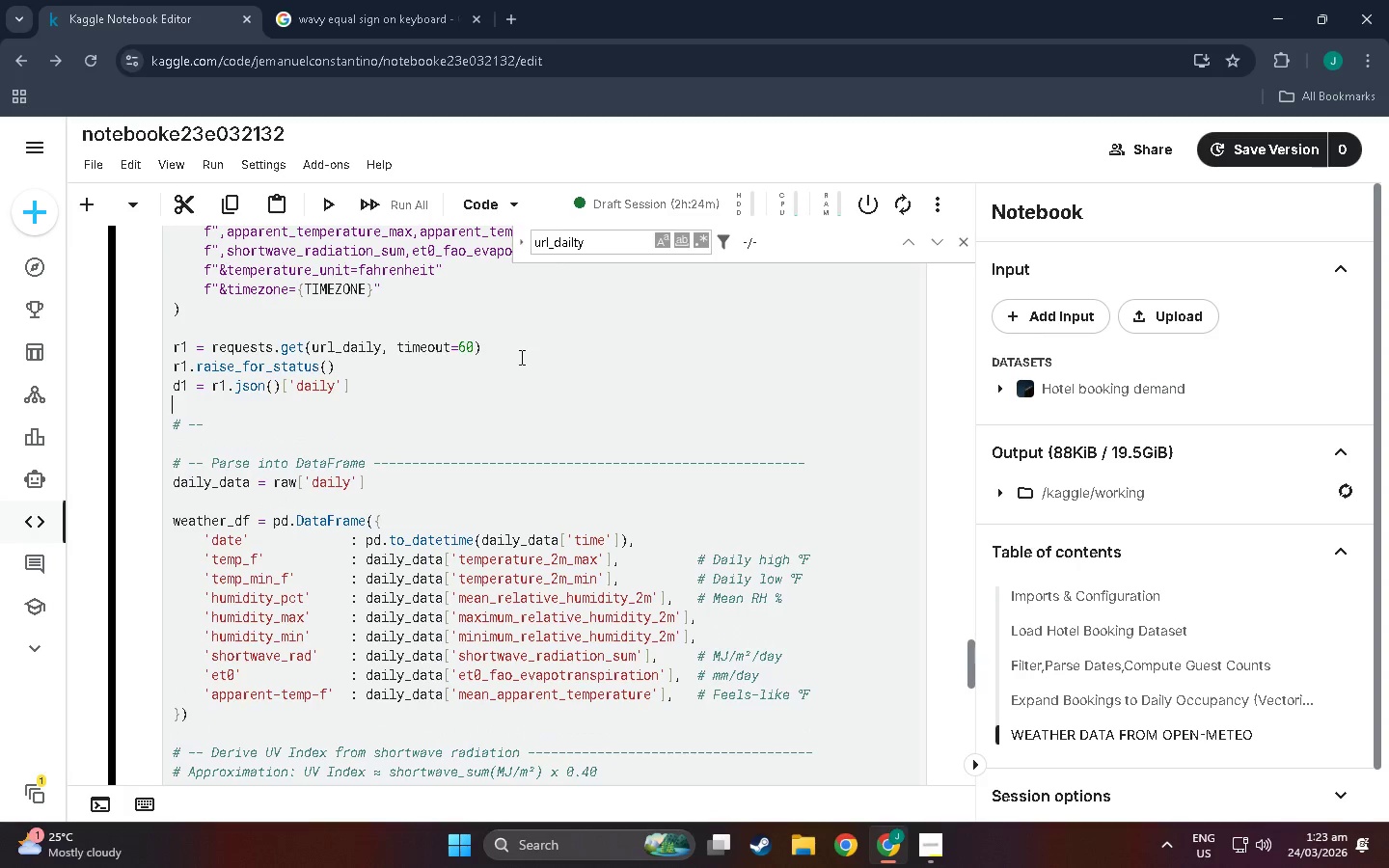 
type(print()
 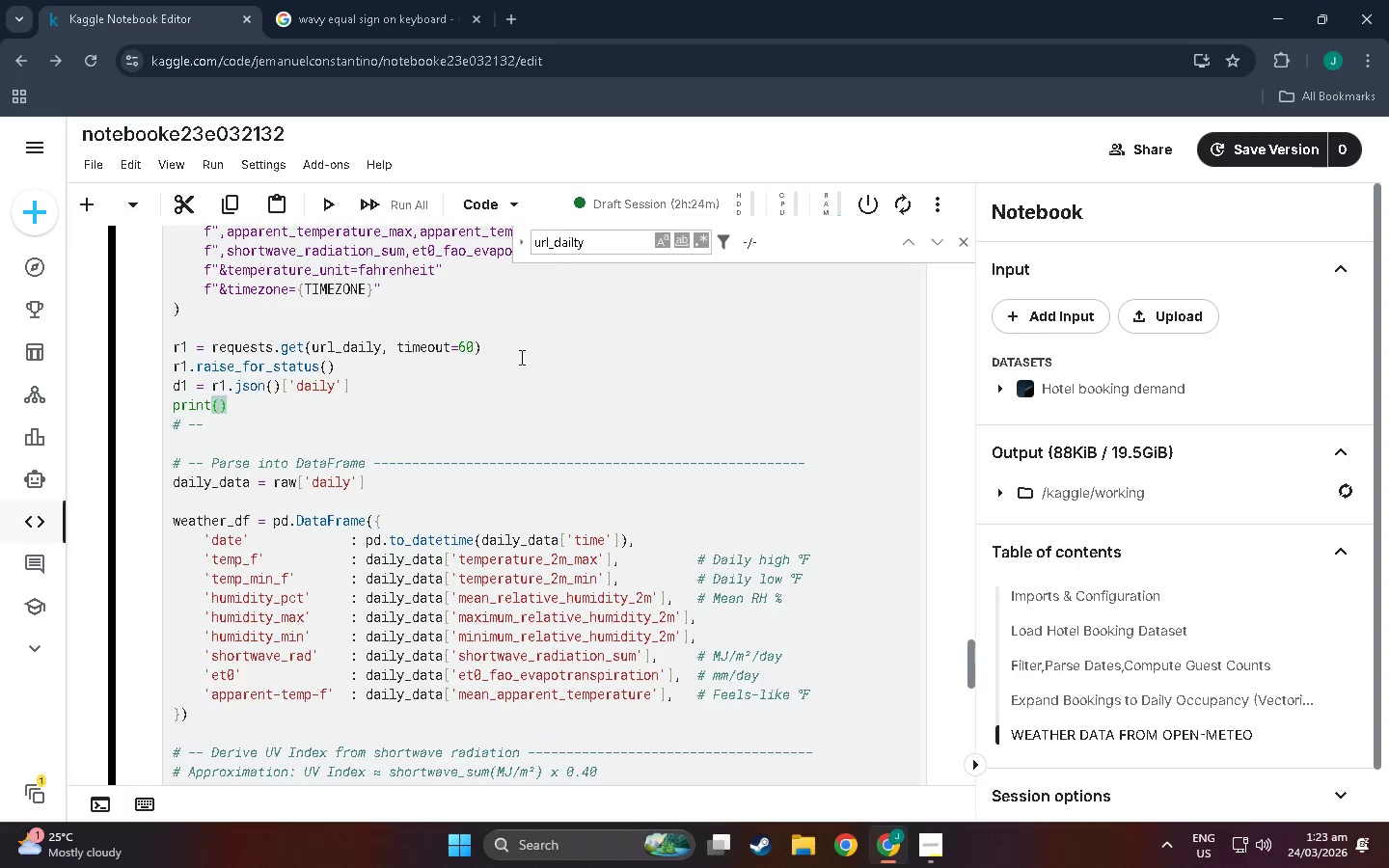 
key(Meta+MetaLeft)
 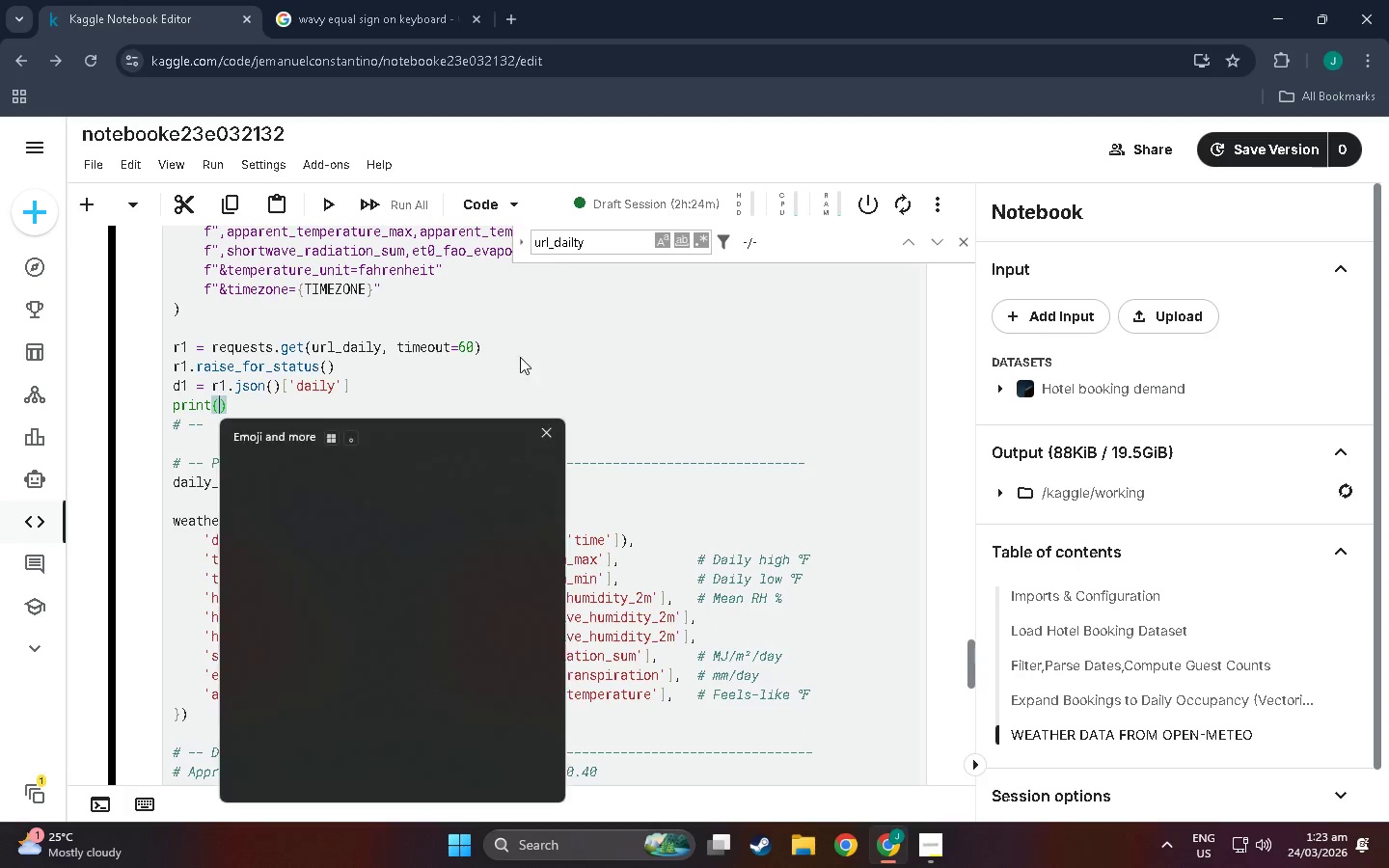 
key(Meta+Period)
 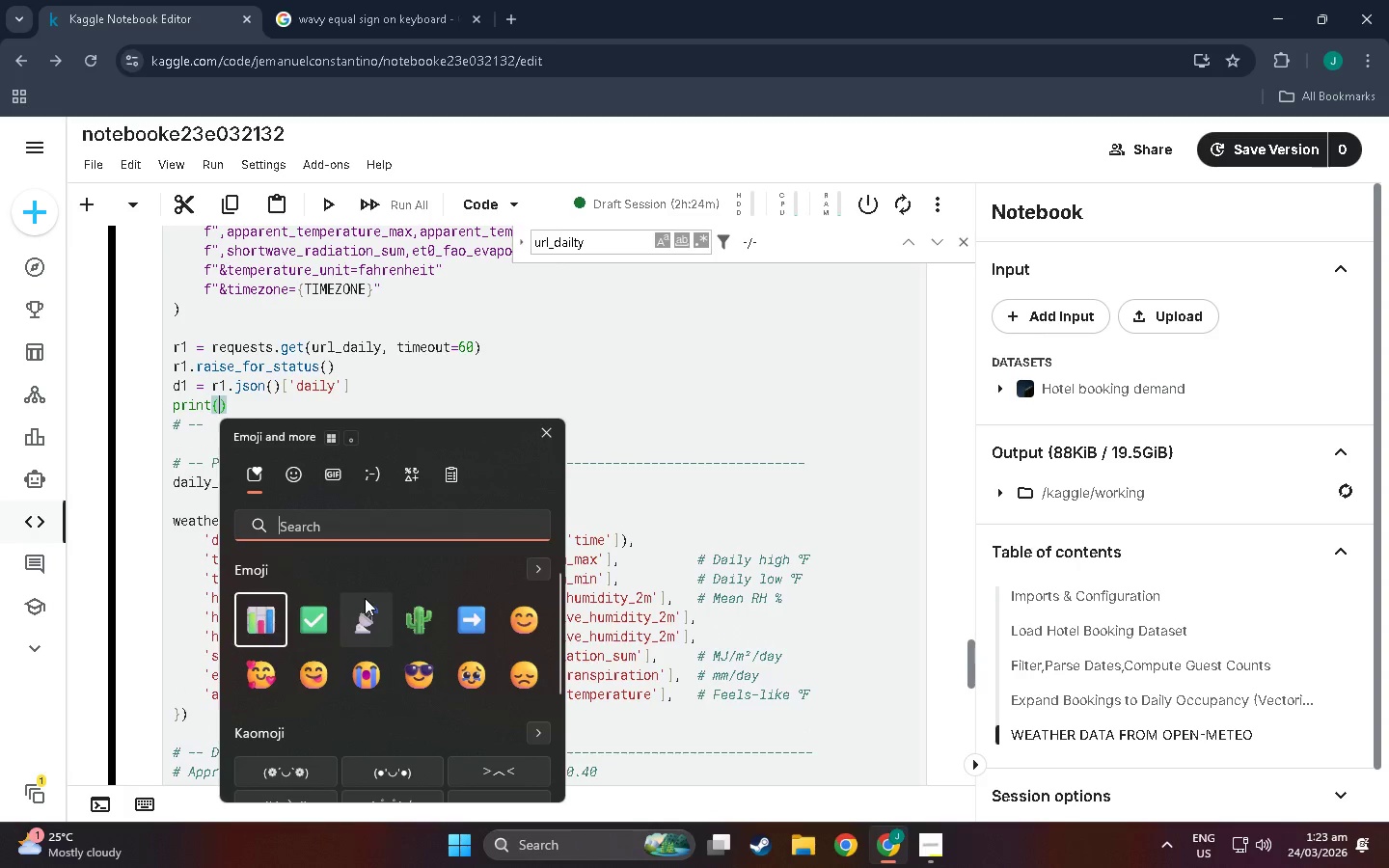 
left_click([304, 610])
 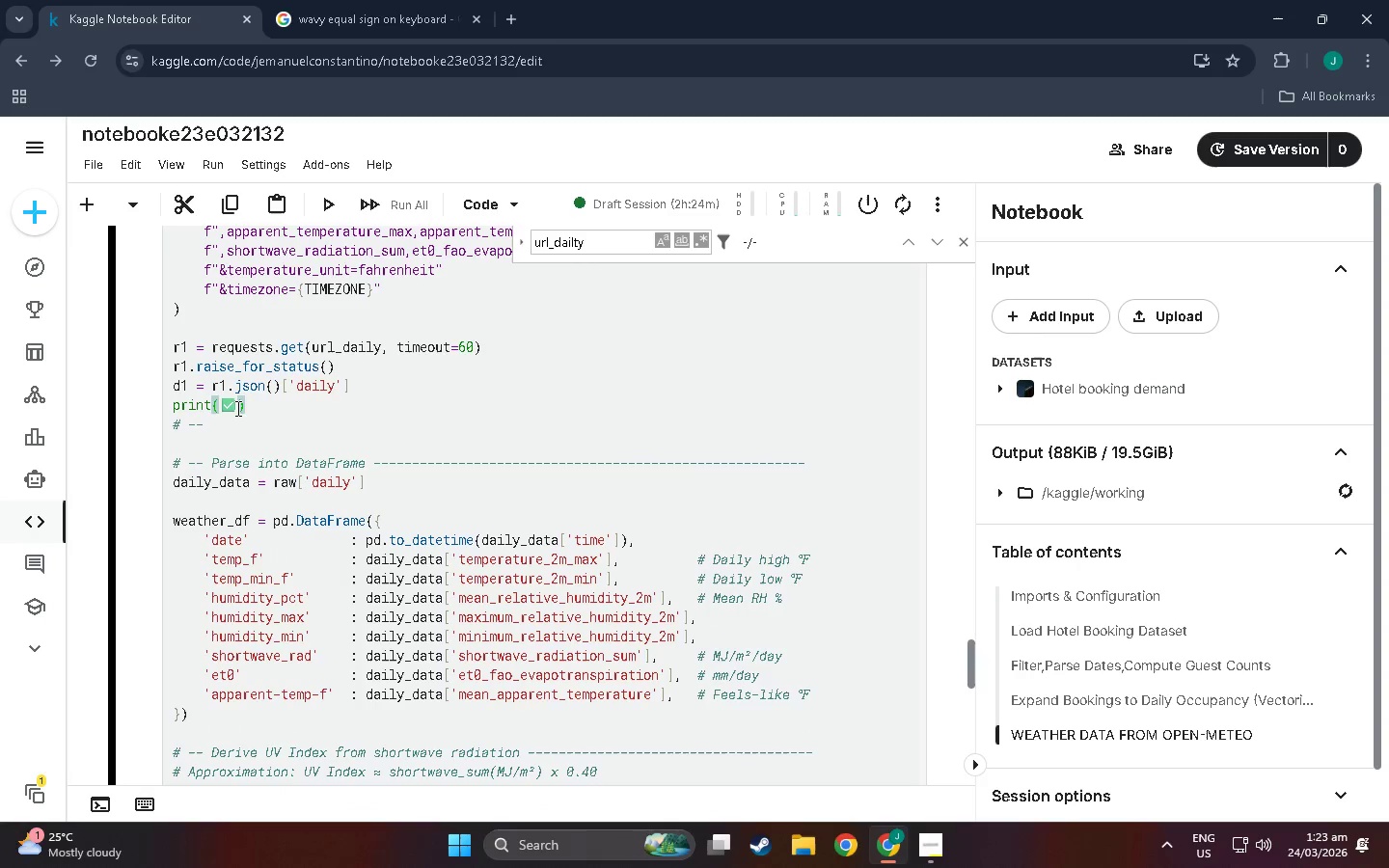 
double_click([237, 403])
 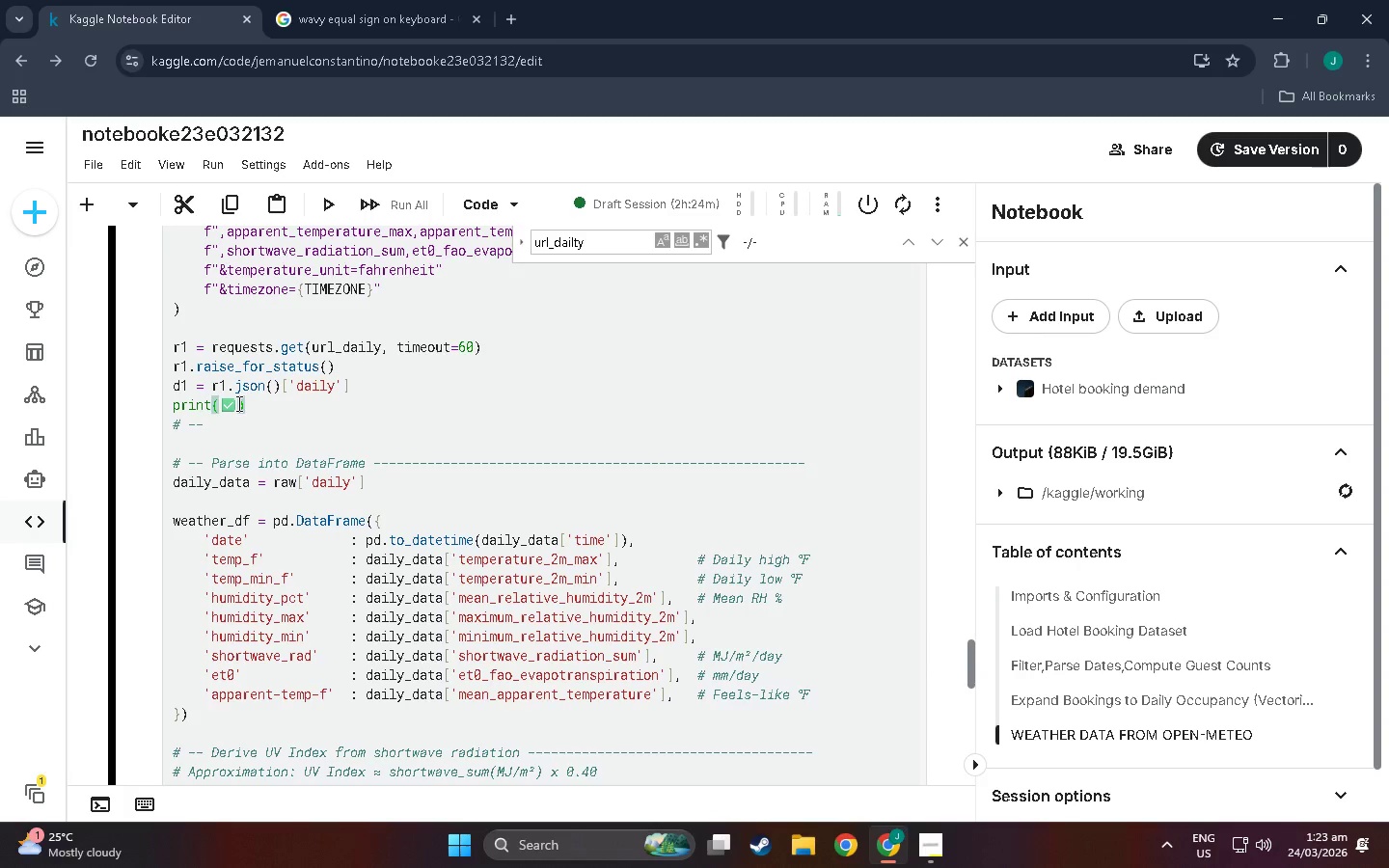 
left_click([223, 403])
 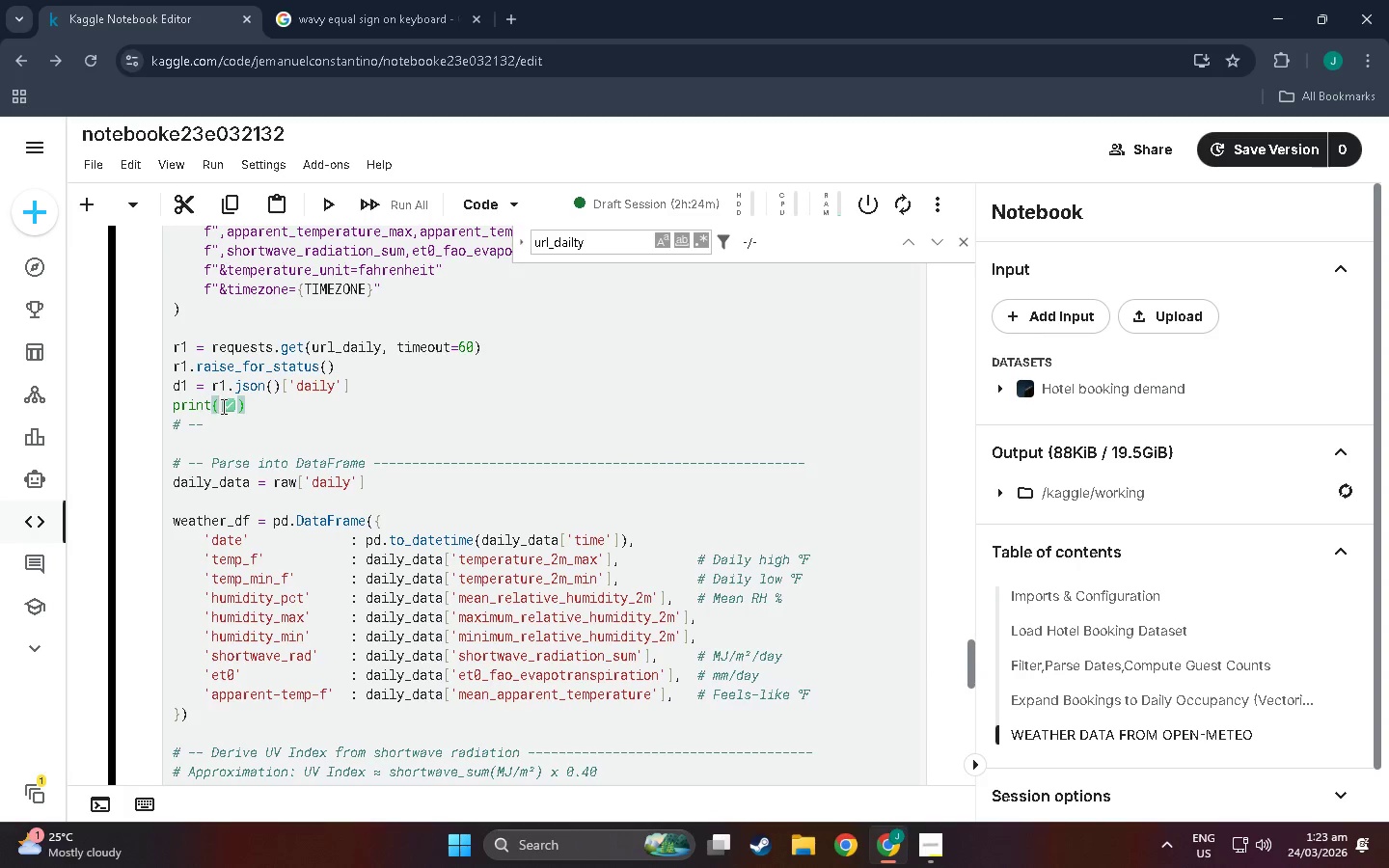 
left_click([222, 406])
 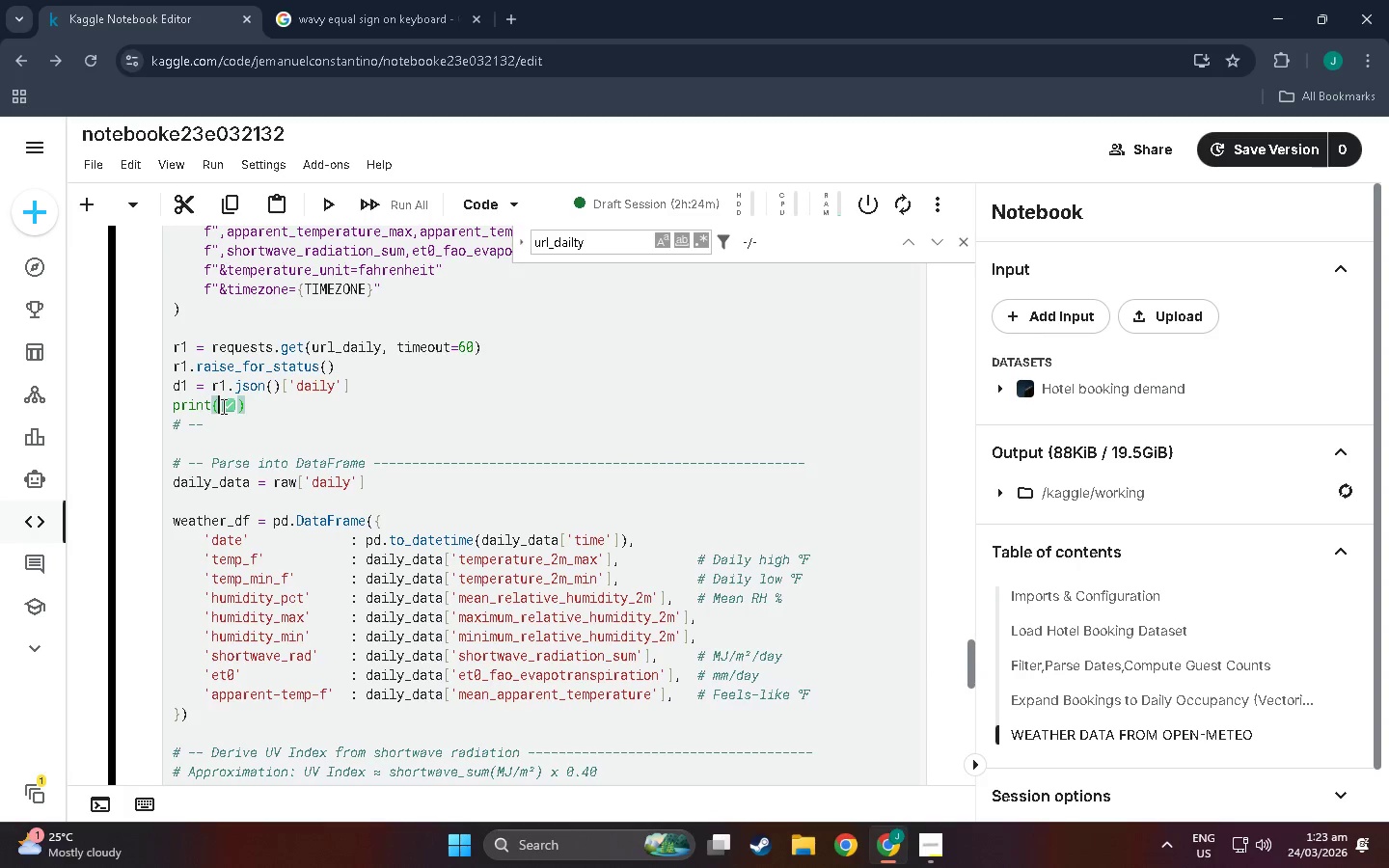 
key(F)
 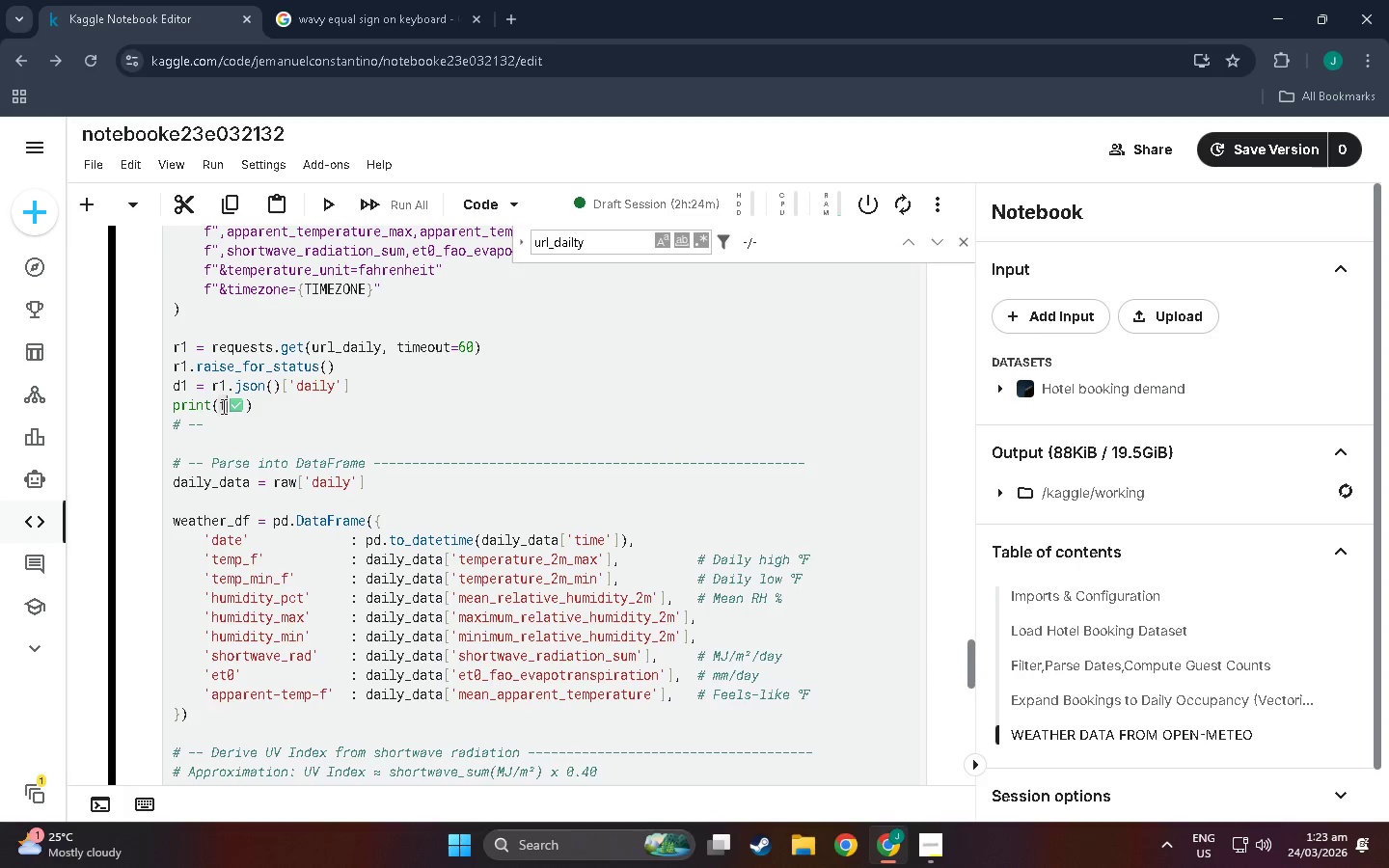 
key(Shift+Quote)
 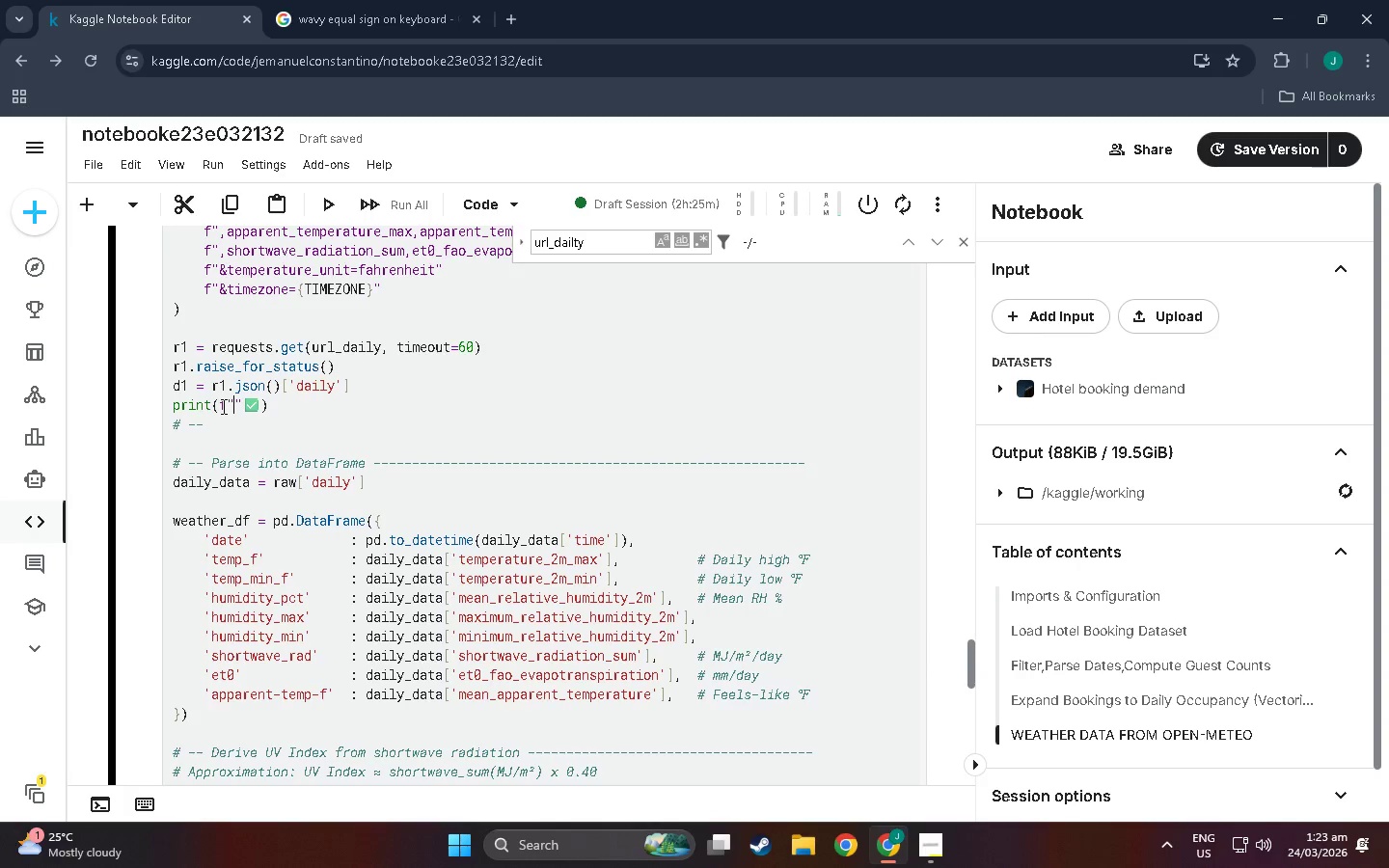 
left_click_drag(start_coordinate=[247, 408], to_coordinate=[257, 408])
 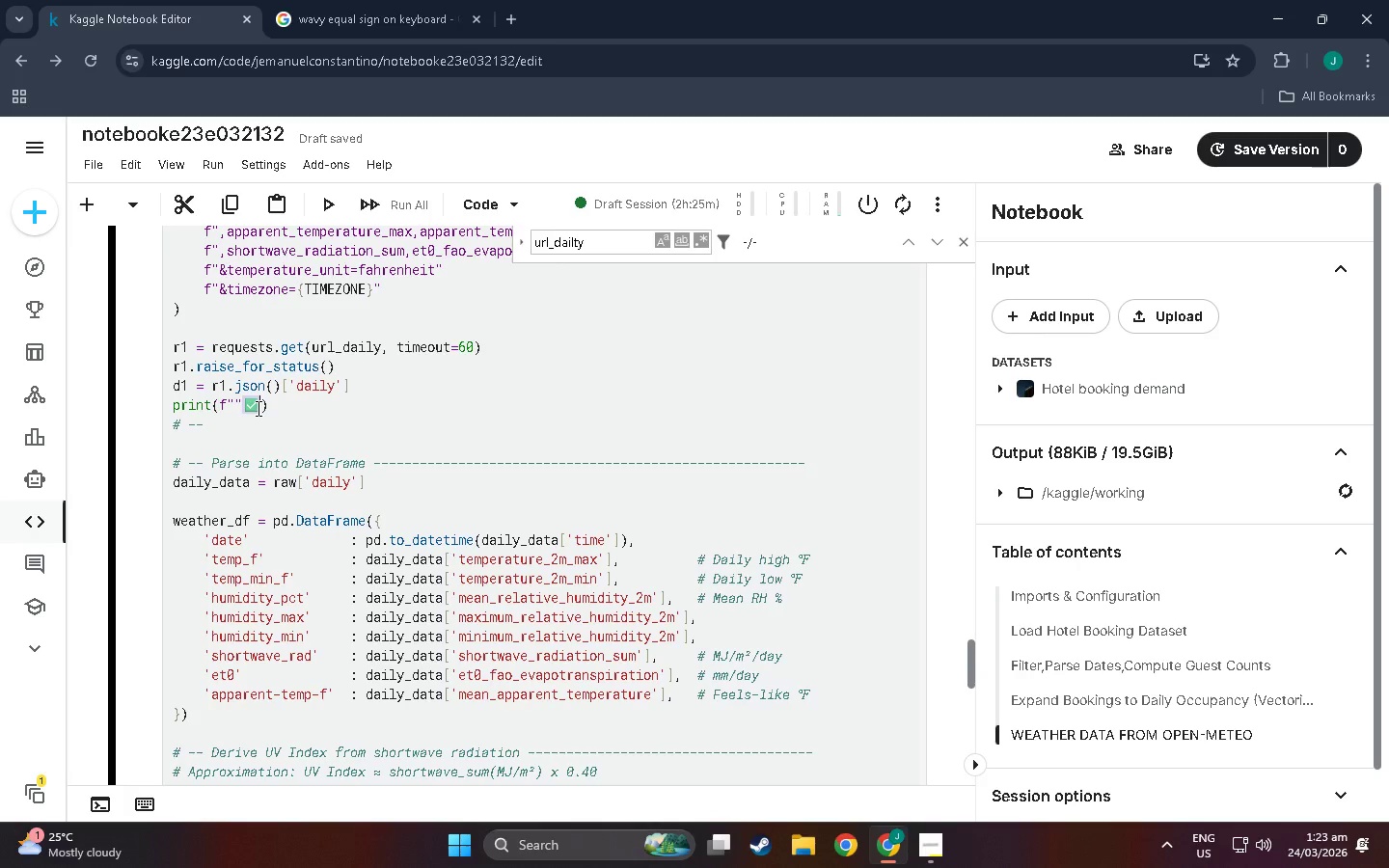 
key(Control+X)
 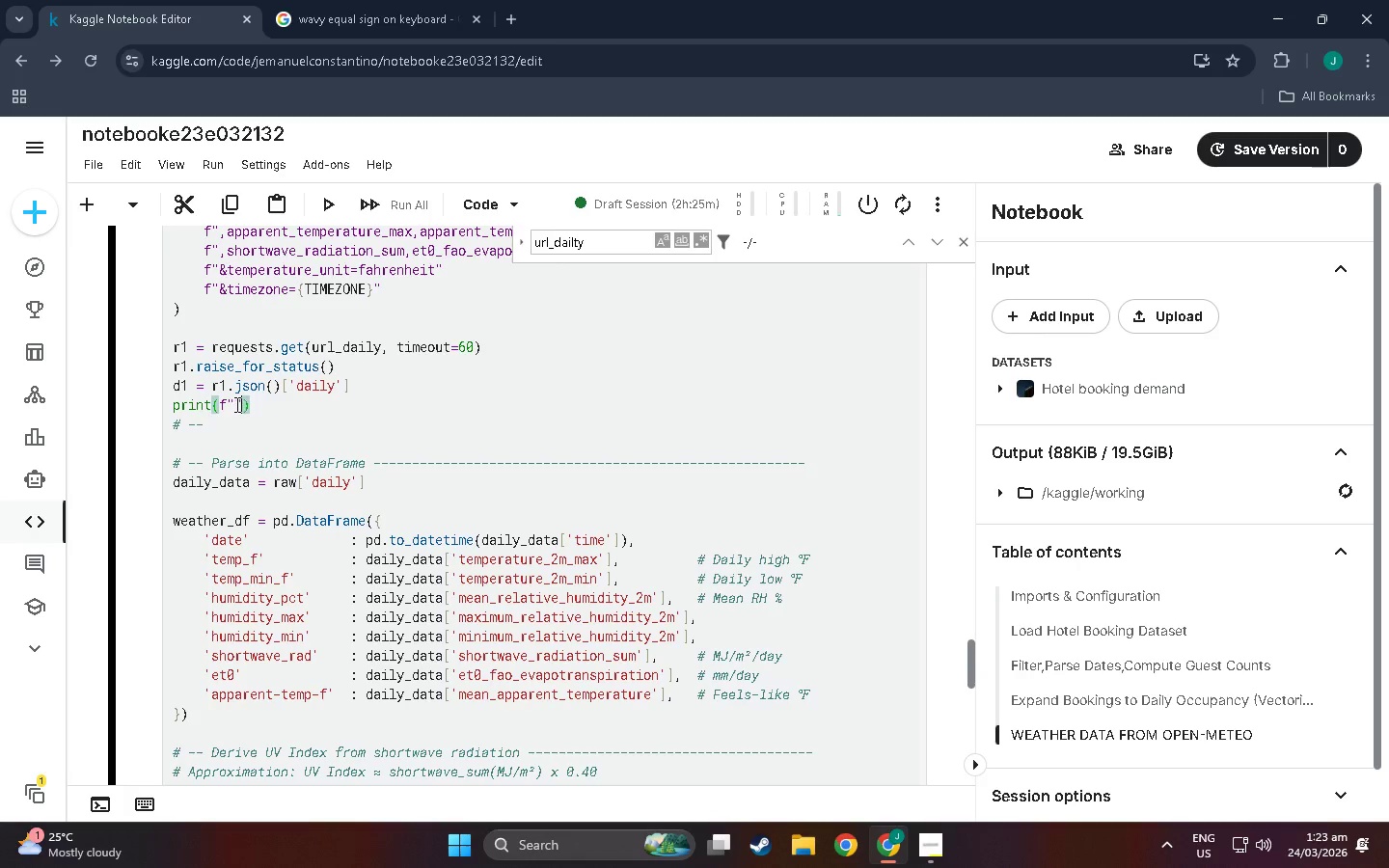 
left_click([232, 403])
 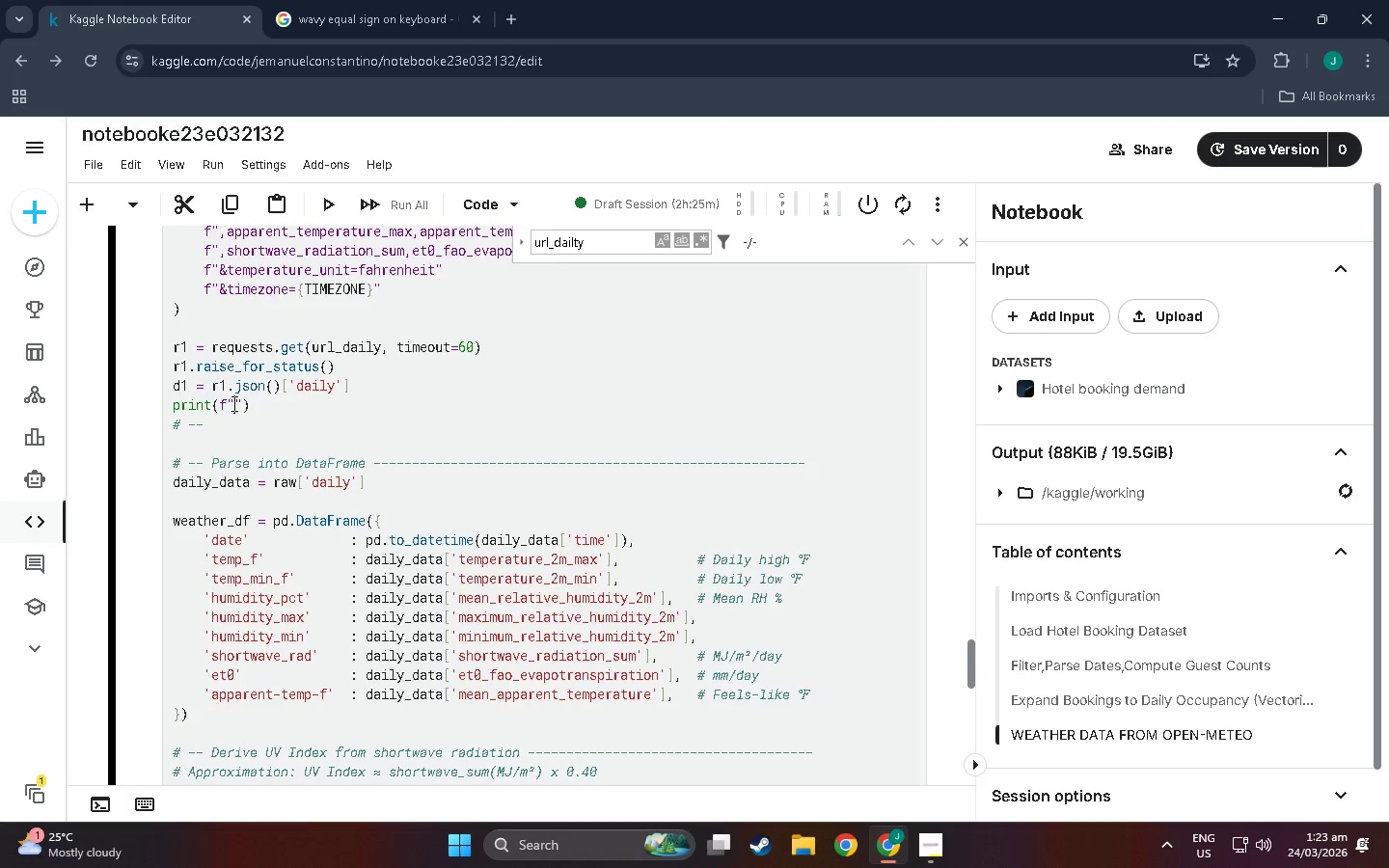 
key(Control+ControlLeft)
 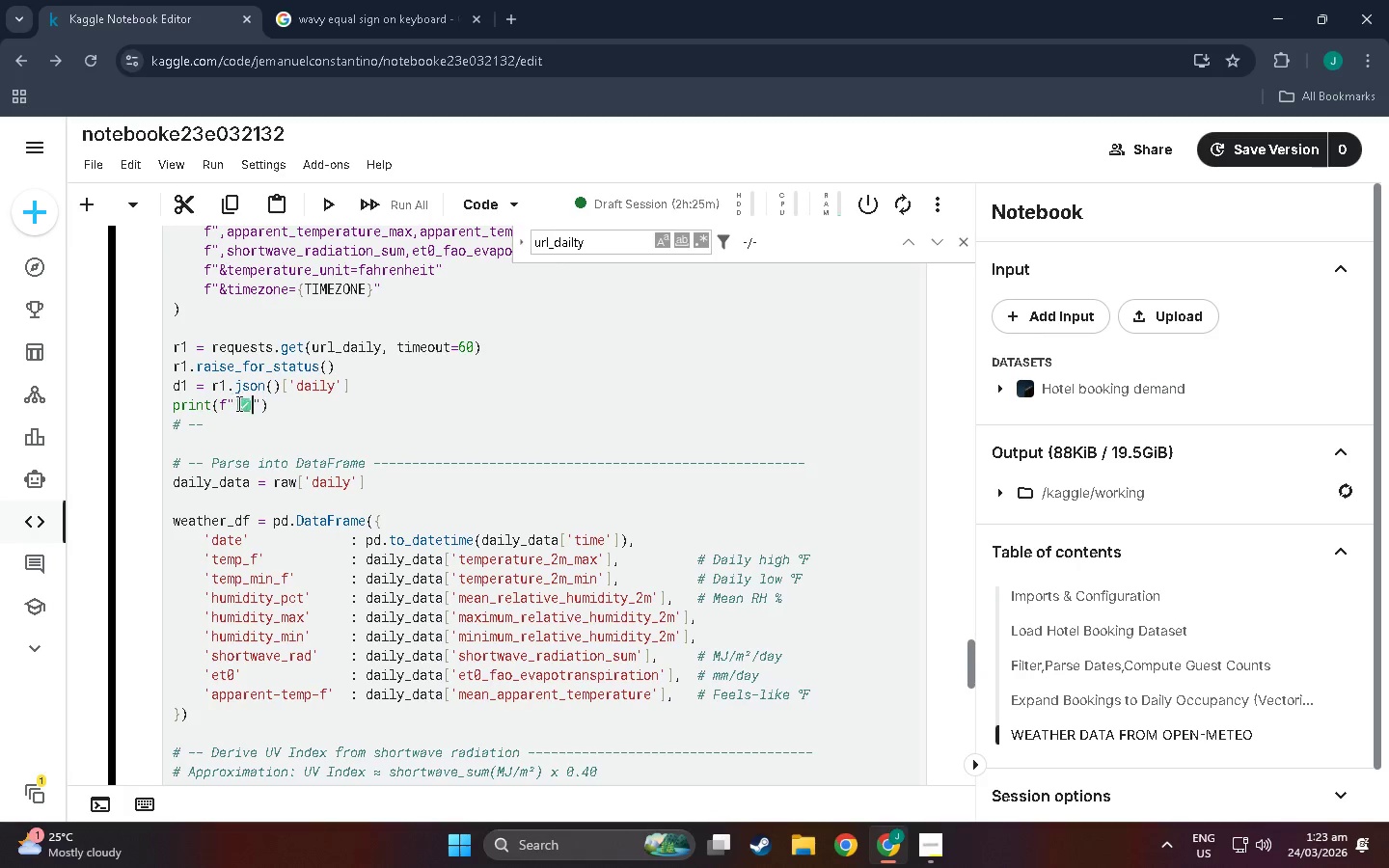 
key(Control+V)
 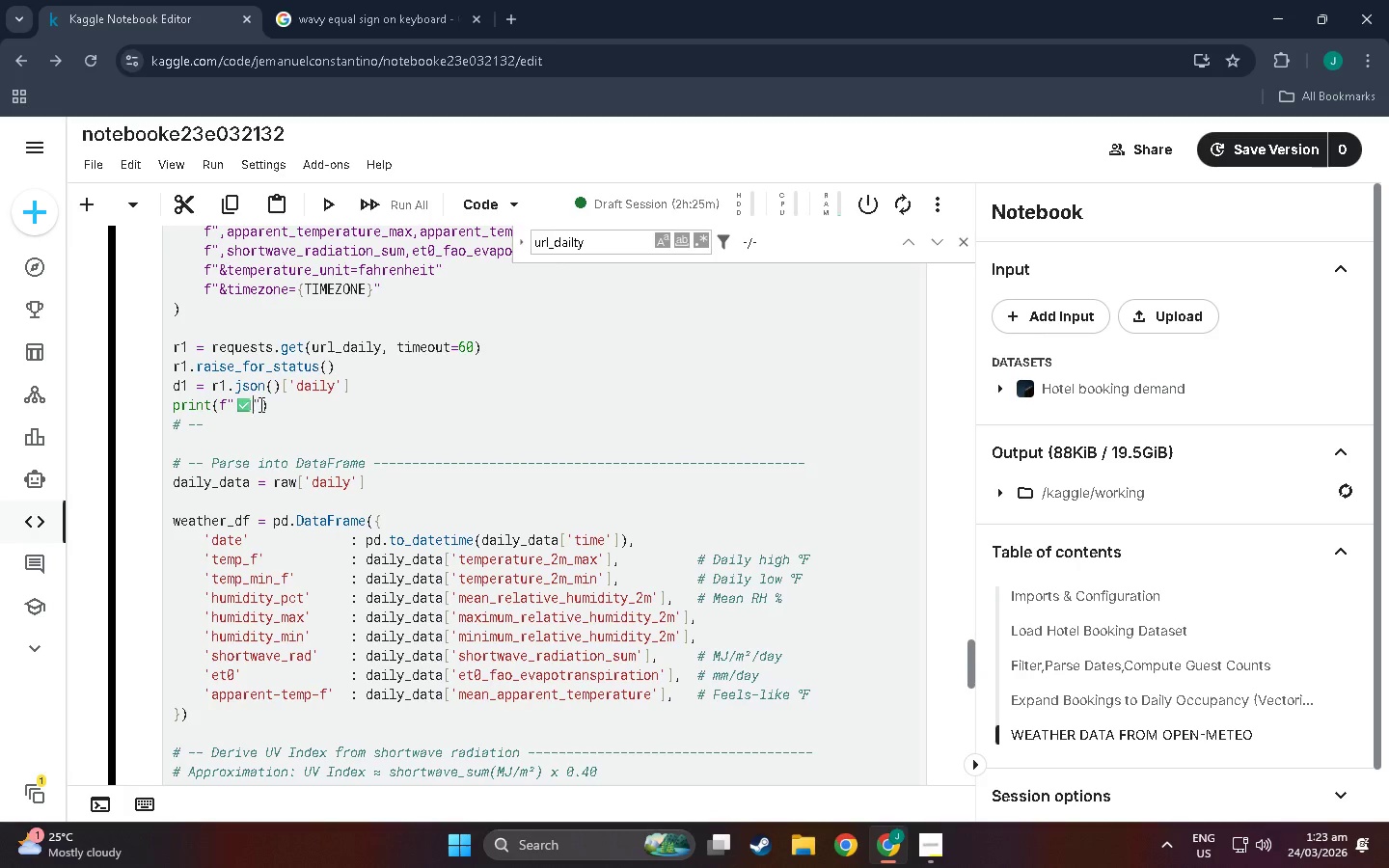 
type( Pass 1 OK - Da)
key(Backspace)
key(Backspace)
type(daily temps, radiation, ET))
key(Backspace)
type(0)
 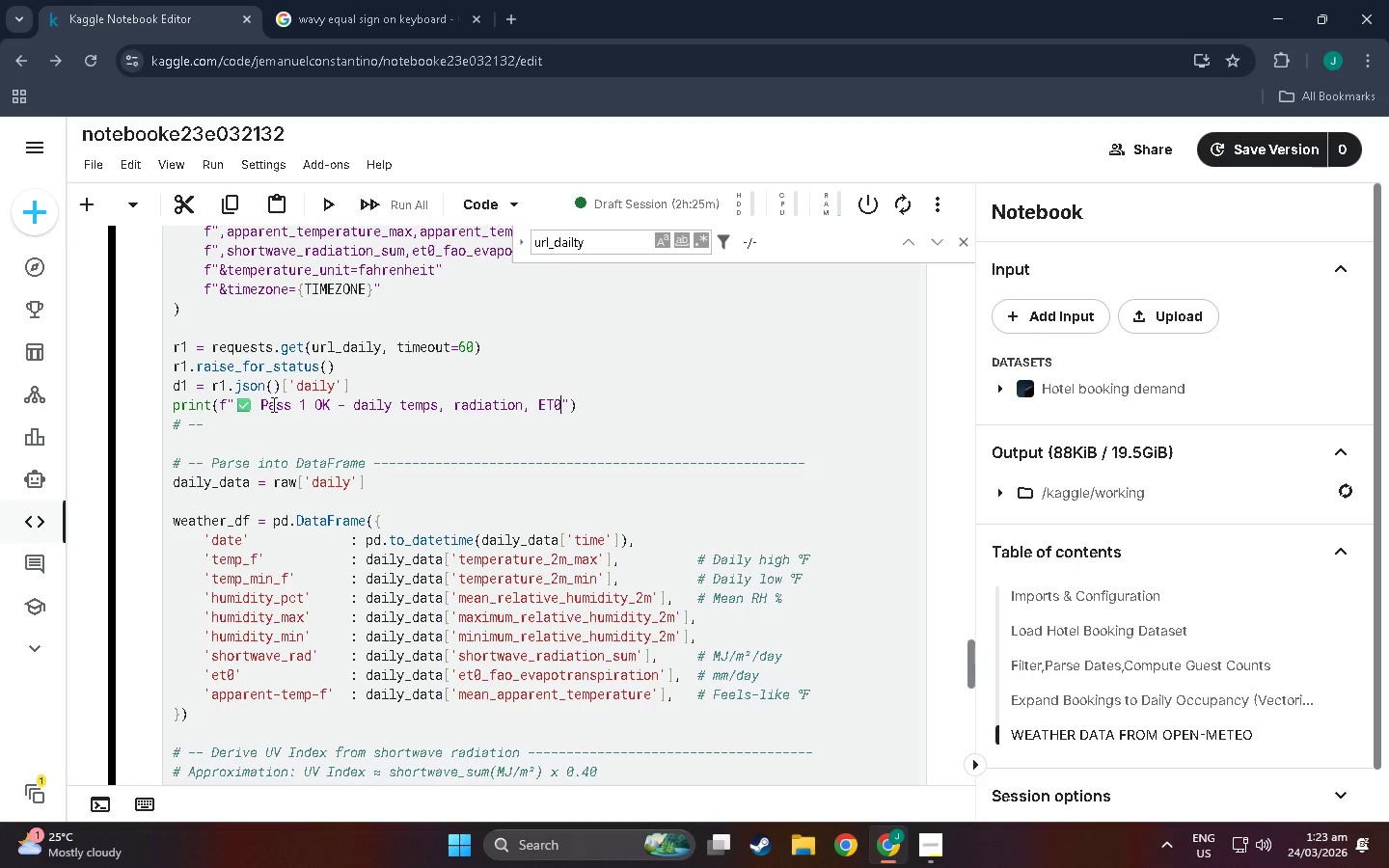 
key(ArrowRight)
 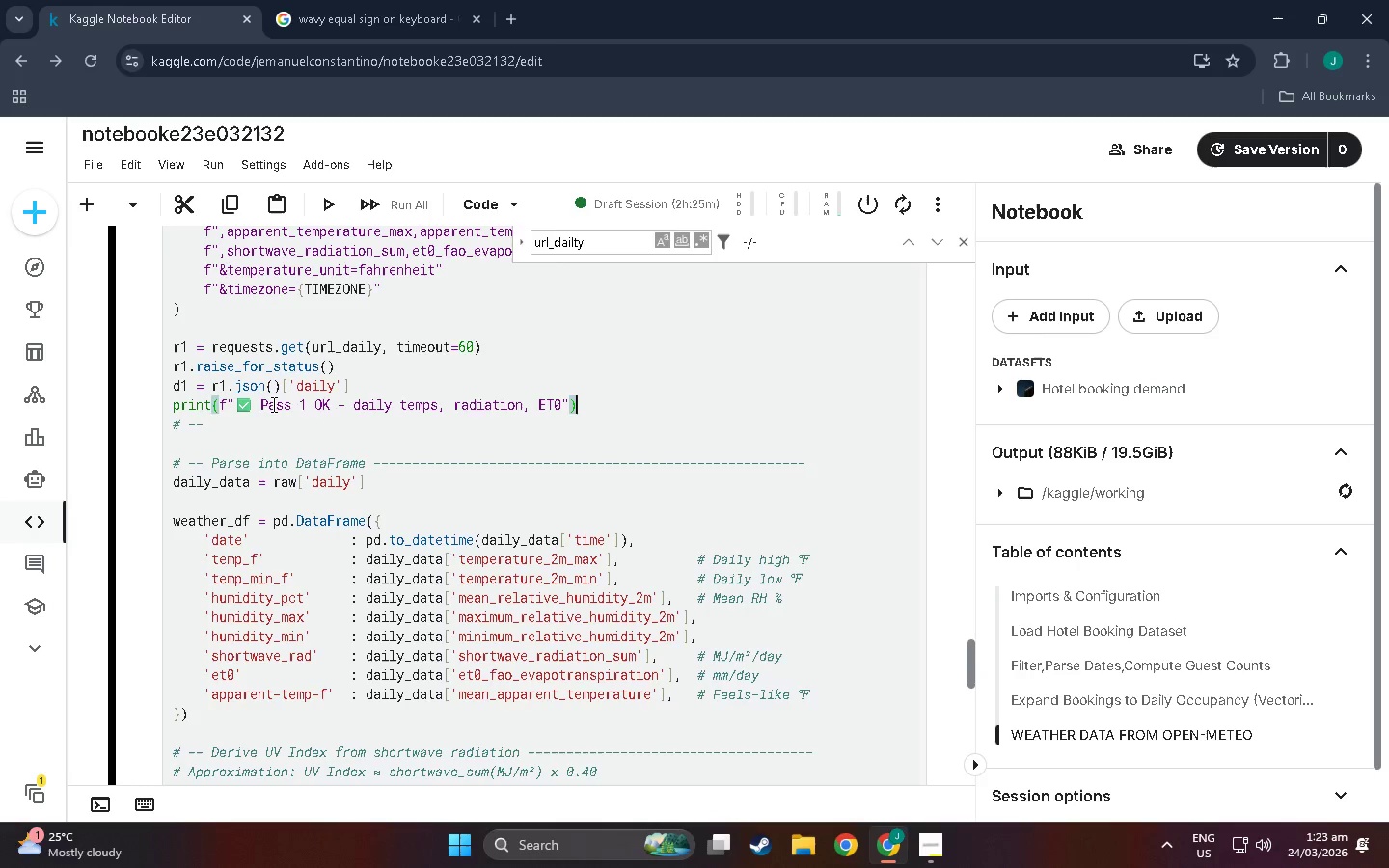 
key(ArrowRight)
 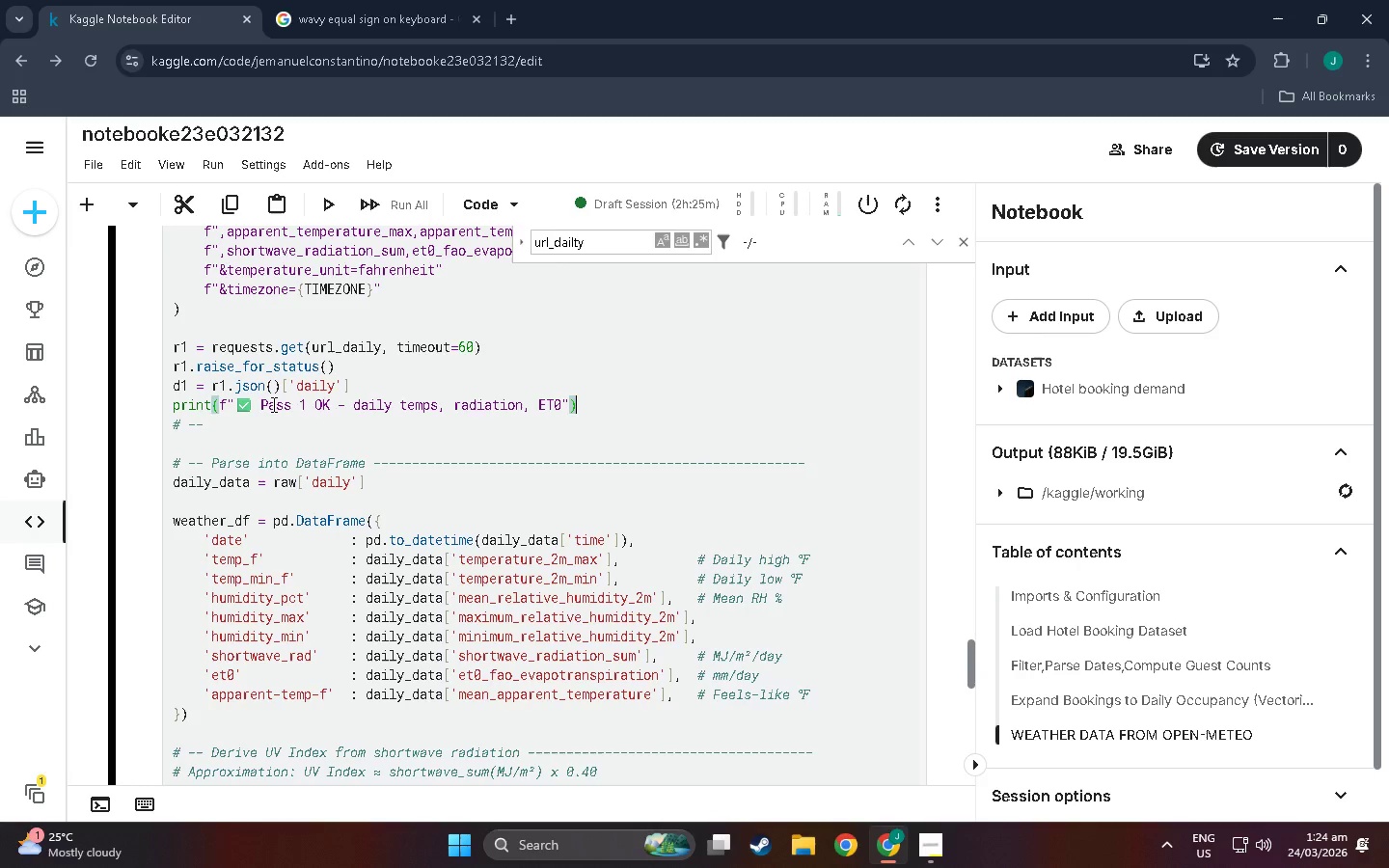 
key(Enter)
 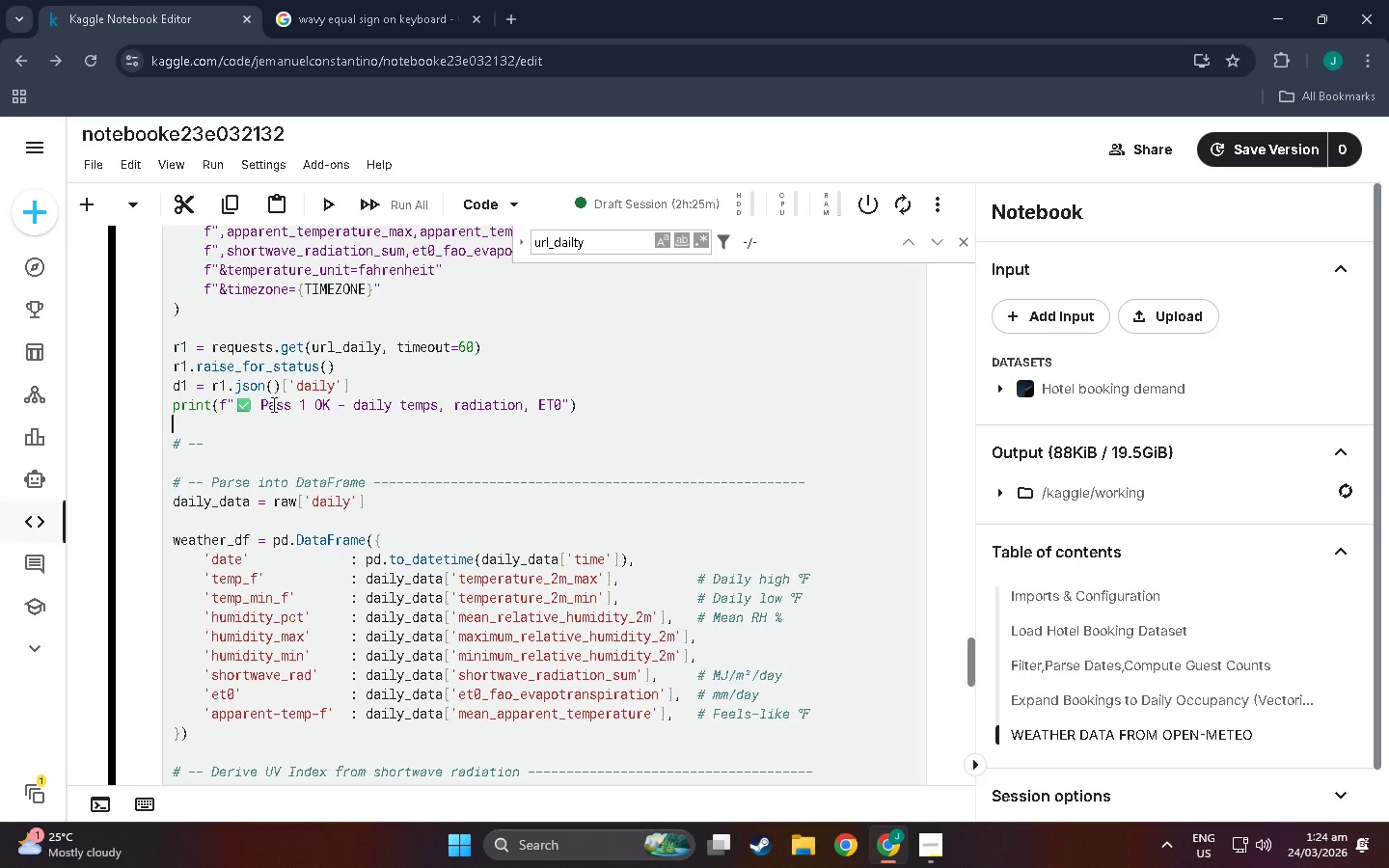 
key(ArrowDown)
 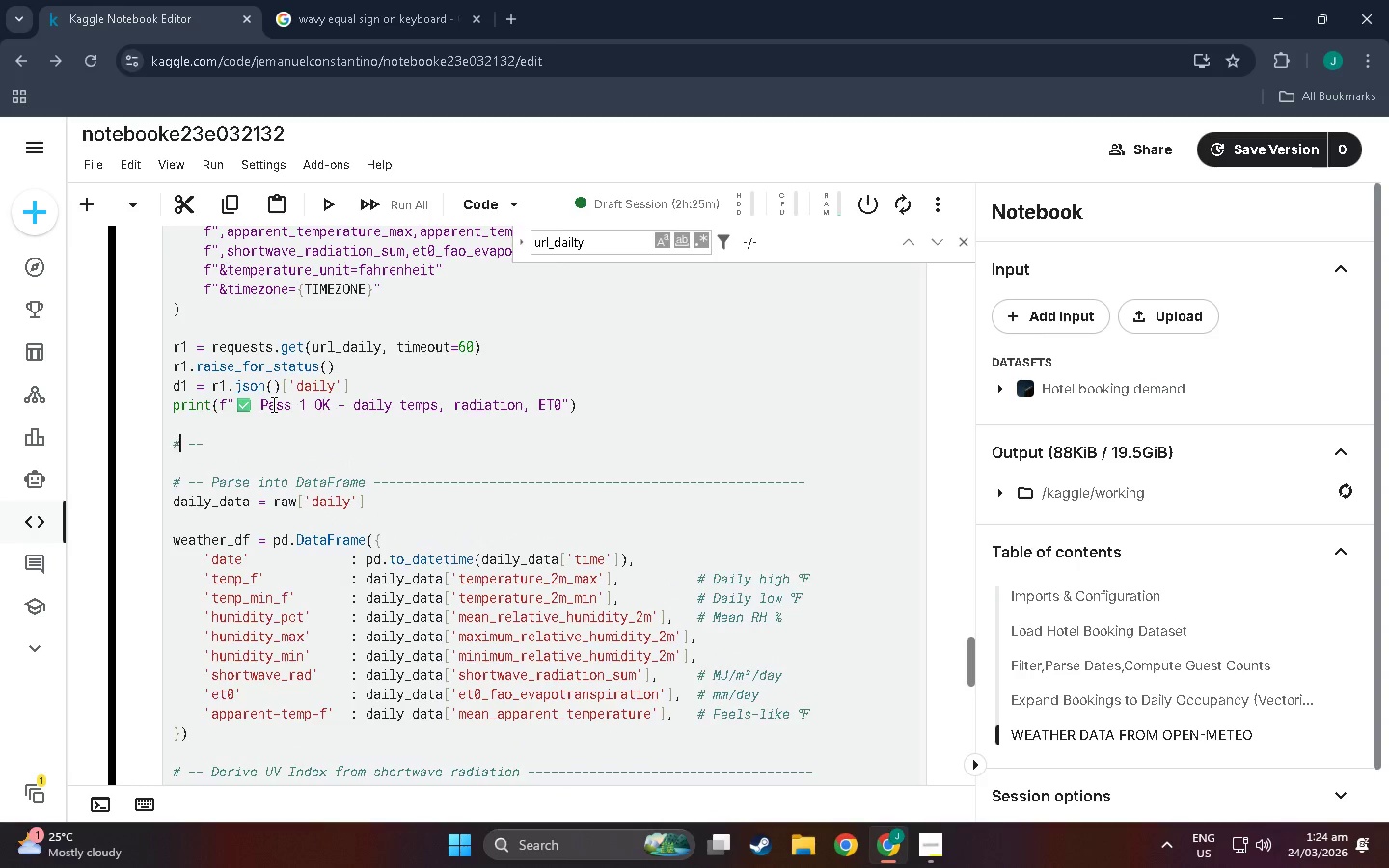 
key(ArrowRight)
 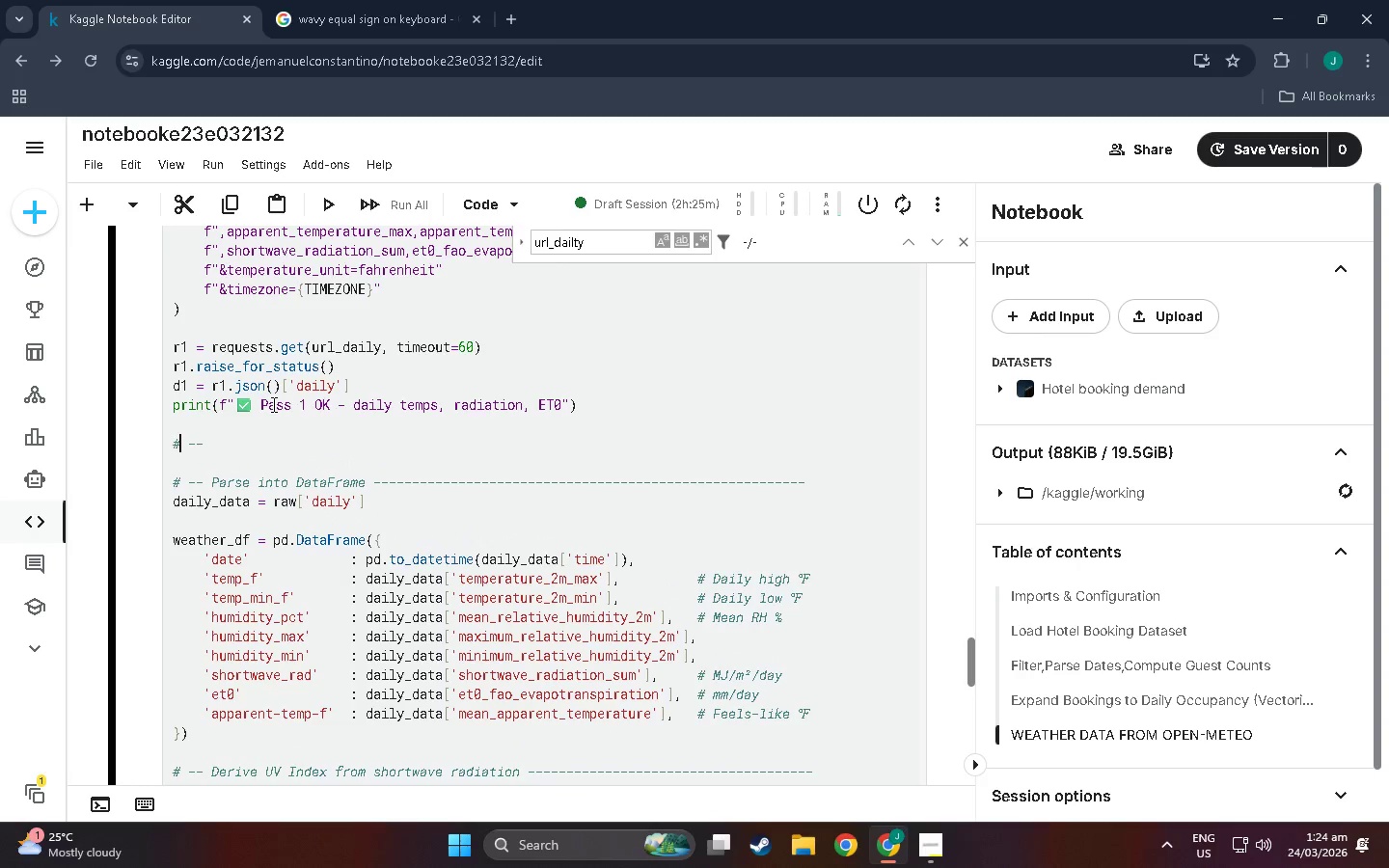 
key(ArrowRight)
 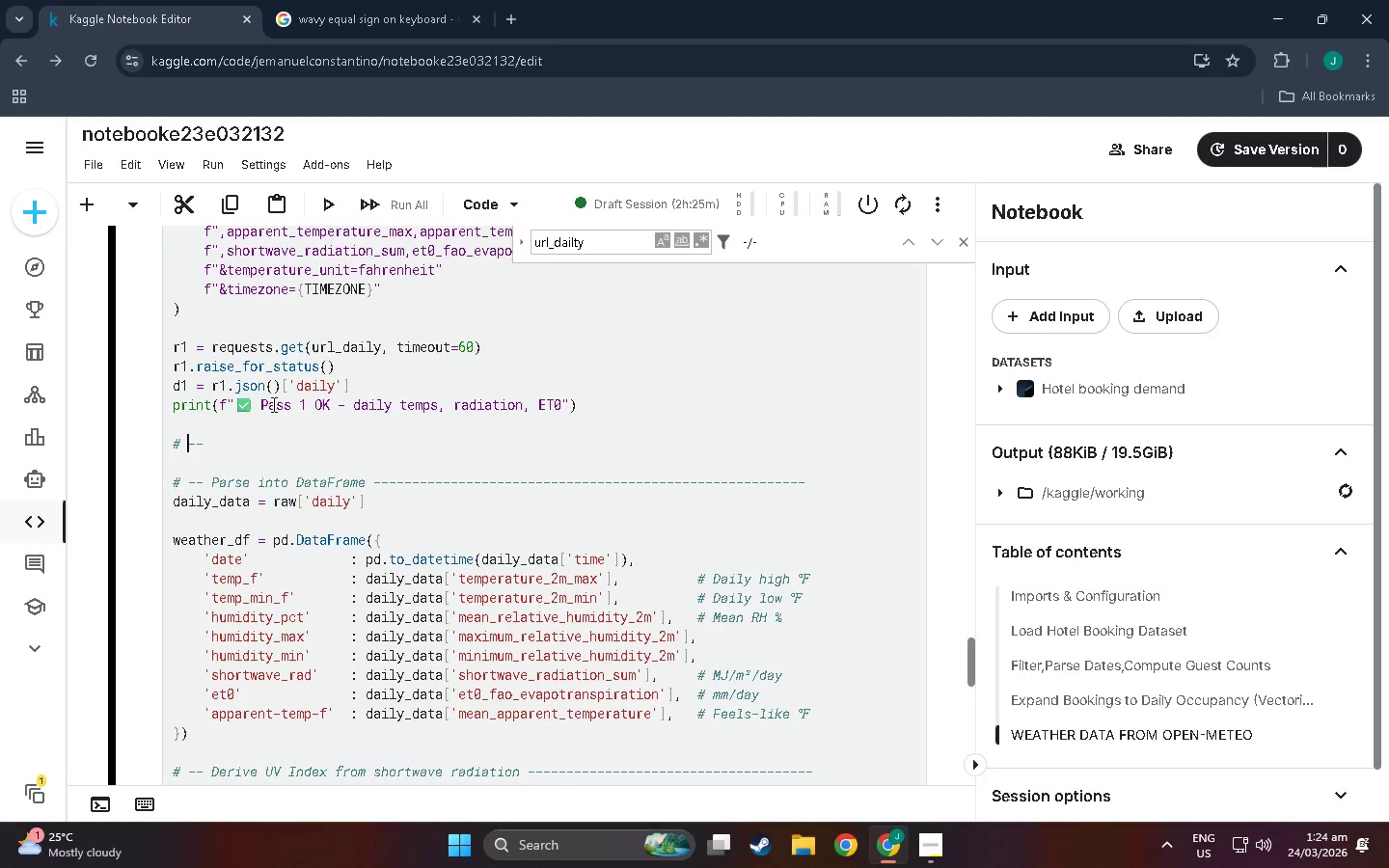 
key(ArrowRight)
 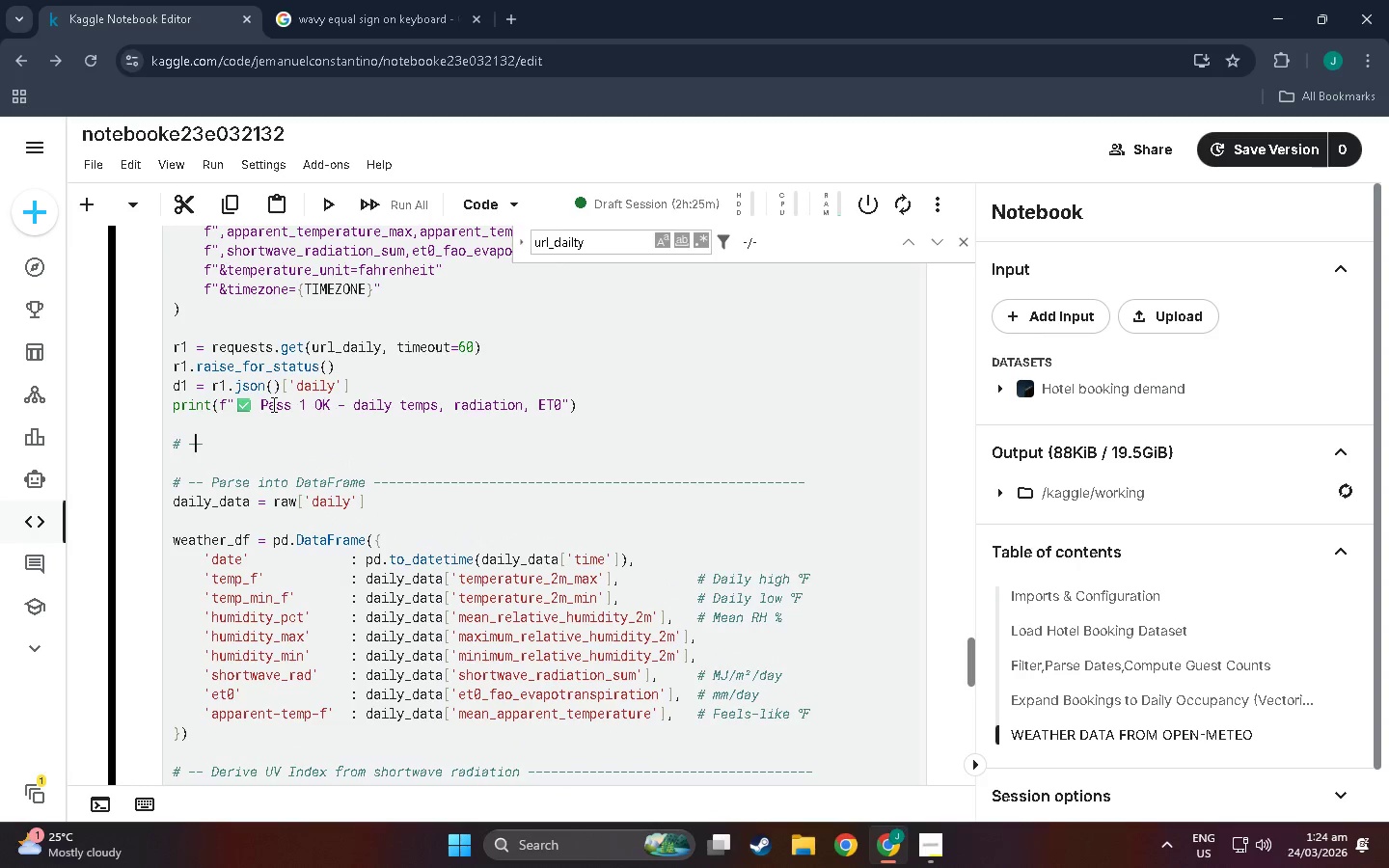 
key(ArrowRight)
 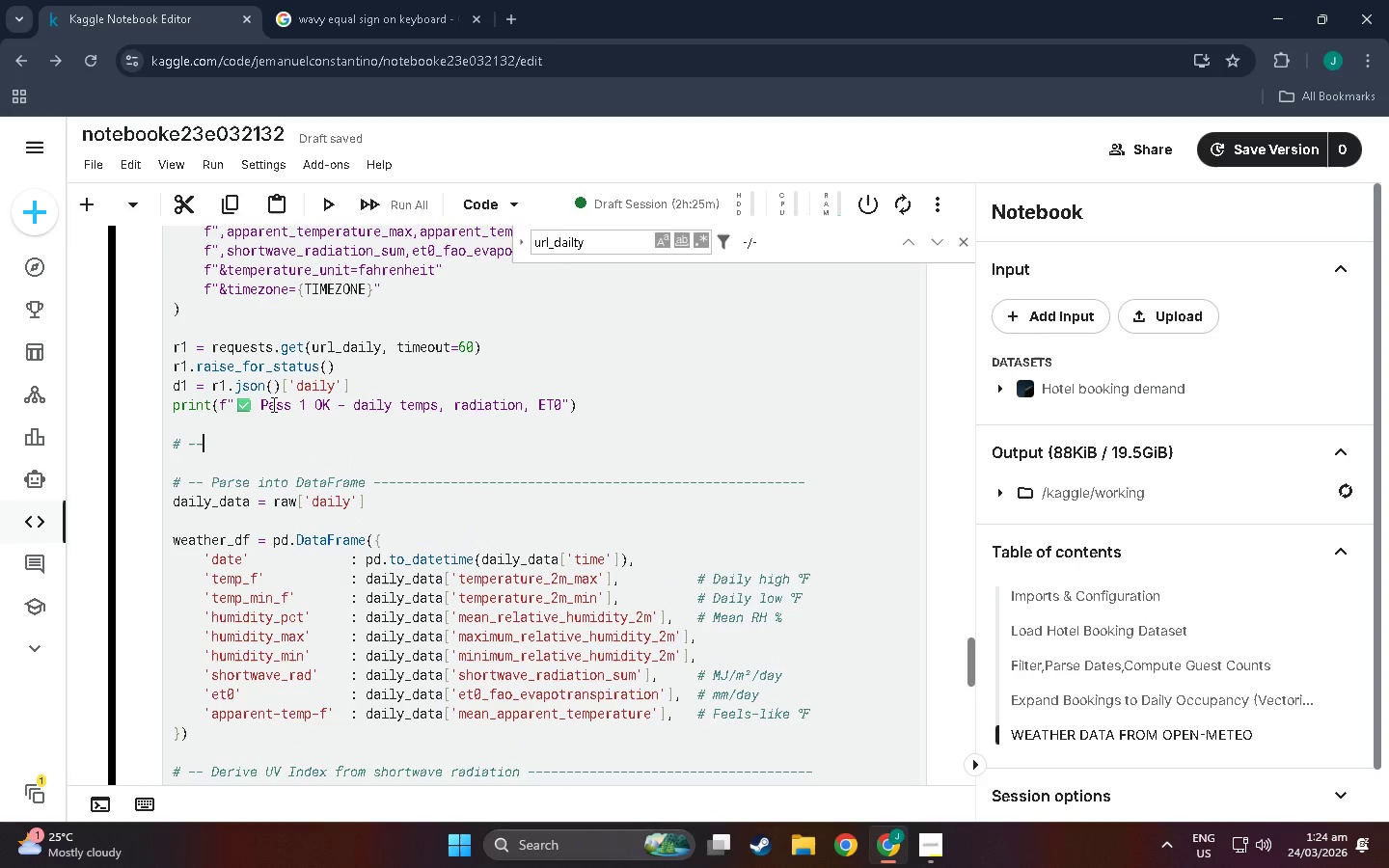 
type( PASS 2: HP)
key(Backspace)
type(P)
key(Backspace)
type(ourlu)
key(Backspace)
type(y humidity )
 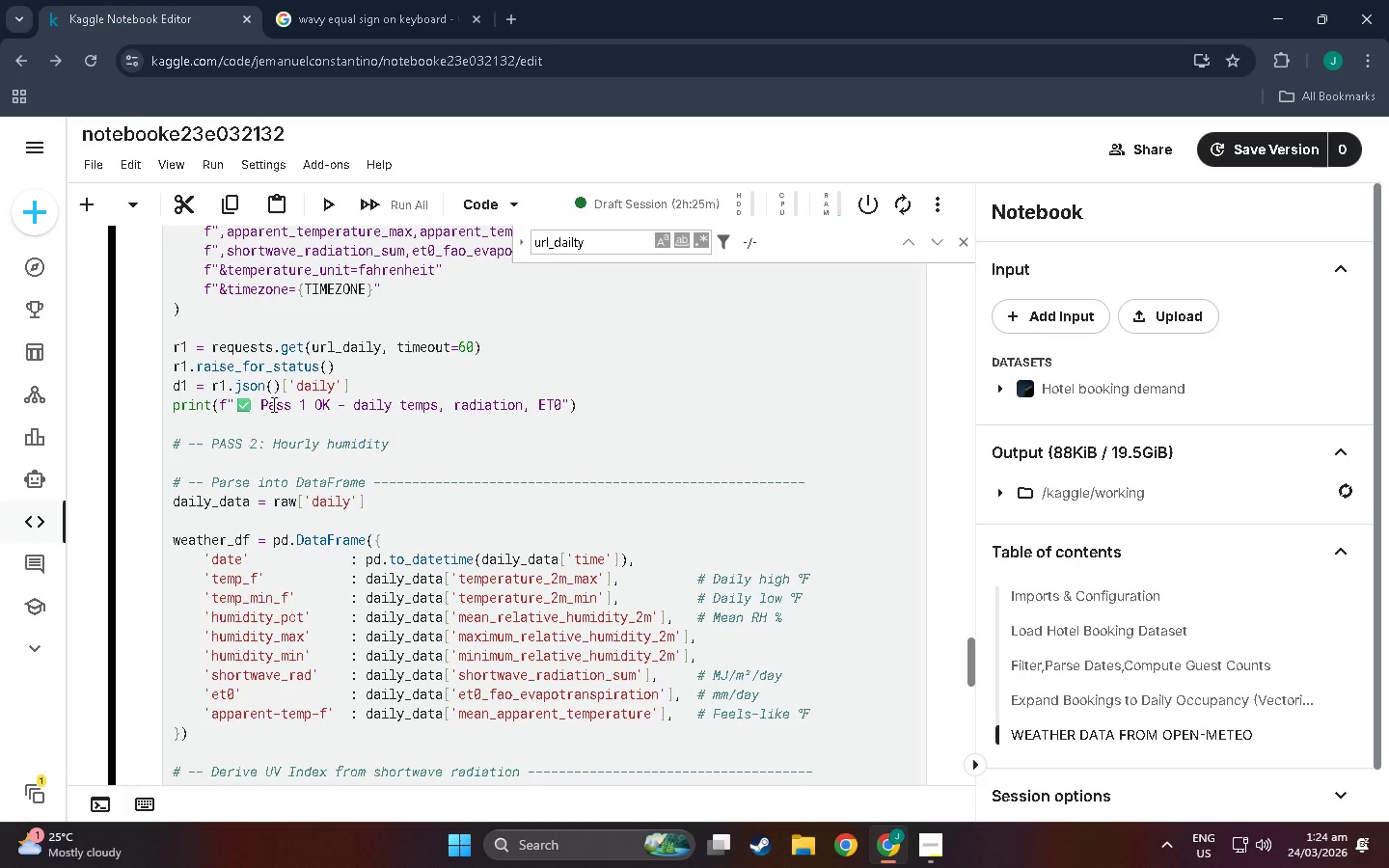 
key(Meta+Period)
 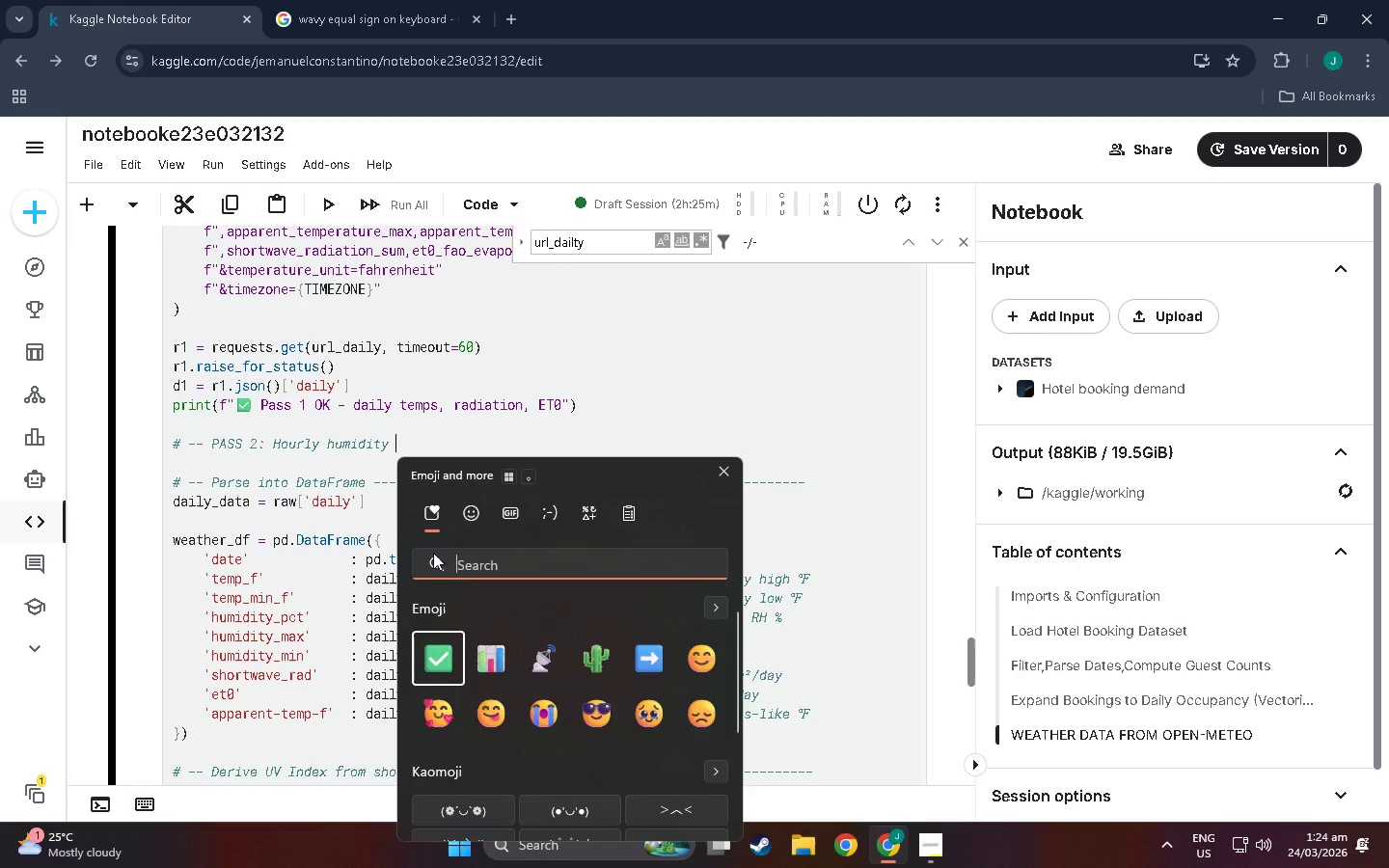 
scroll: coordinate [554, 744], scroll_direction: down, amount: 20.0
 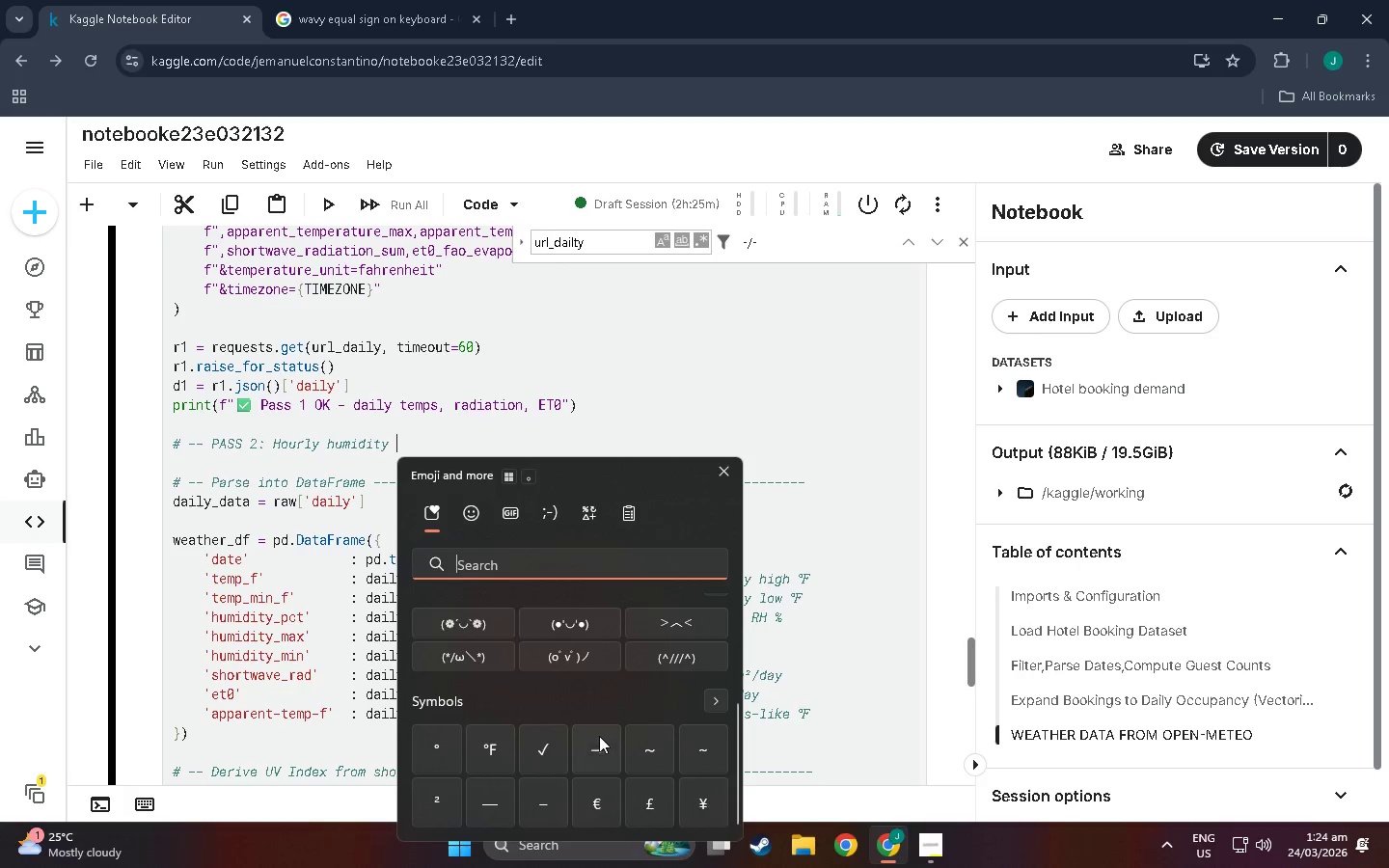 
left_click([599, 736])
 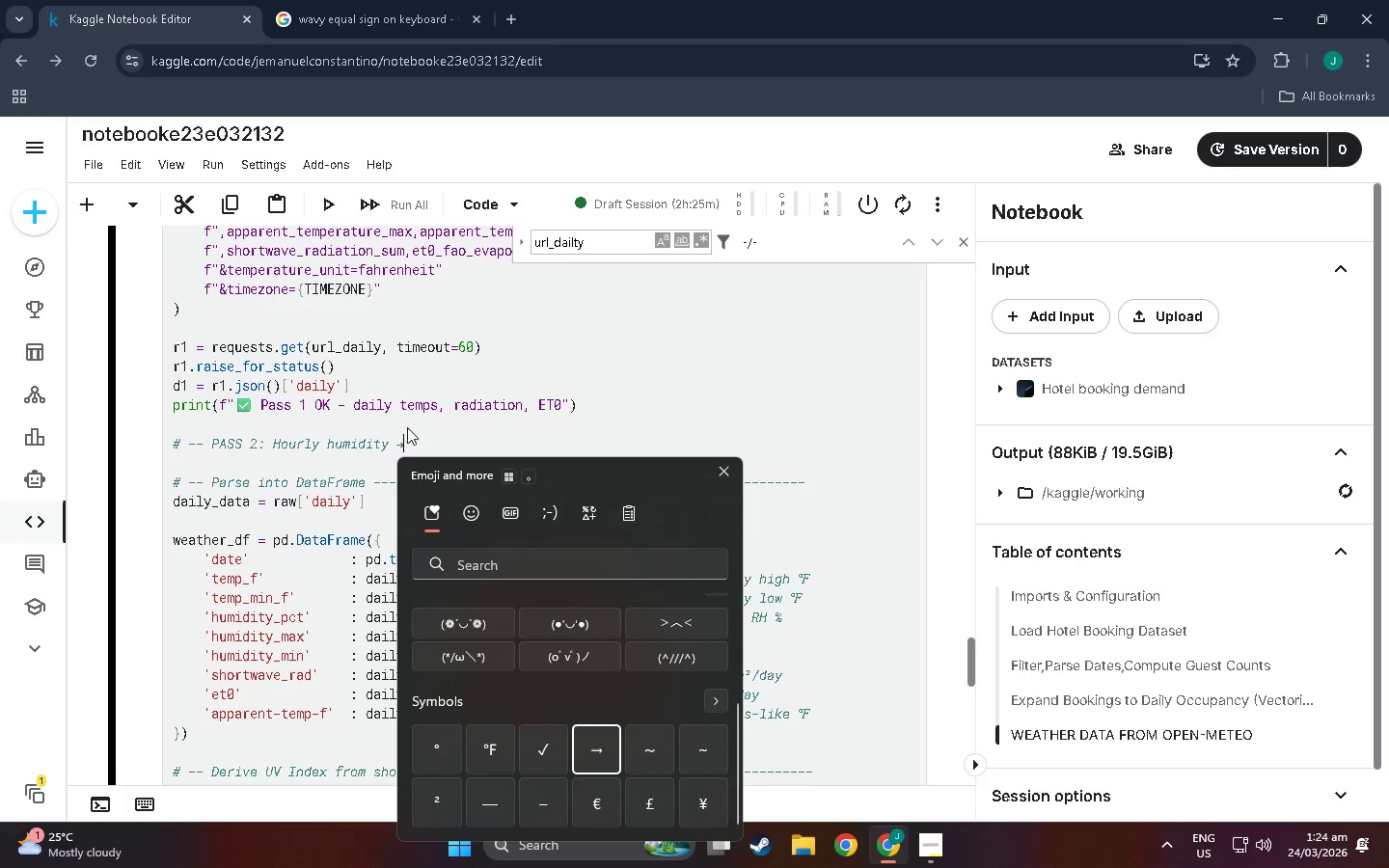 
double_click([422, 443])
 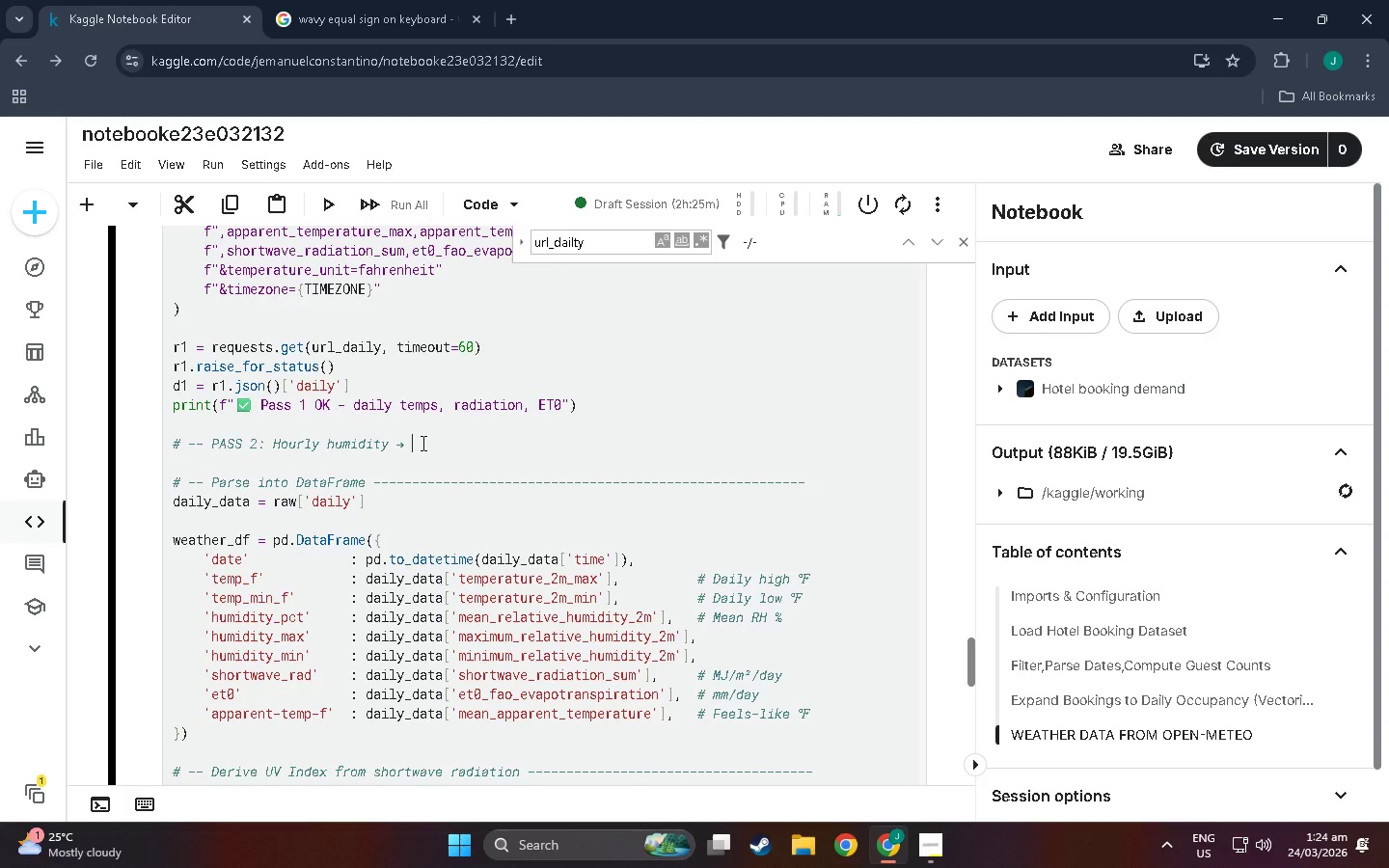 
type( a)
key(Backspace)
key(Backspace)
type(aggregate to daily mean-)
key(Backspace)
type( -)
key(Backspace)
key(Backspace)
key(Backspace)
key(Backspace)
key(Backspace)
key(Backspace)
key(Backspace)
type(----)
 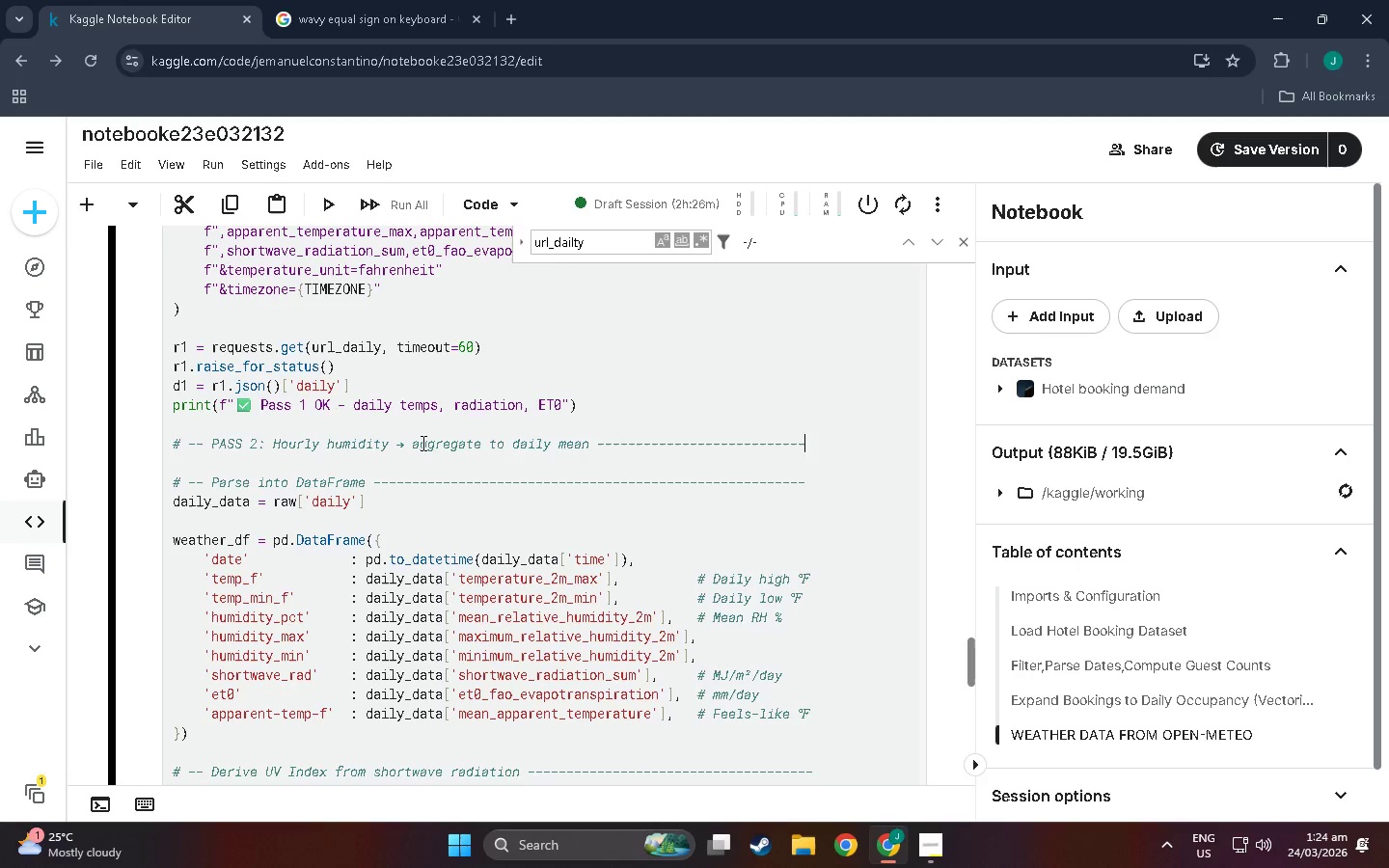 
hold_key(key=Equal, duration=0.7)
 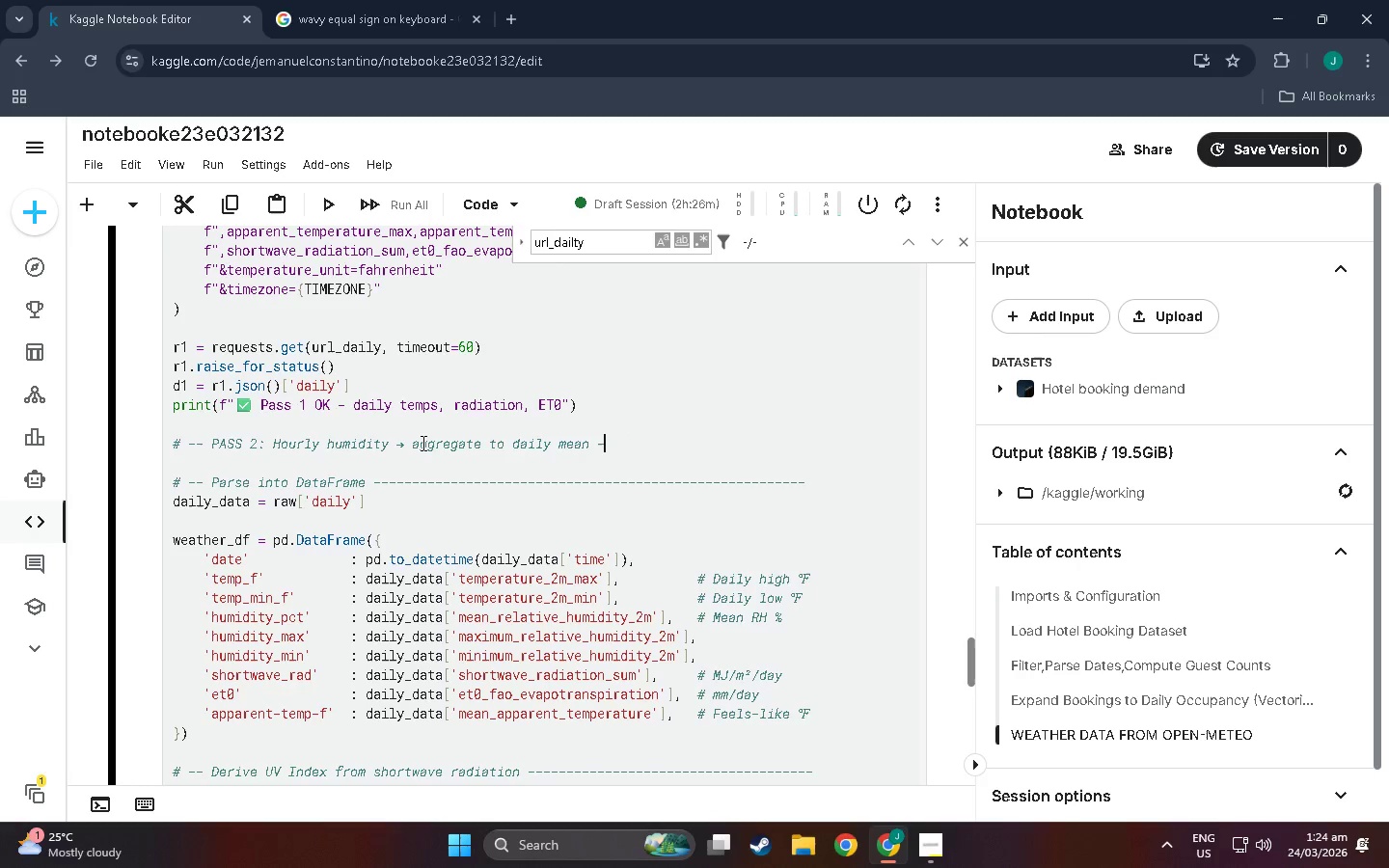 
wait(13.77)
 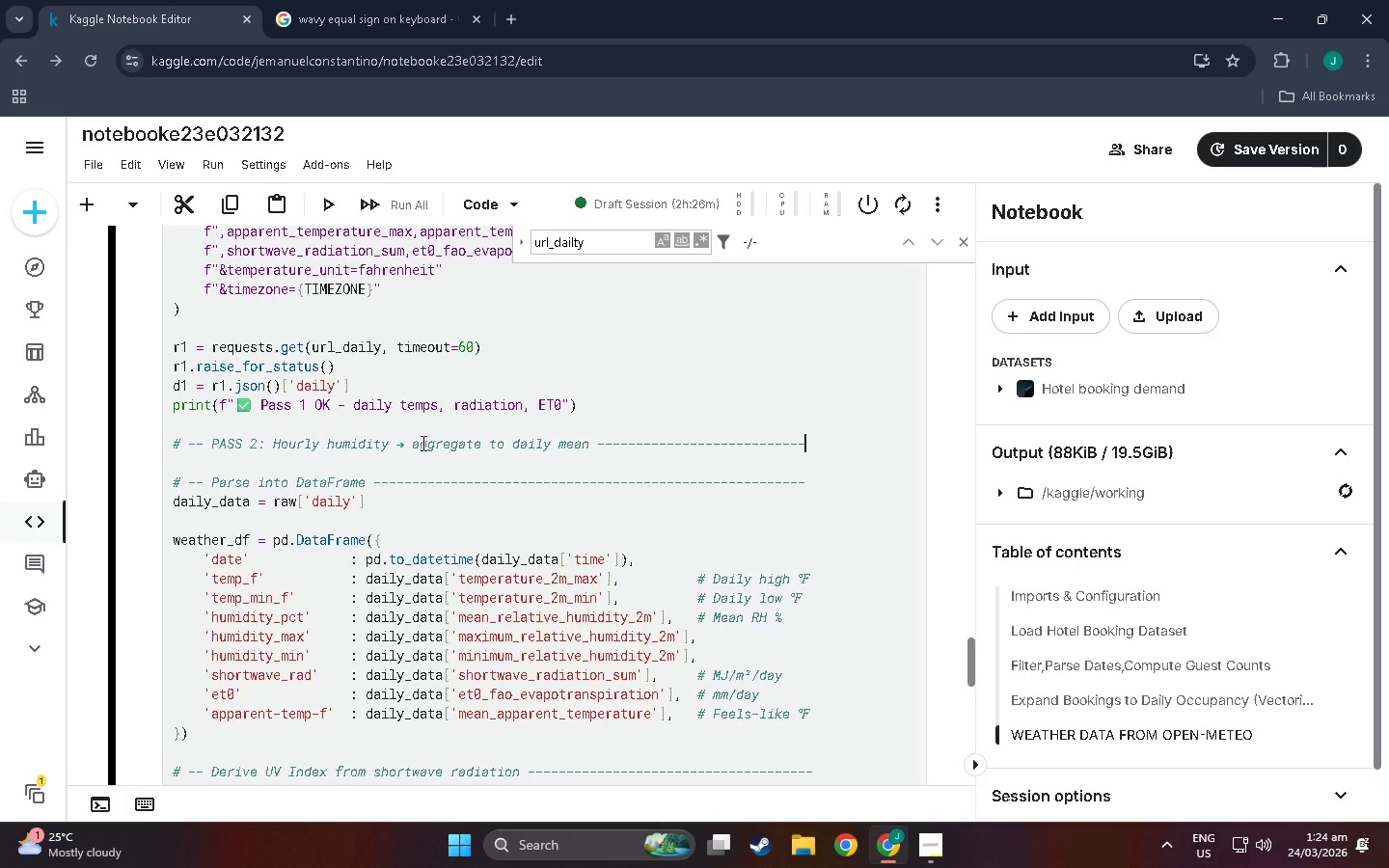 
key(Enter)
 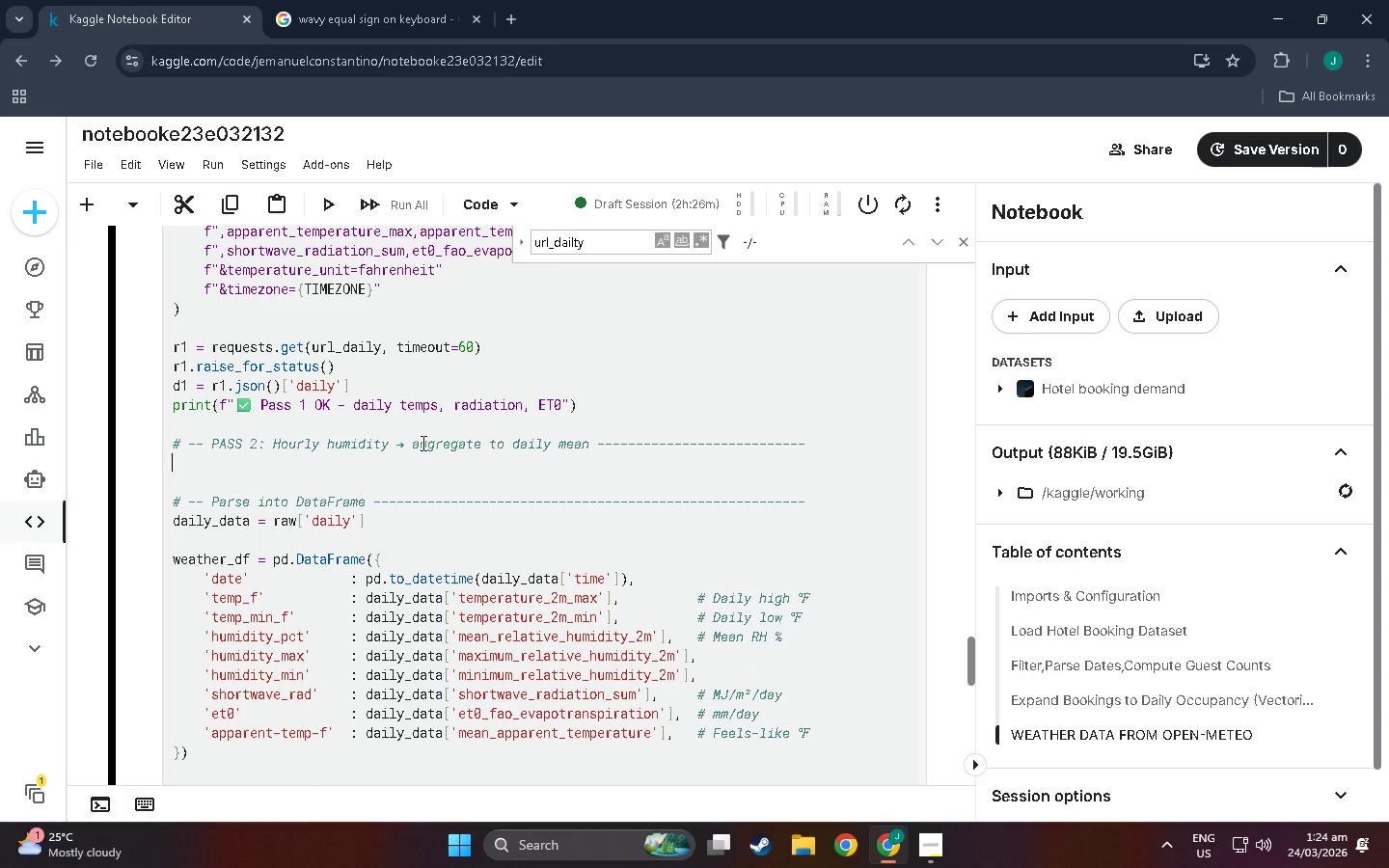 
type(r)
key(Backspace)
type(url_hourly -)
key(Backspace)
type(= ()
 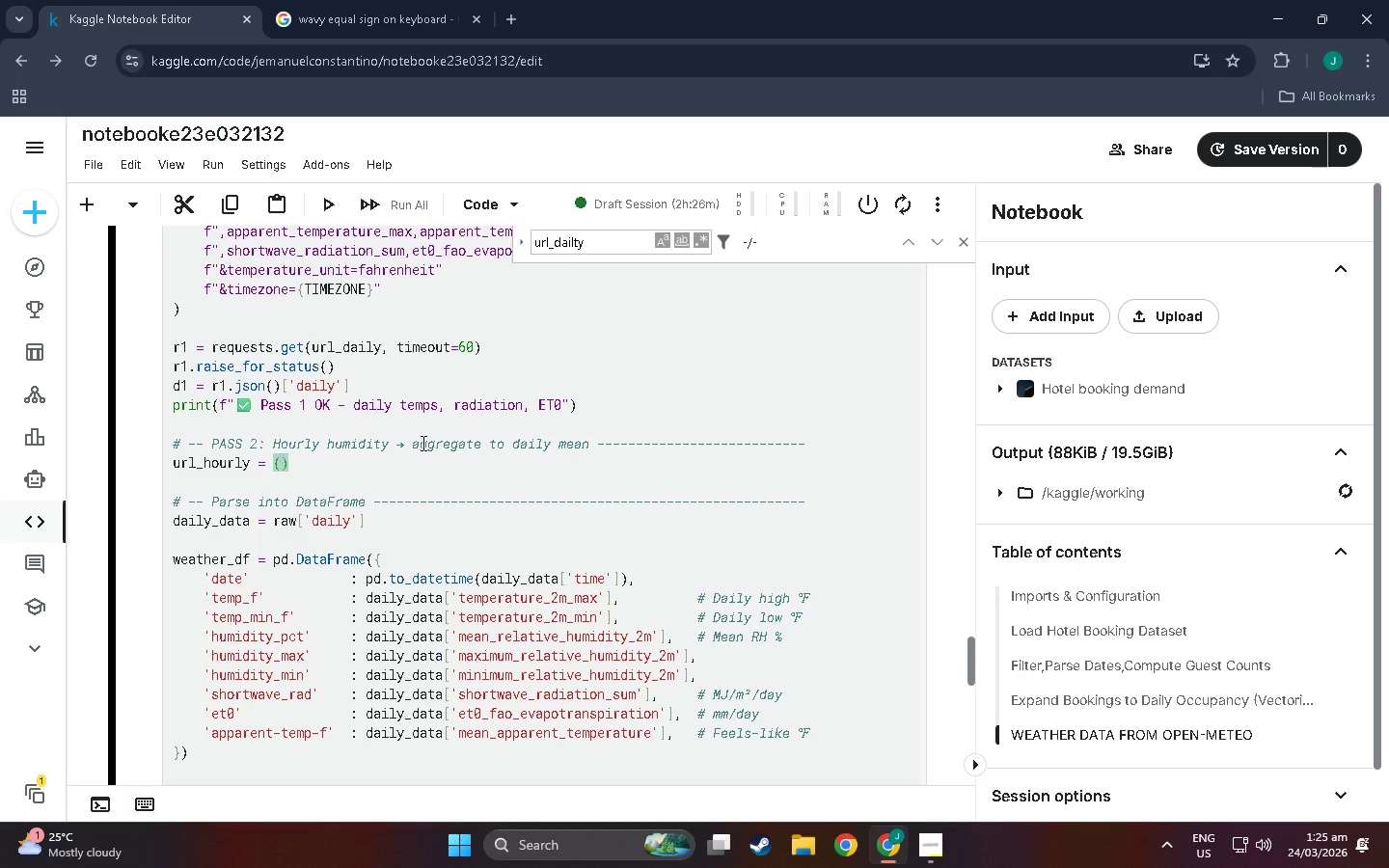 
key(Enter)
 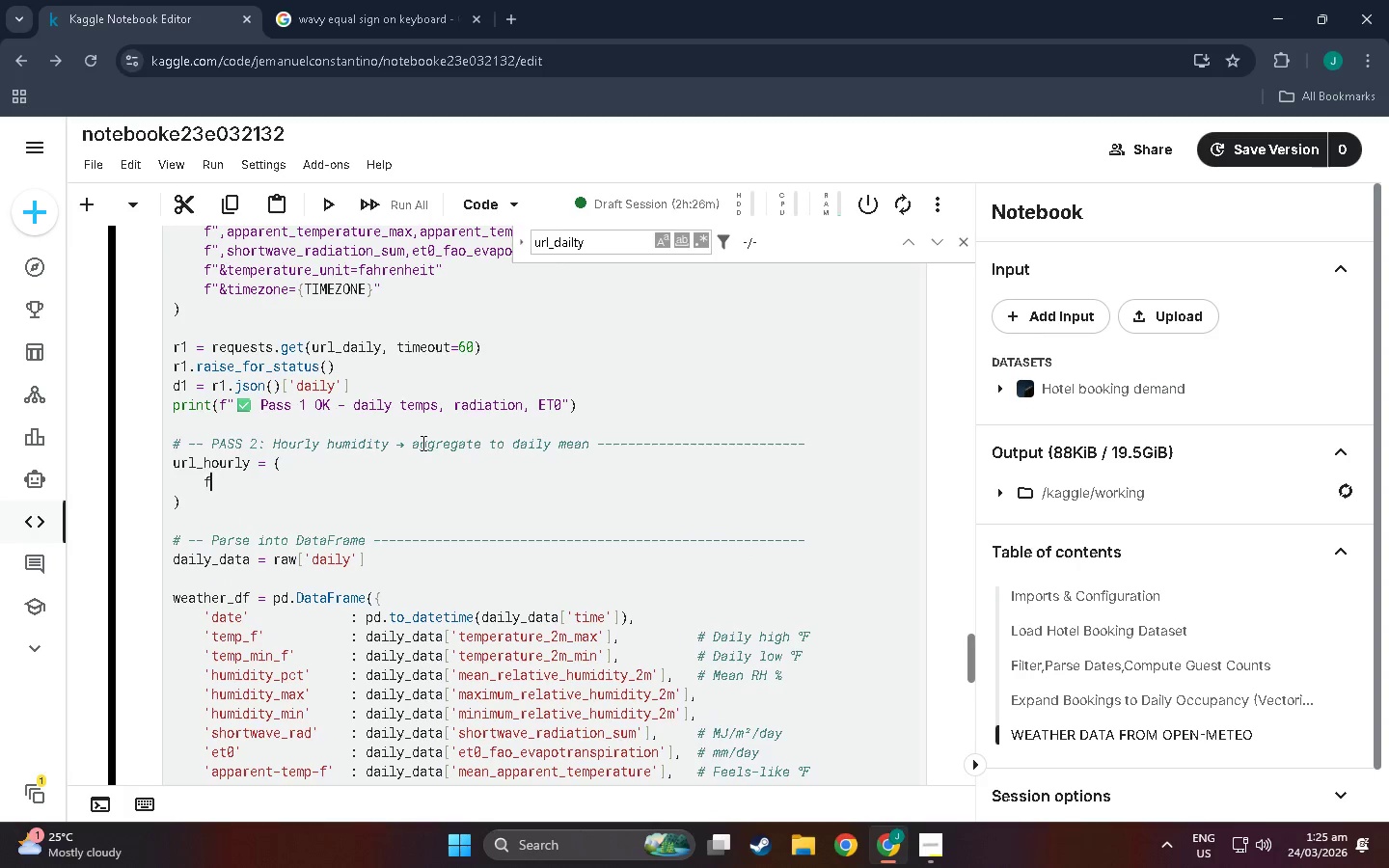 
type(f"https://archive-api.open-meteo.com/v1///archive)
 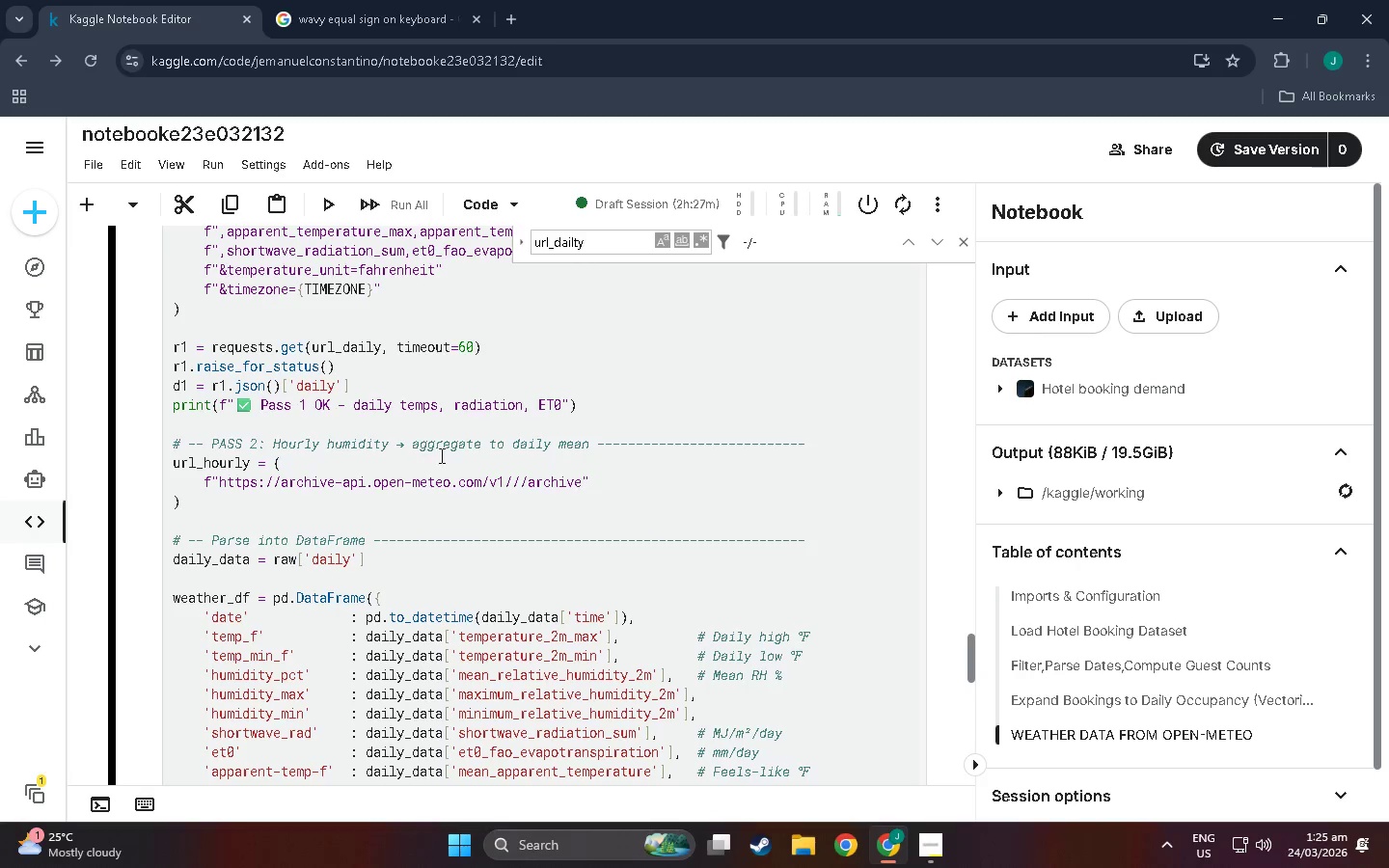 
left_click([524, 482])
 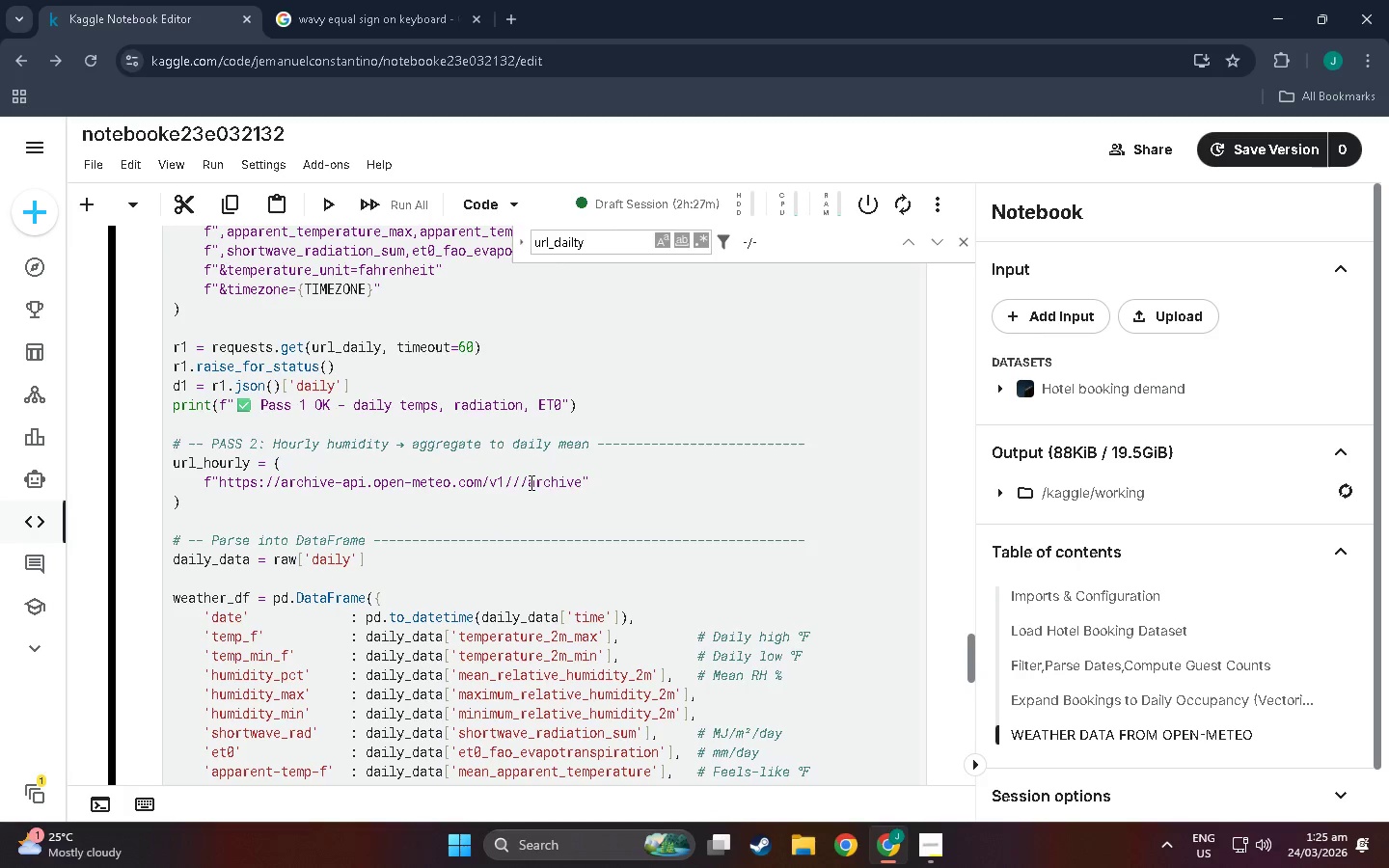 
key(Backspace)
 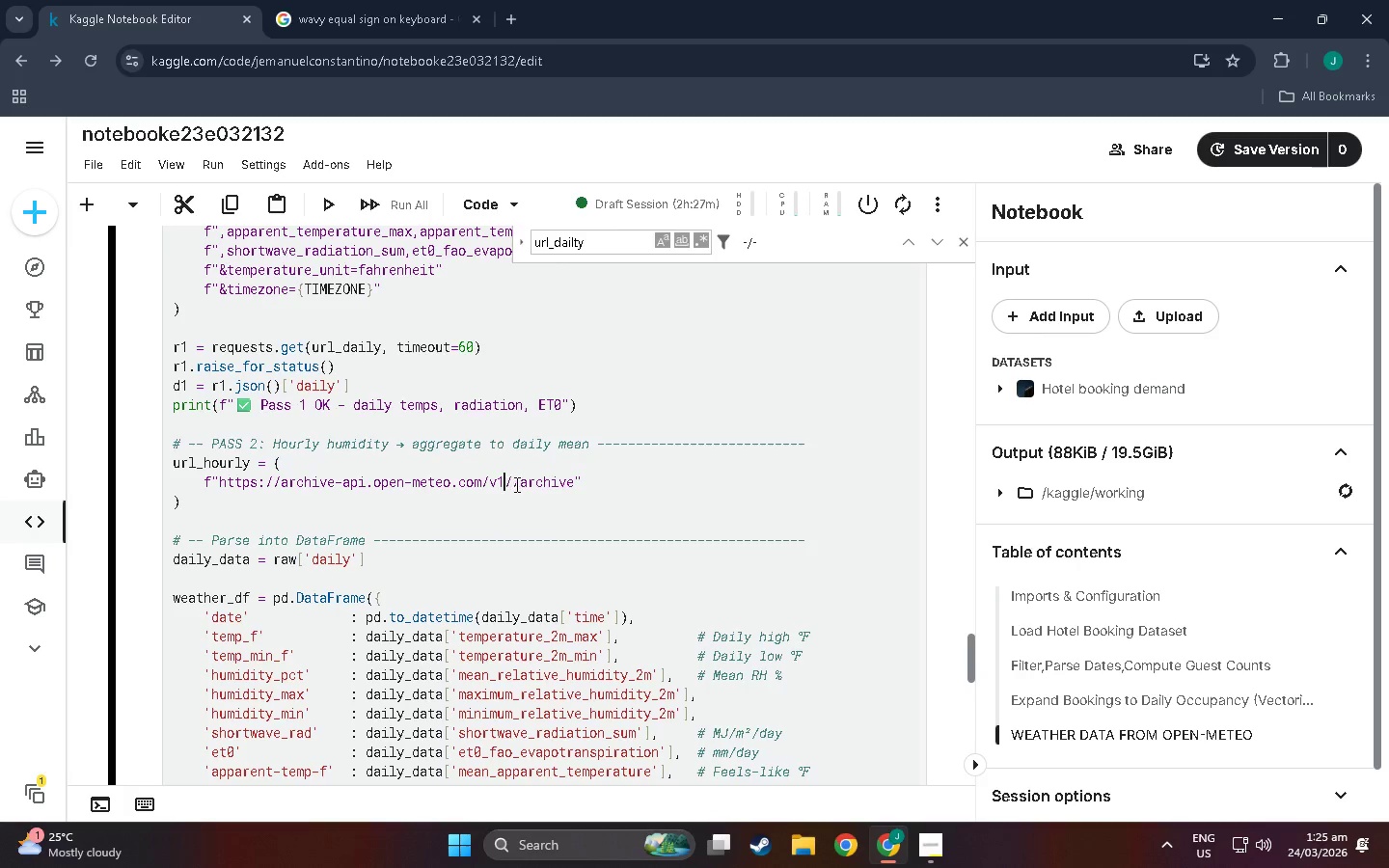 
double_click([510, 482])
 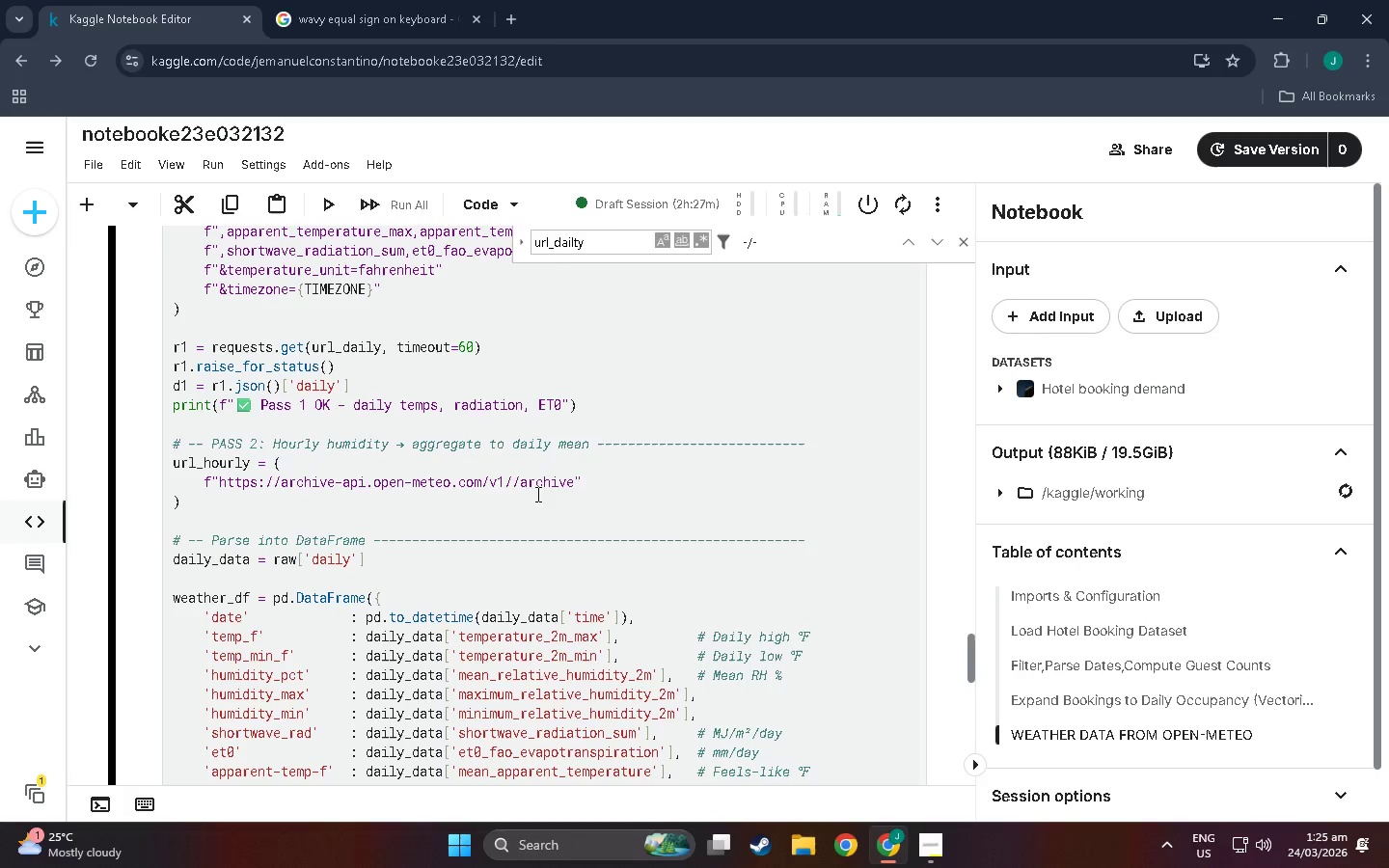 
key(Backspace)
 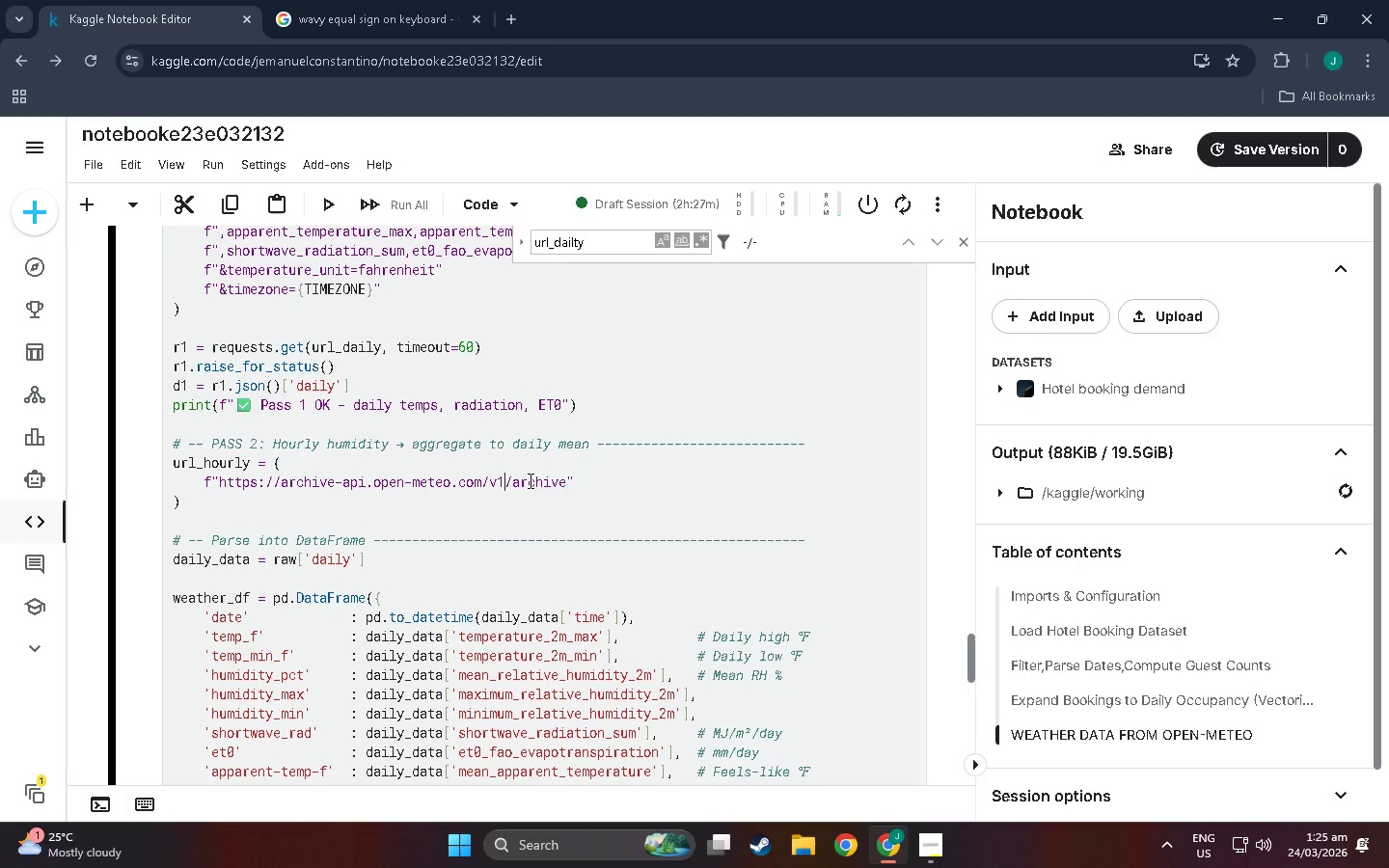 
left_click([567, 486])
 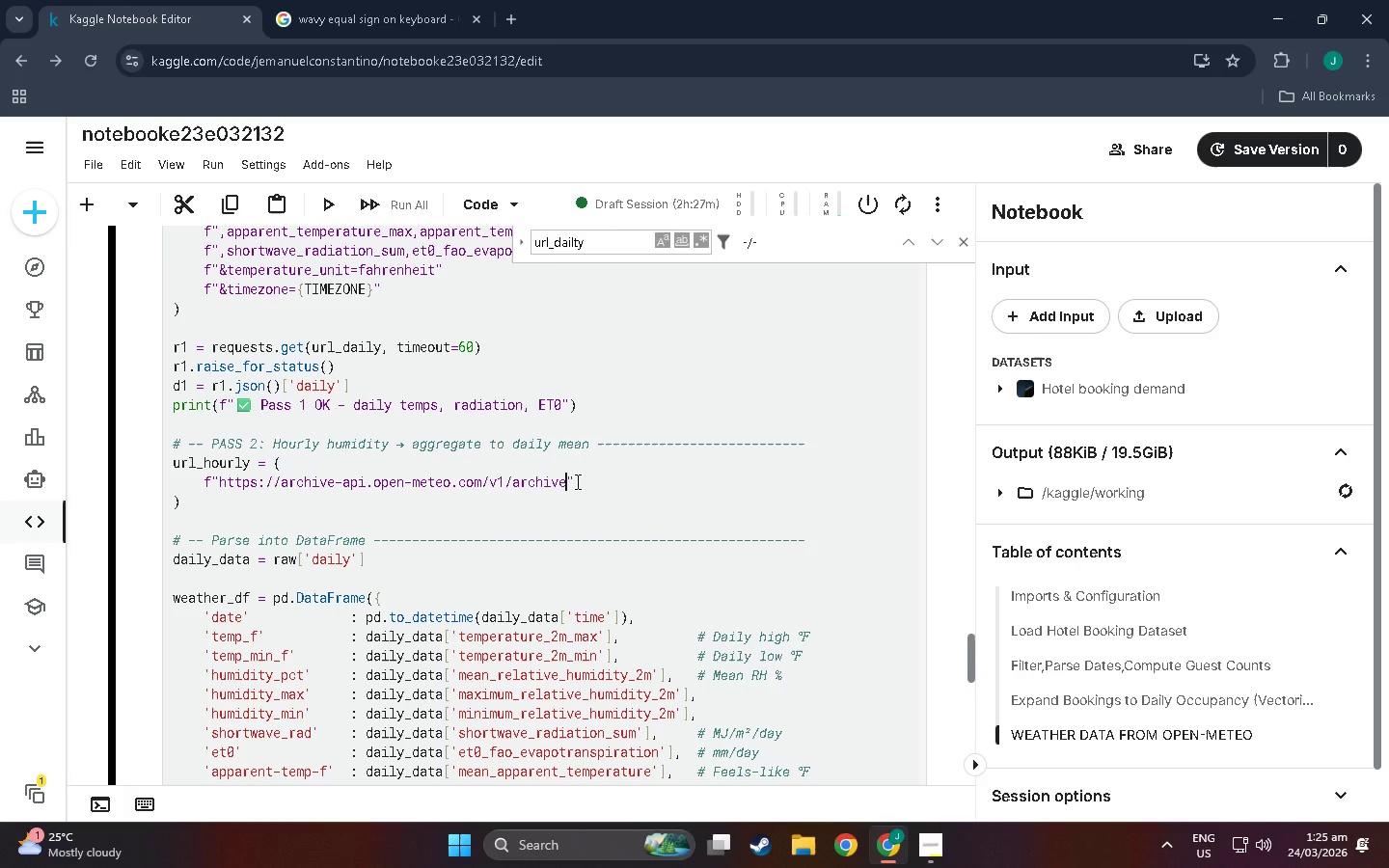 
left_click([577, 481])
 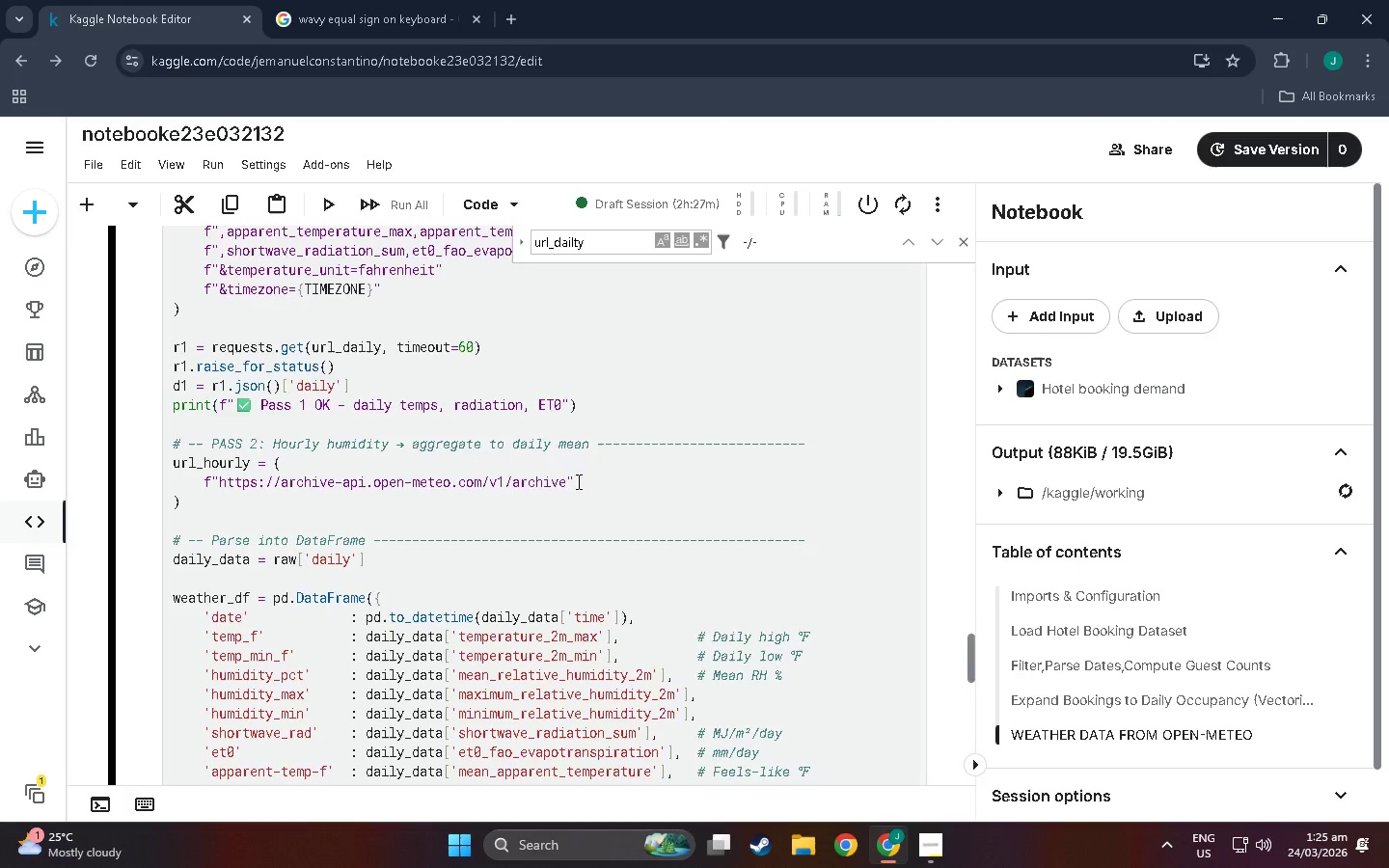 
scroll: coordinate [577, 481], scroll_direction: up, amount: 5.0
 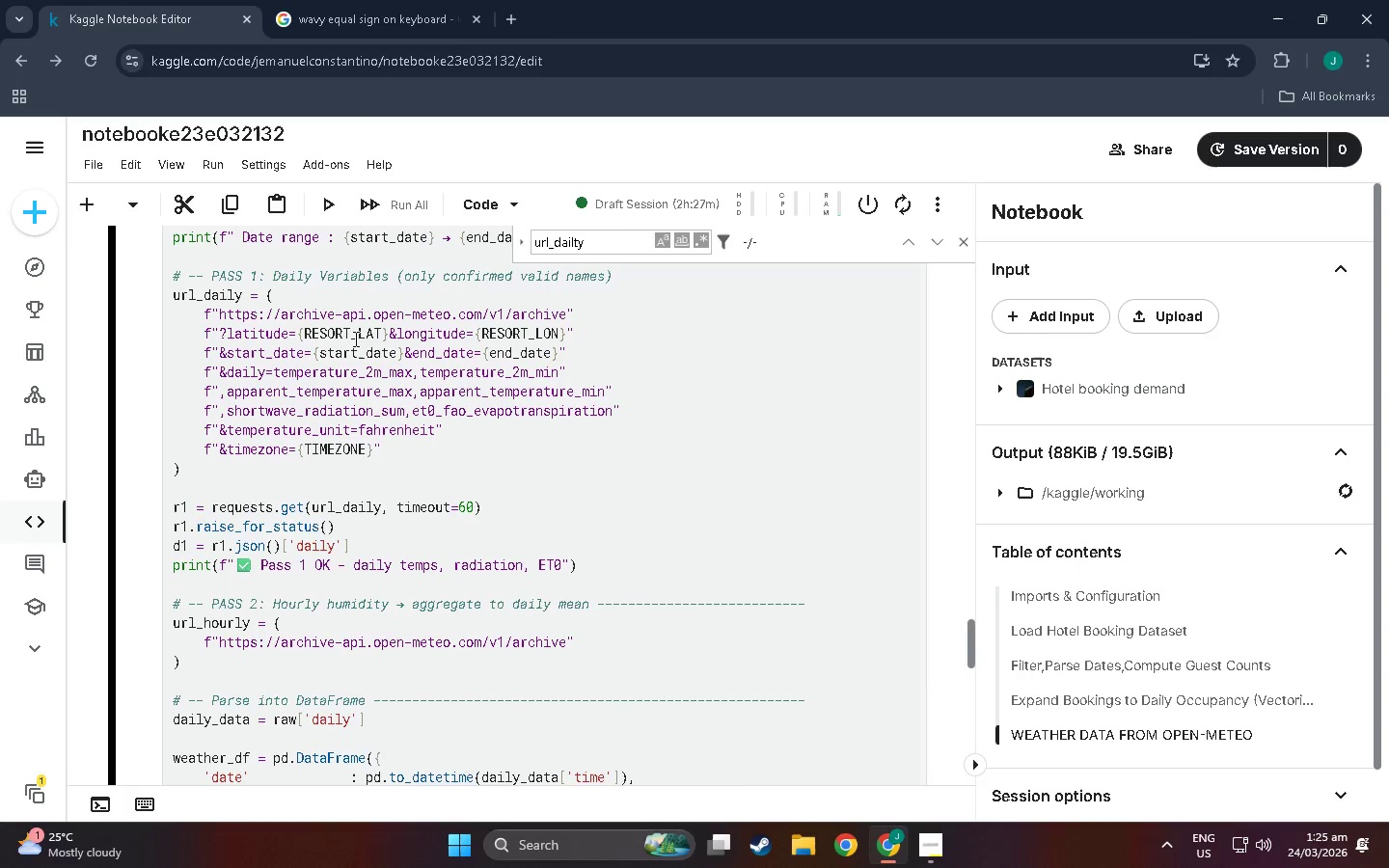 
wait(12.2)
 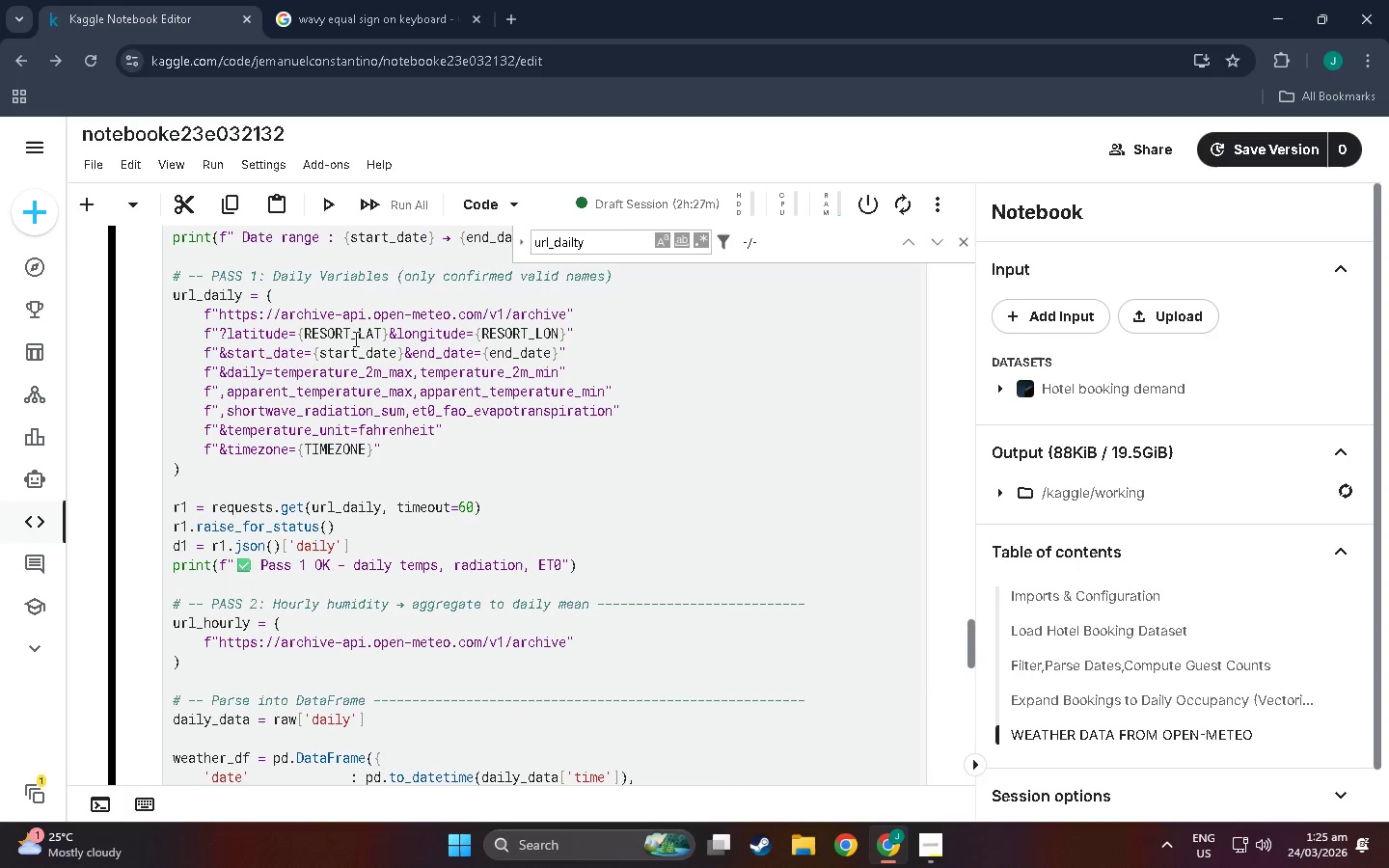 
left_click_drag(start_coordinate=[204, 334], to_coordinate=[578, 351])
 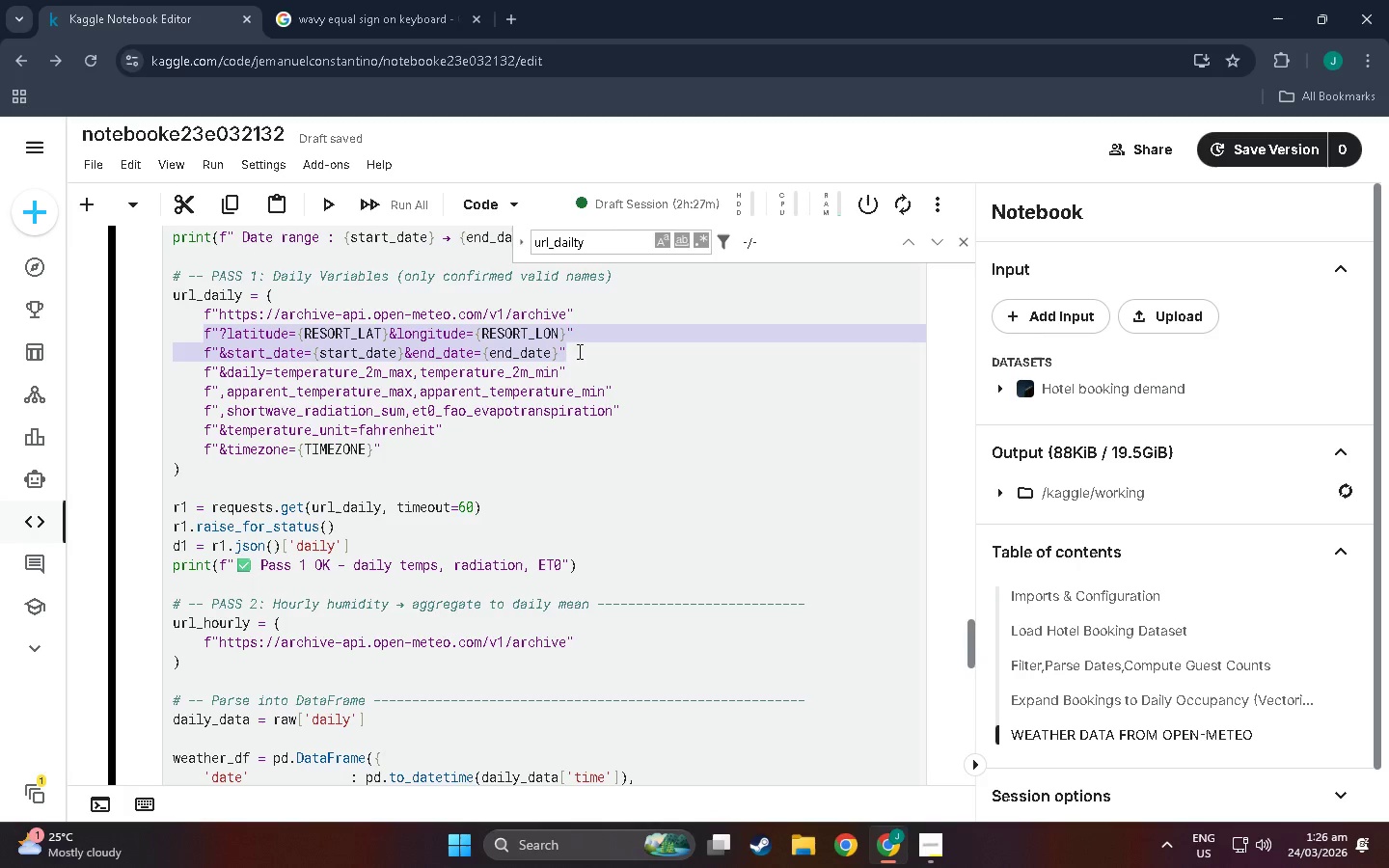 
key(Control+C)
 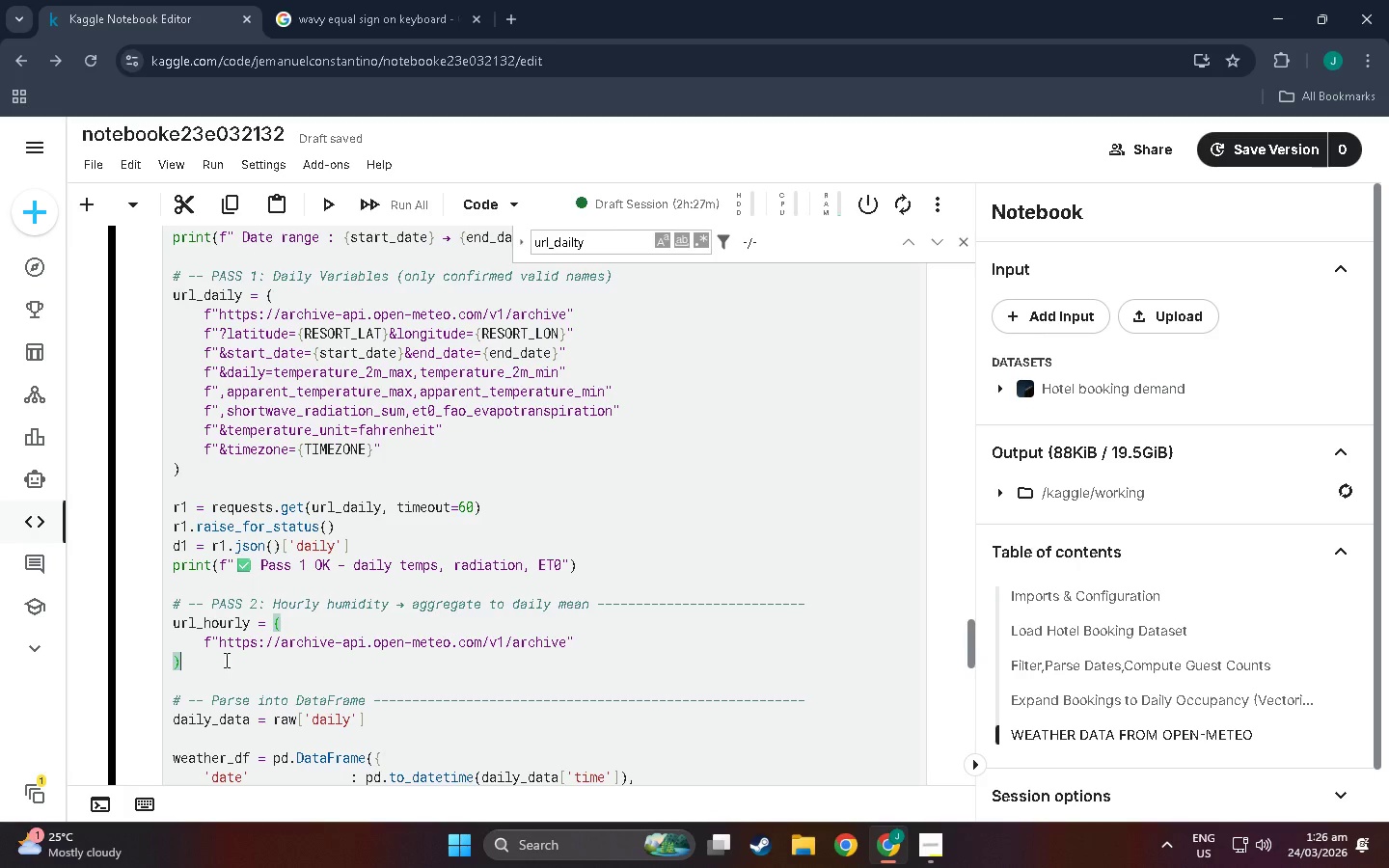 
left_click([593, 644])
 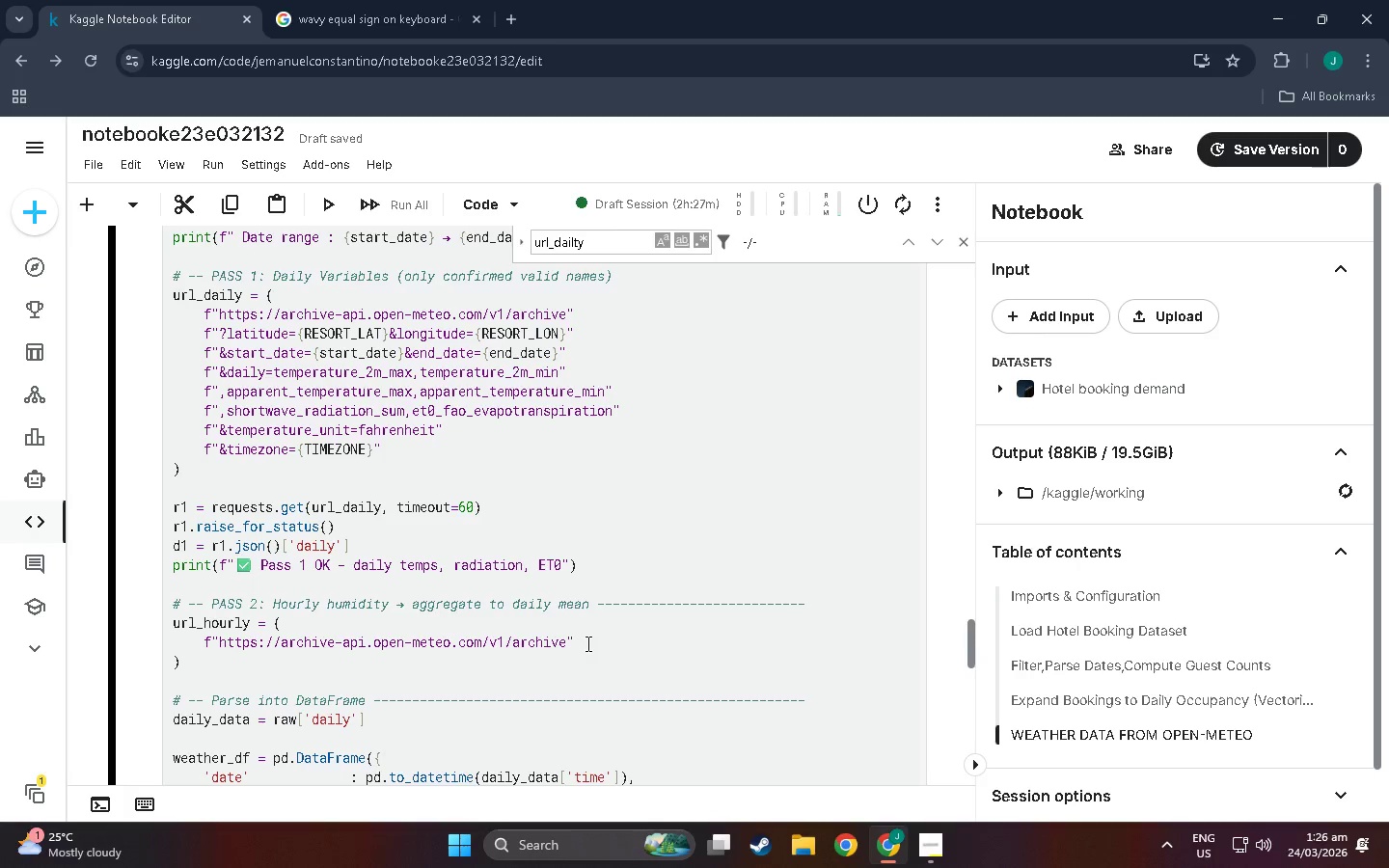 
key(Enter)
 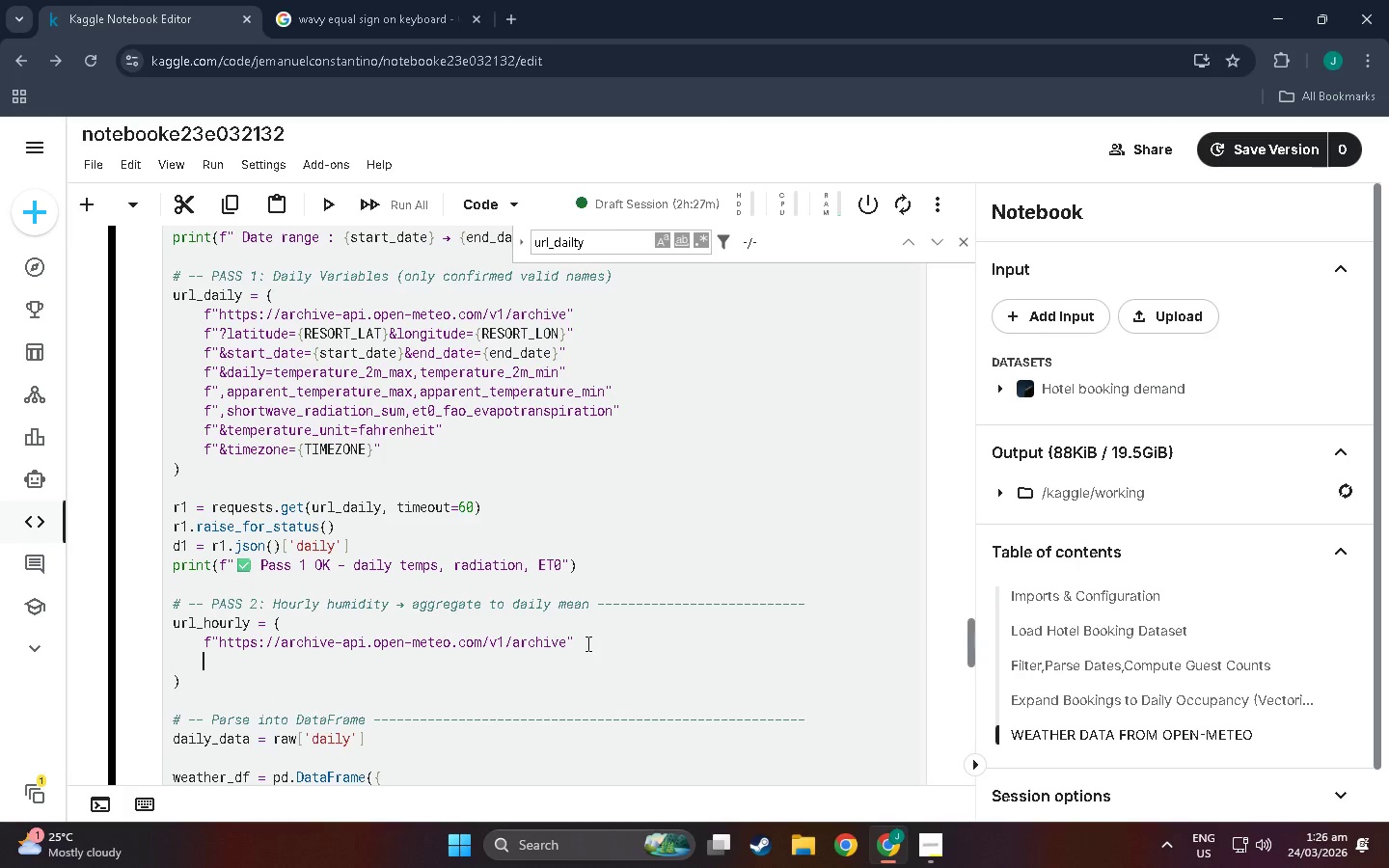 
key(Control+V)
 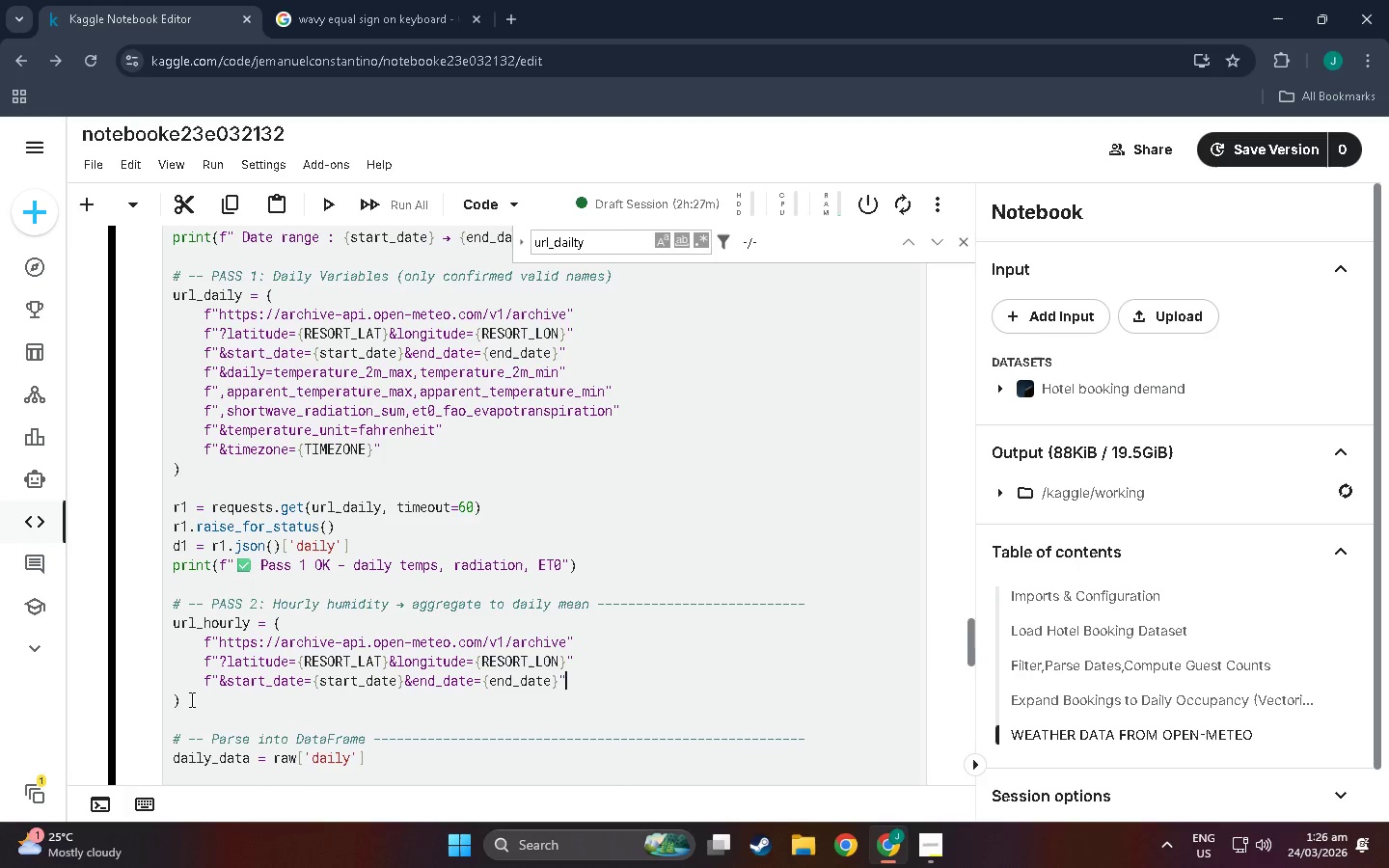 
left_click([189, 699])
 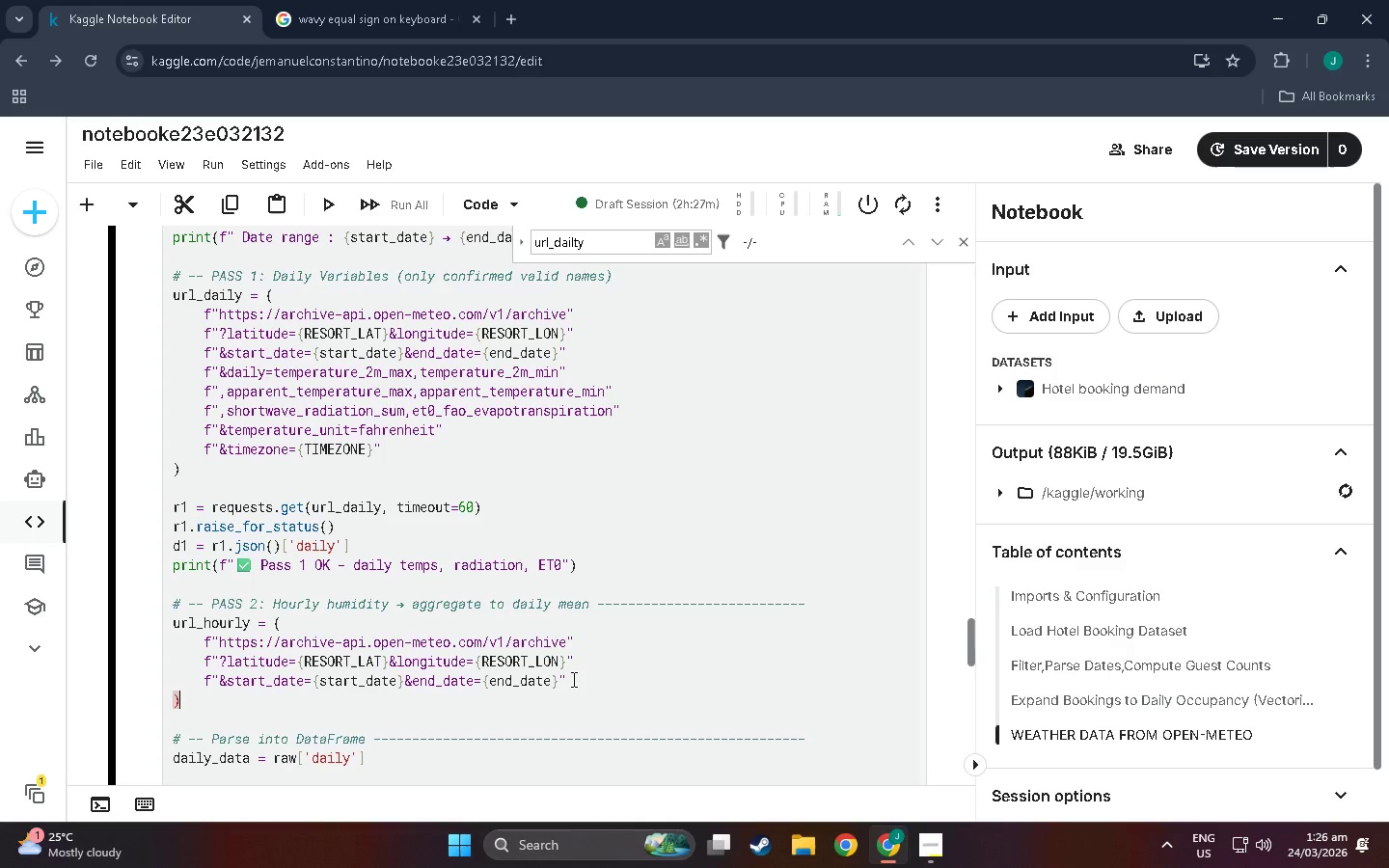 
wait(10.08)
 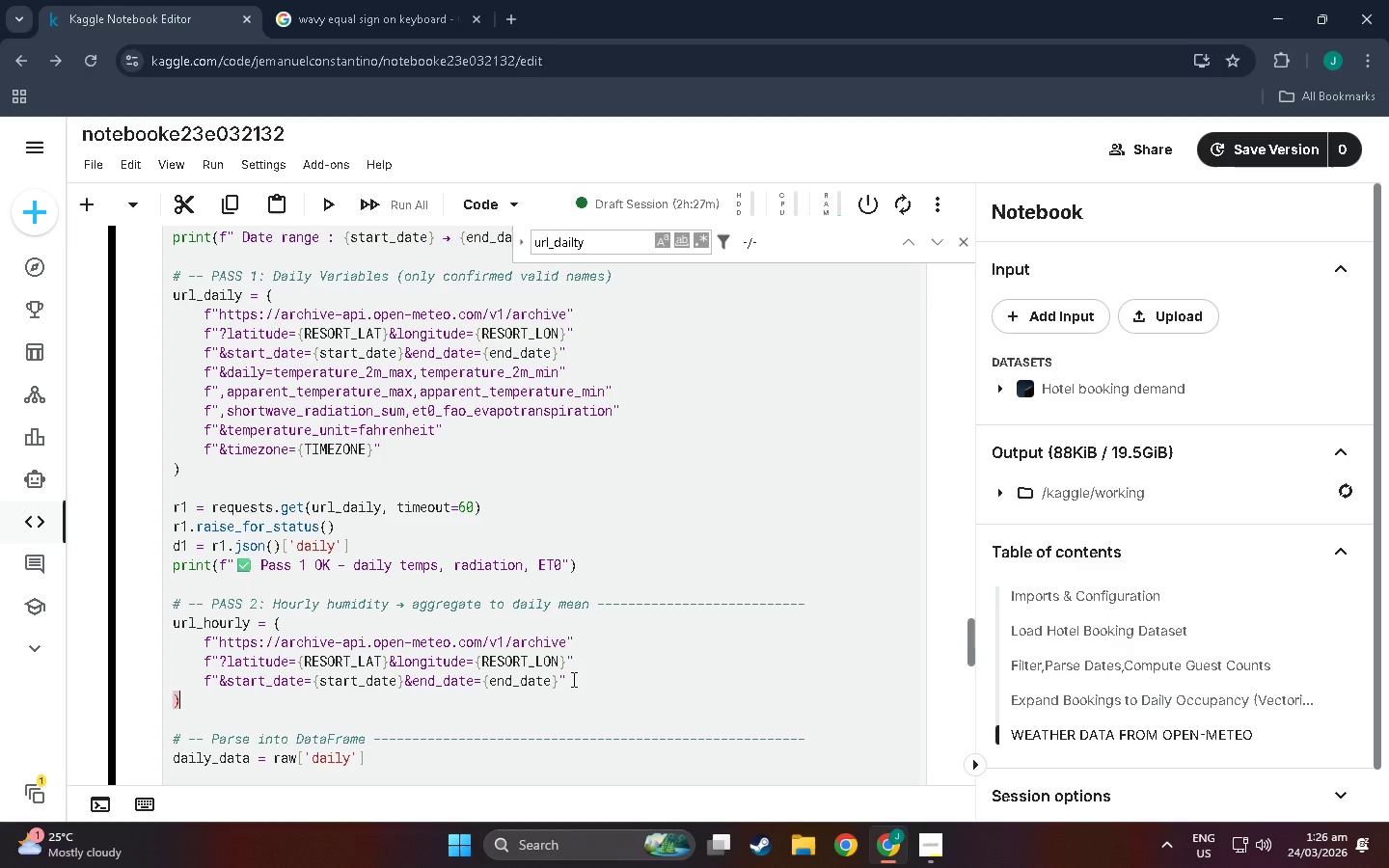 
left_click([568, 680])
 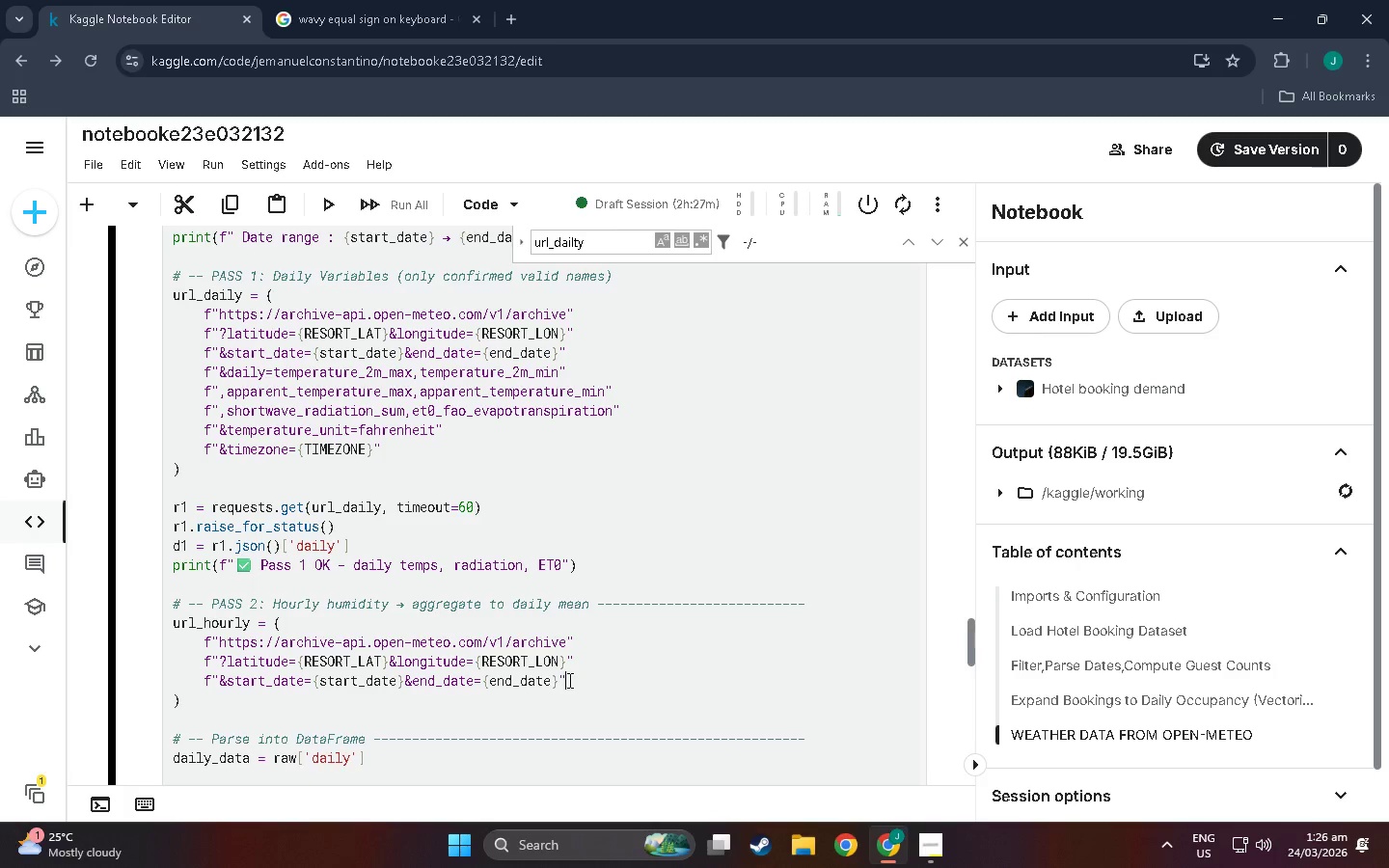 
key(Enter)
 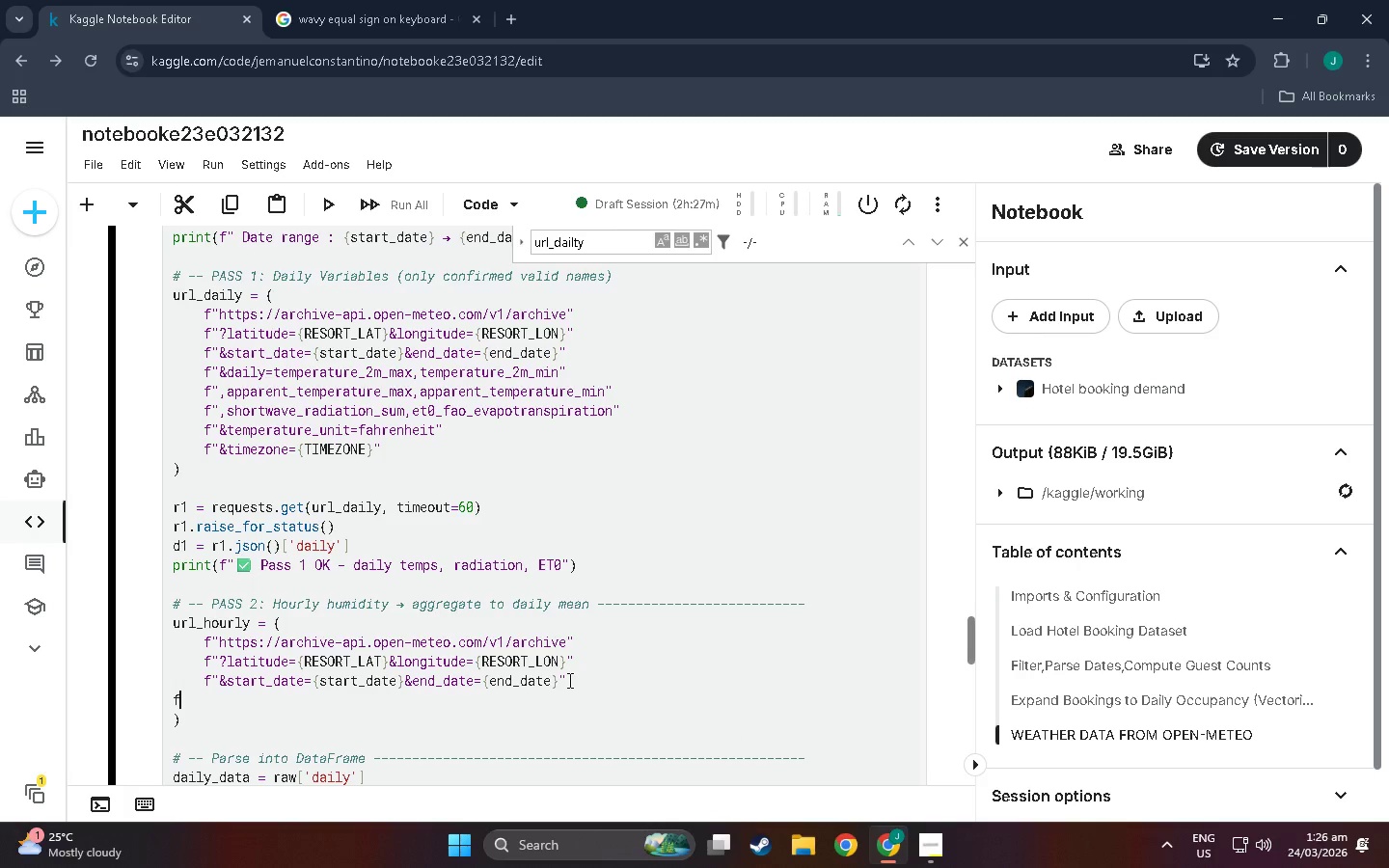 
key(F)
 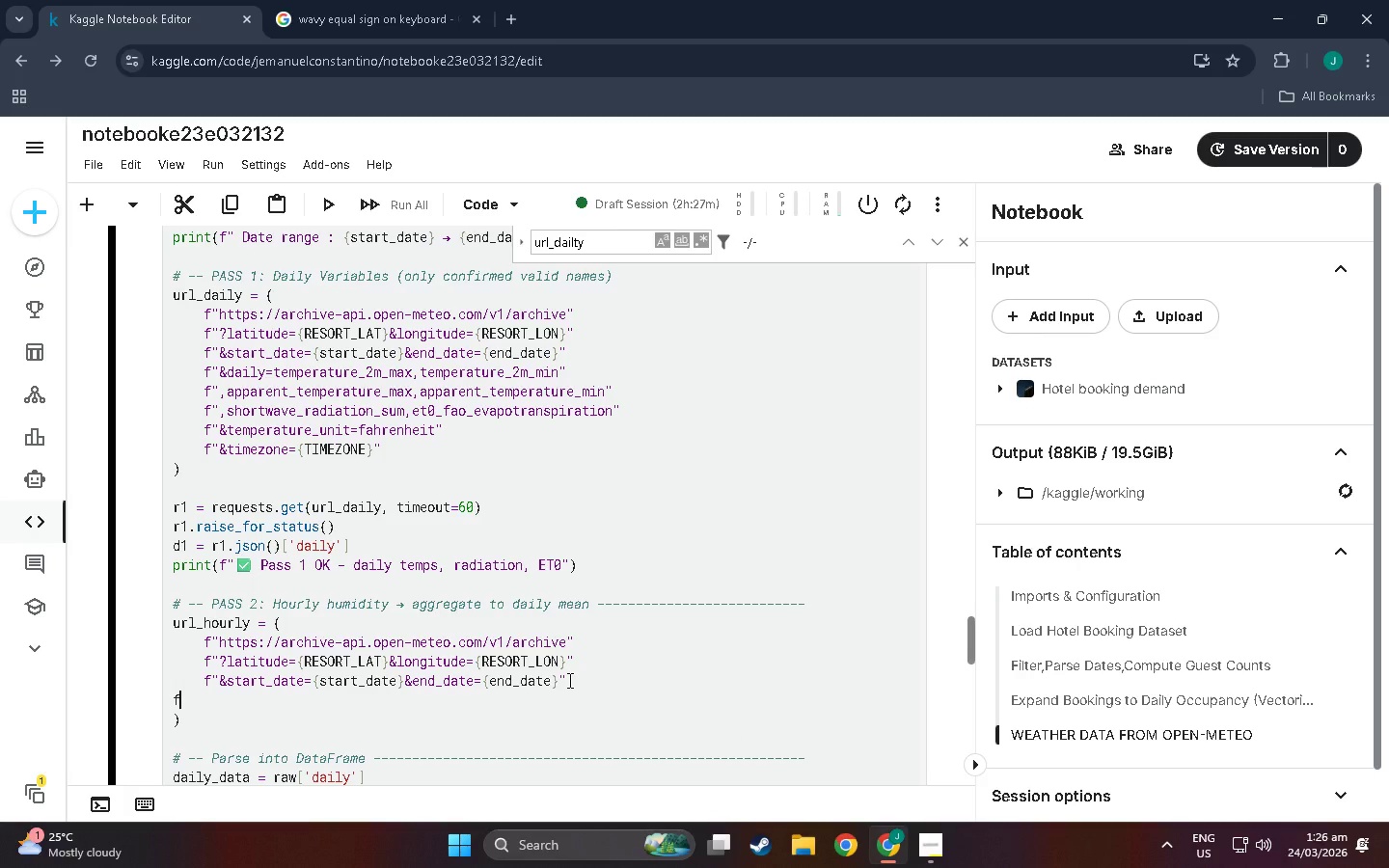 
key(Backspace)
 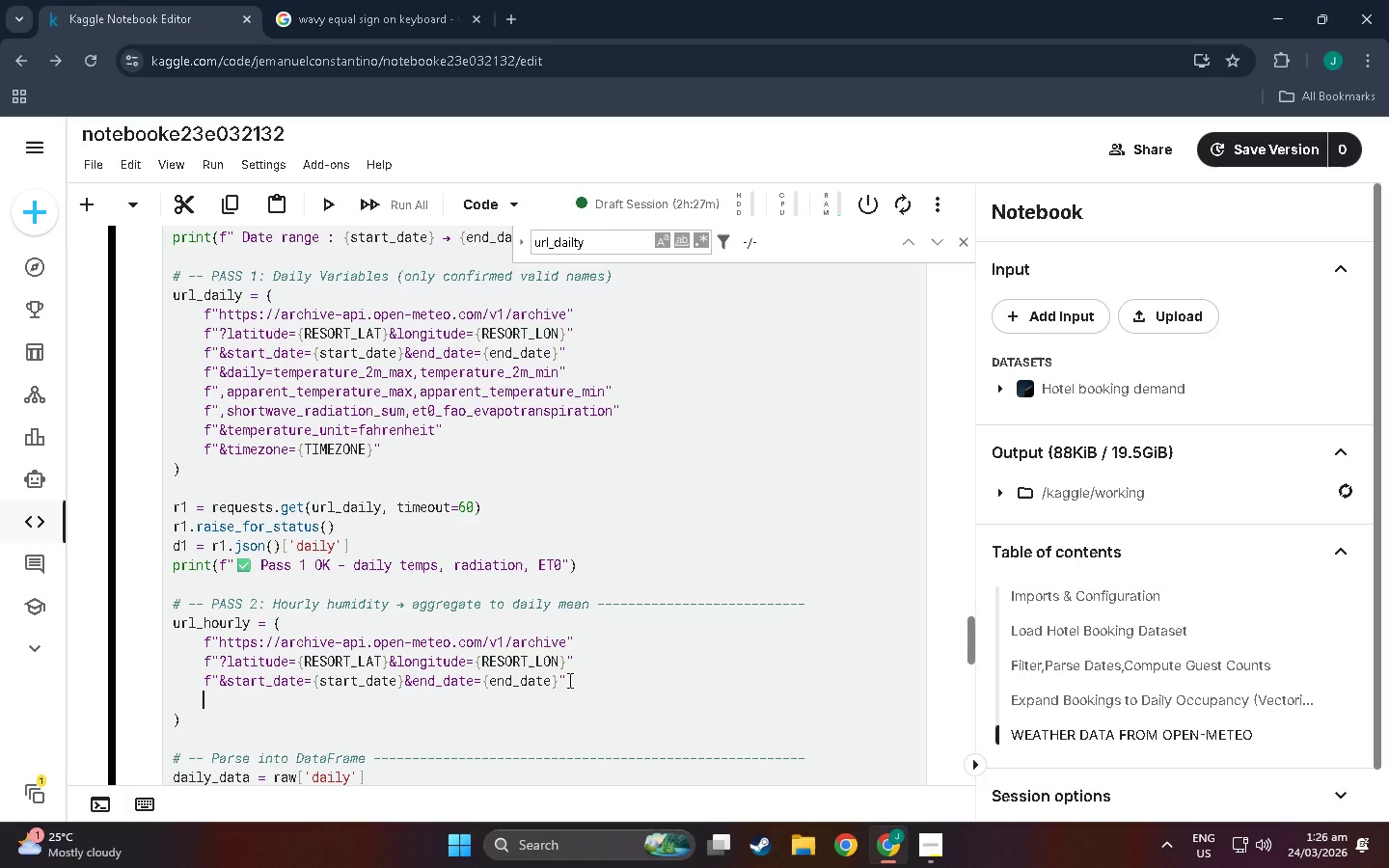 
key(Tab)
 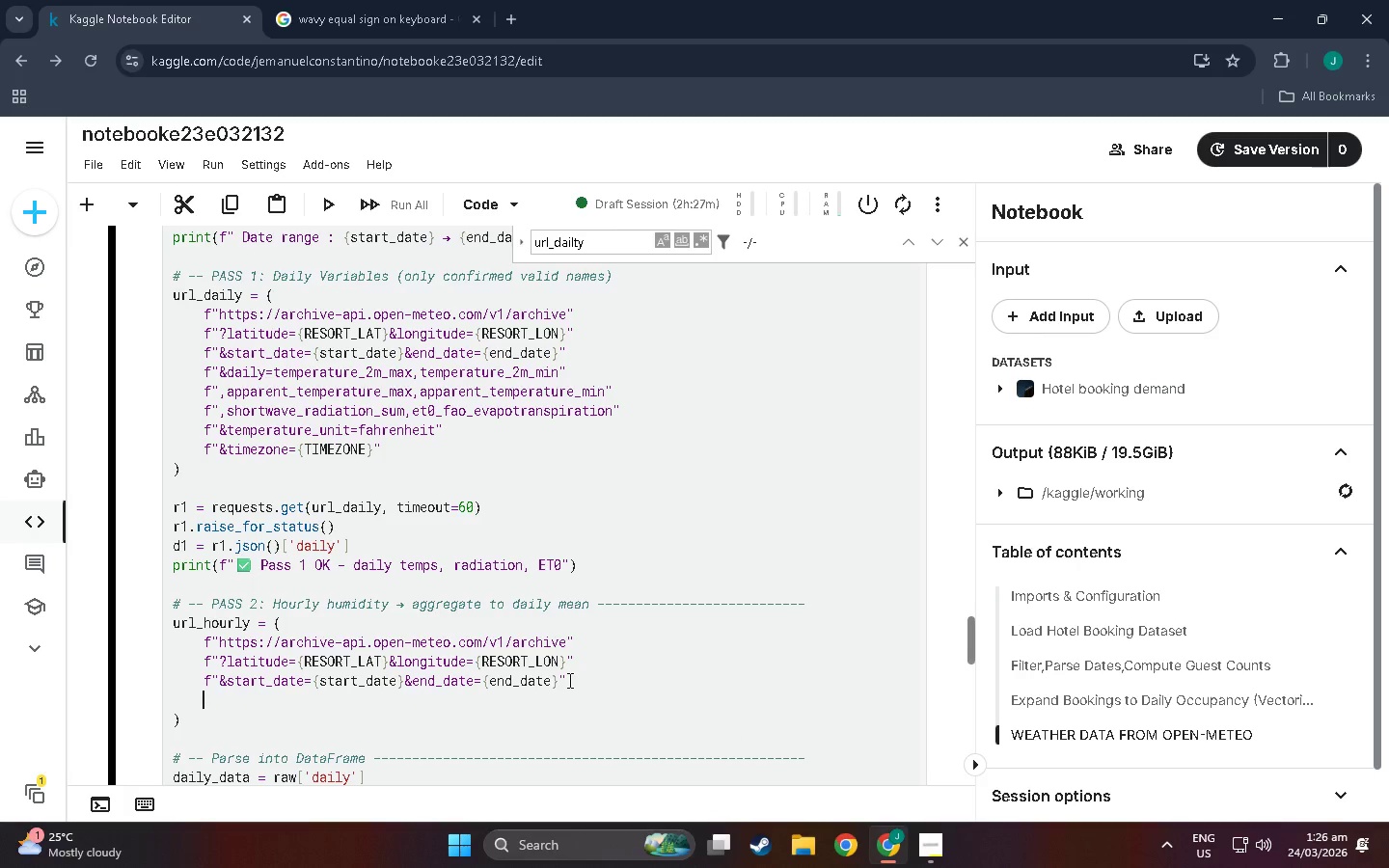 
key(F)
 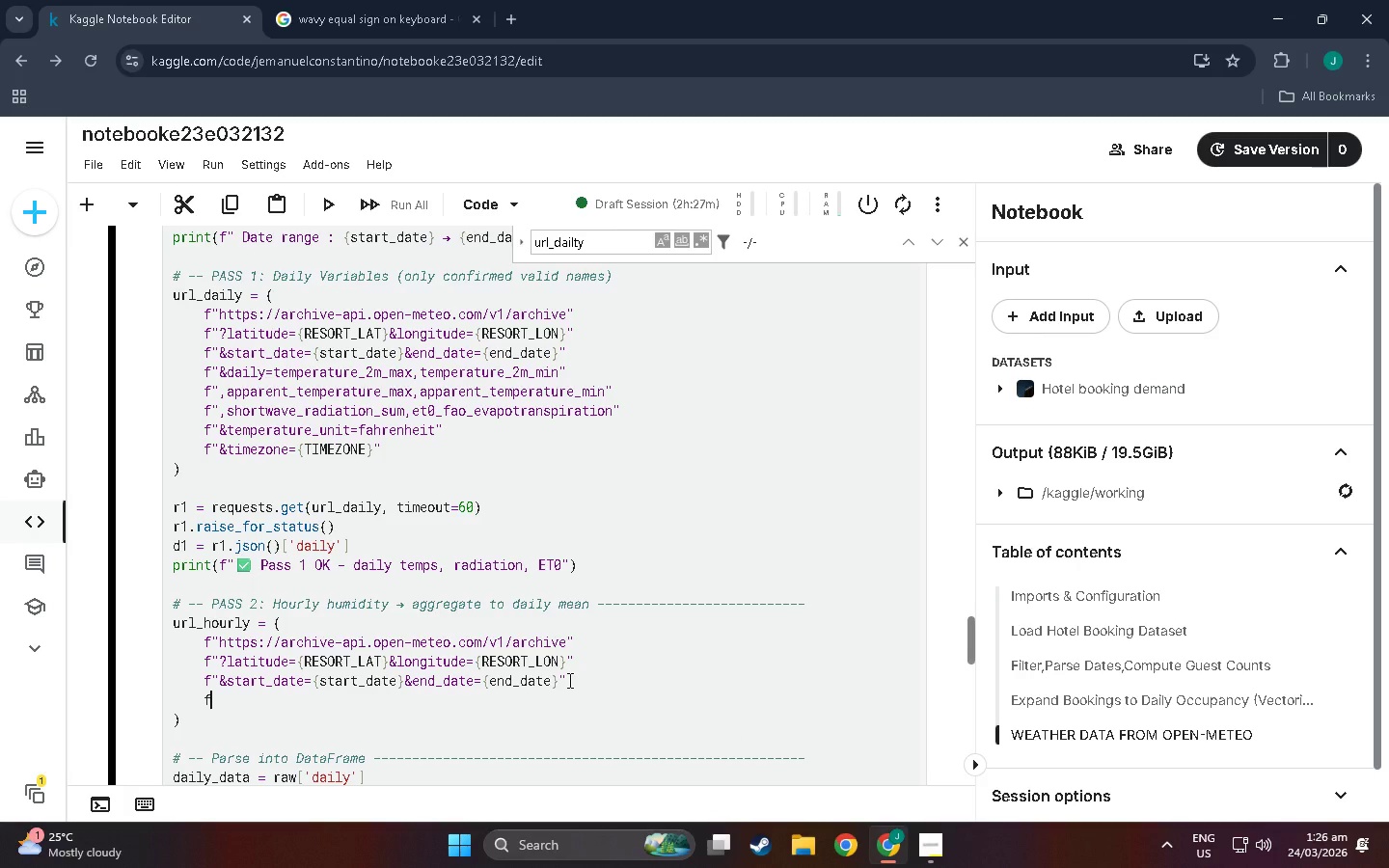 
key(Shift+ShiftLeft)
 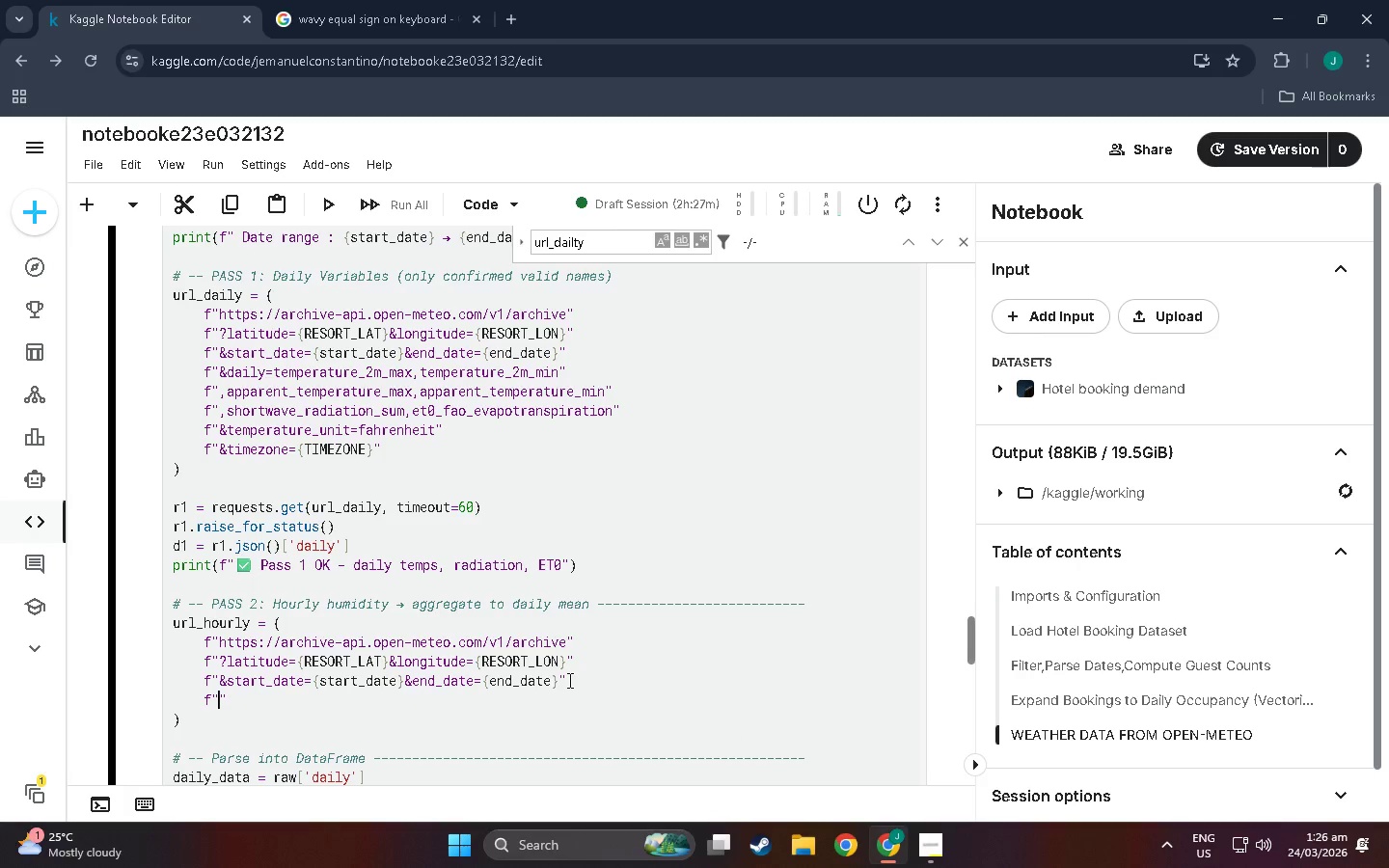 
key(Shift+Quote)
 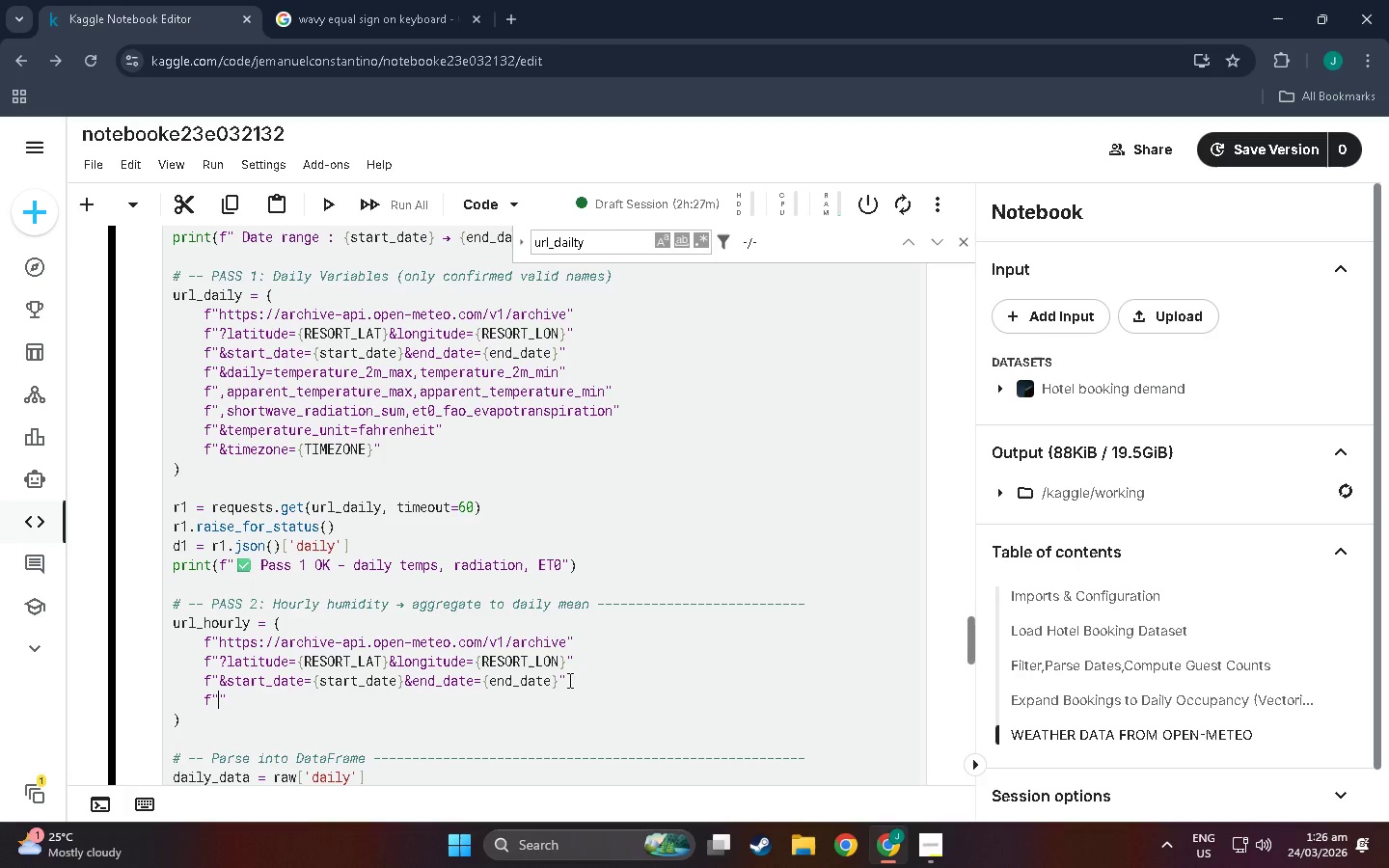 
hold_key(key=ShiftLeft, duration=1.52)
 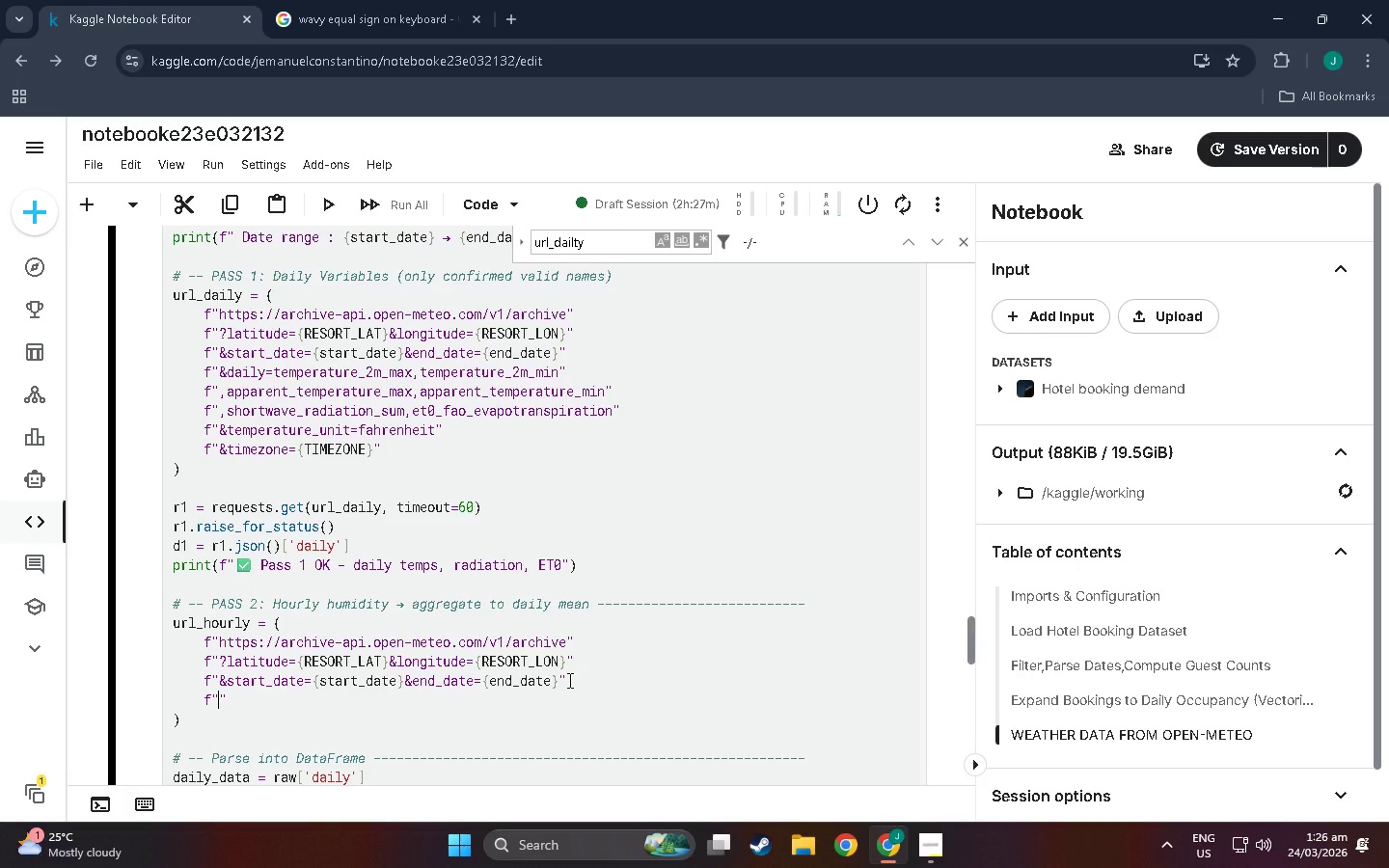 
hold_key(key=ShiftLeft, duration=1.5)
 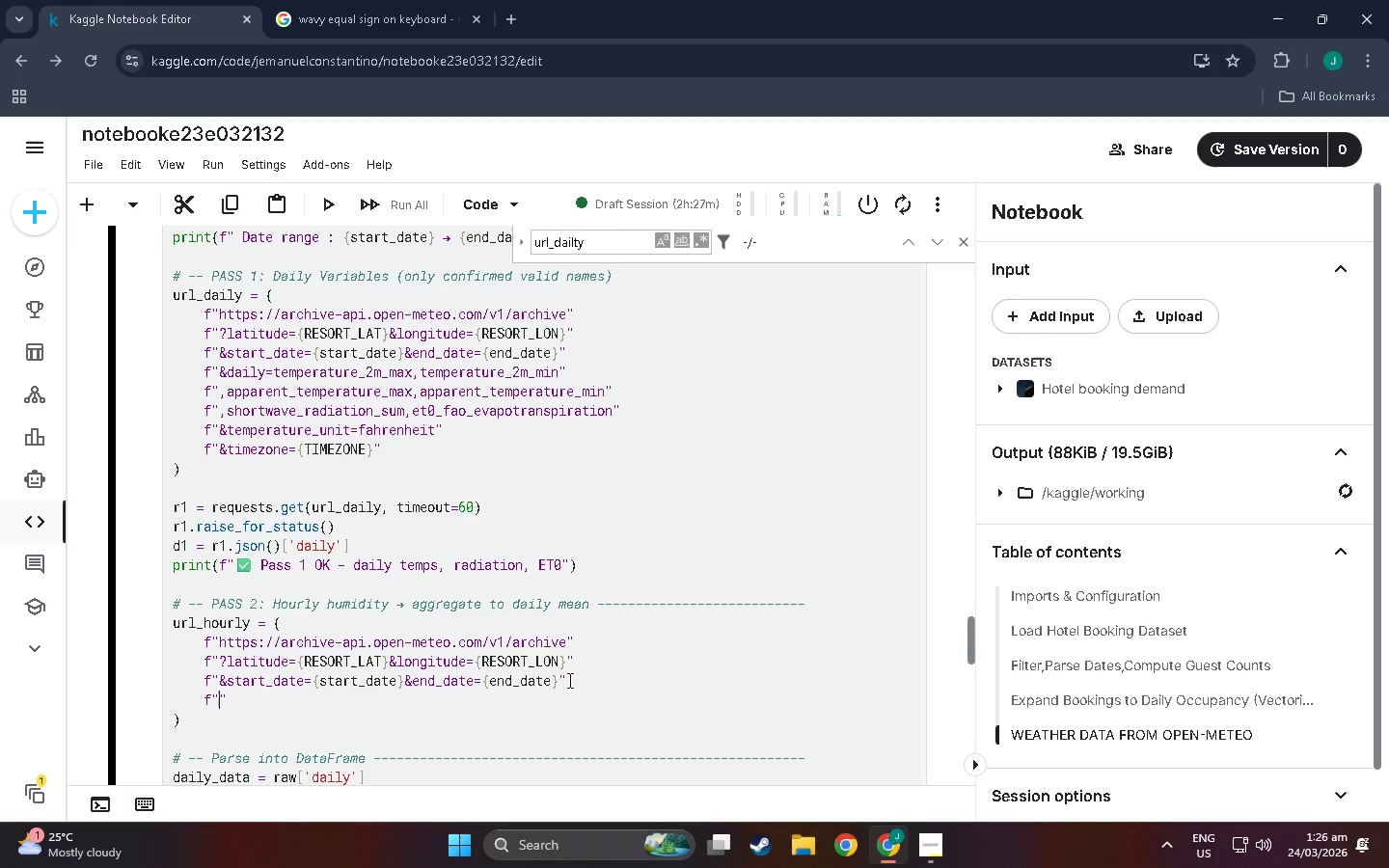 
hold_key(key=ShiftLeft, duration=1.52)
 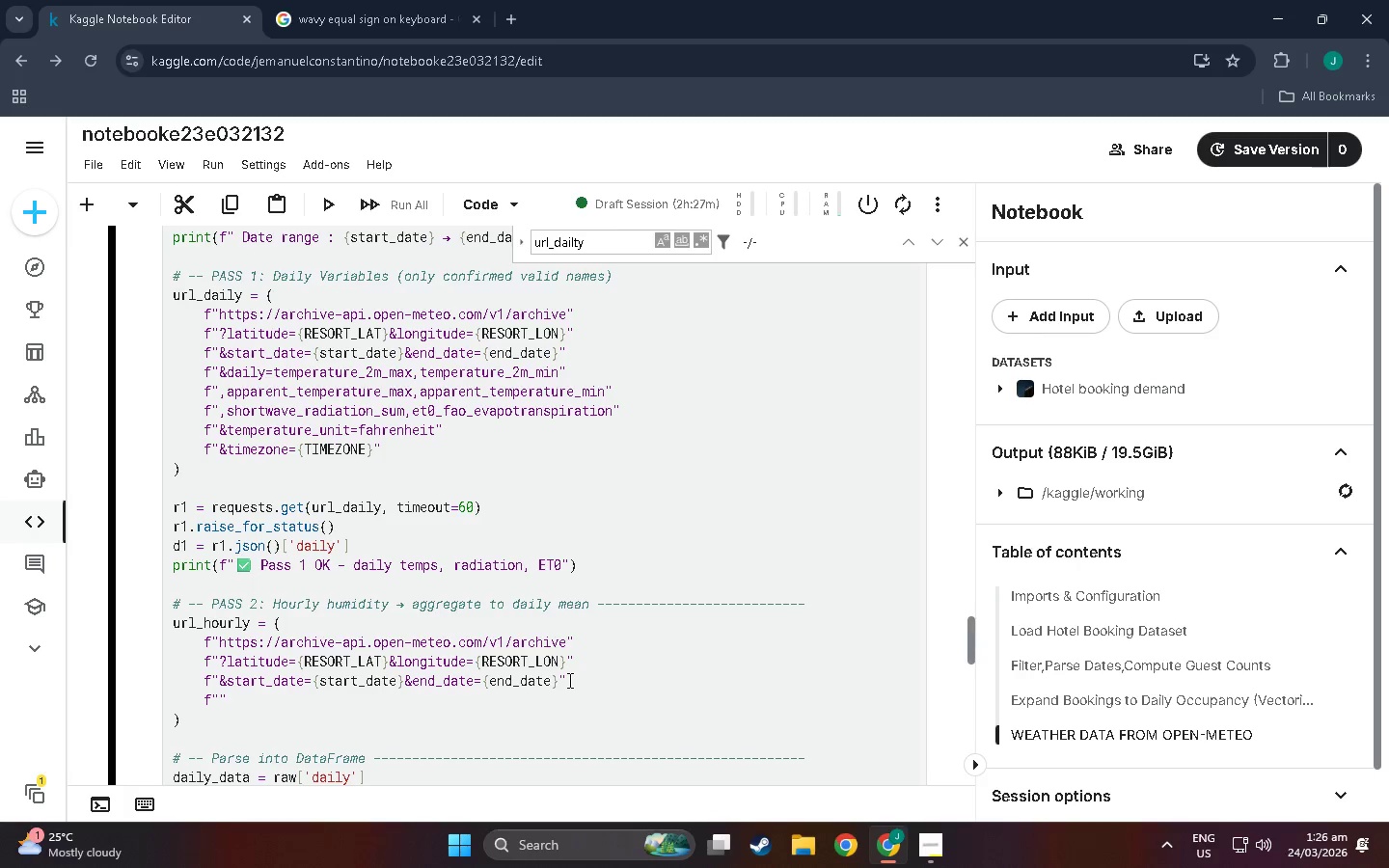 
hold_key(key=ShiftLeft, duration=1.51)
 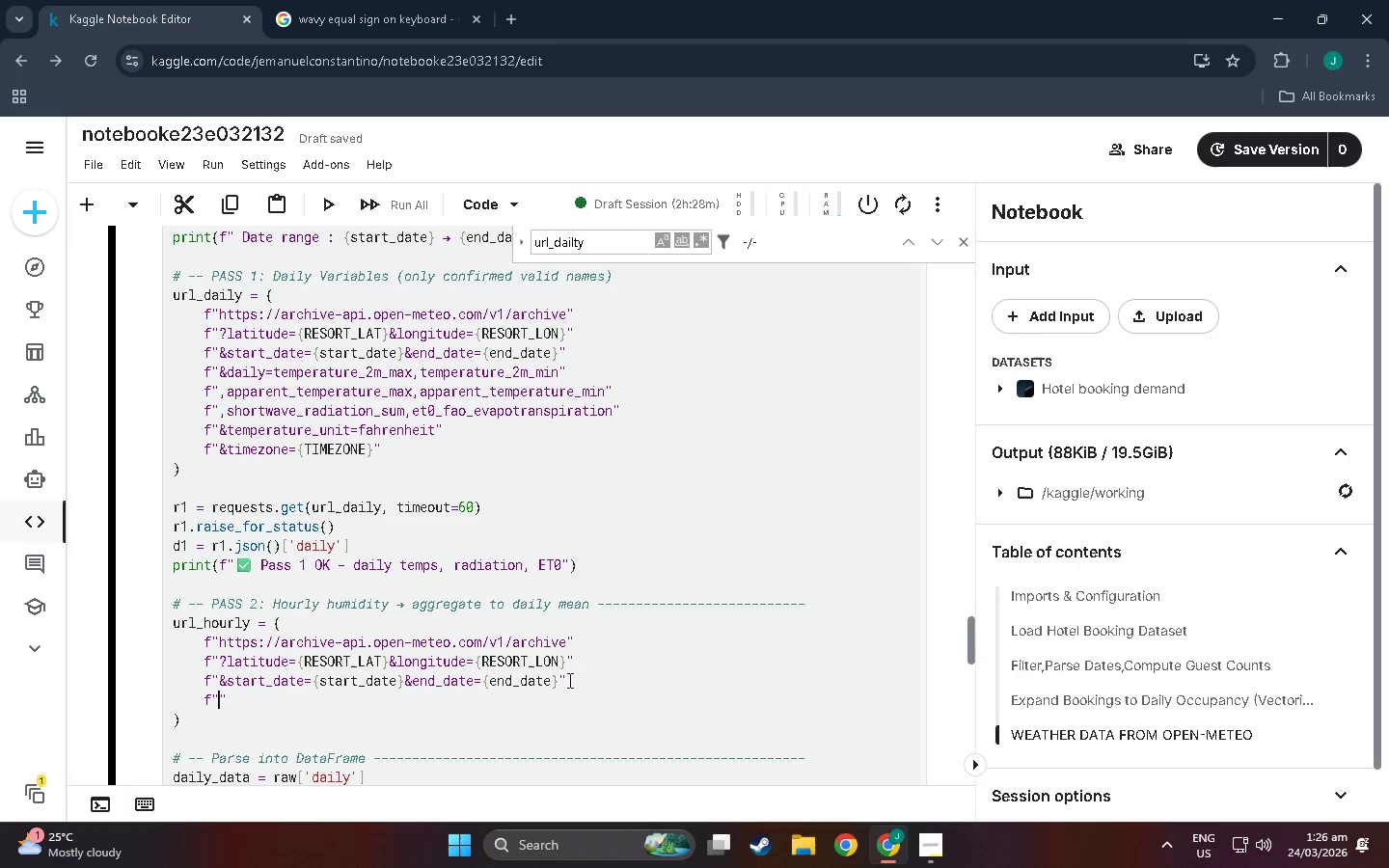 
hold_key(key=ShiftLeft, duration=1.52)
 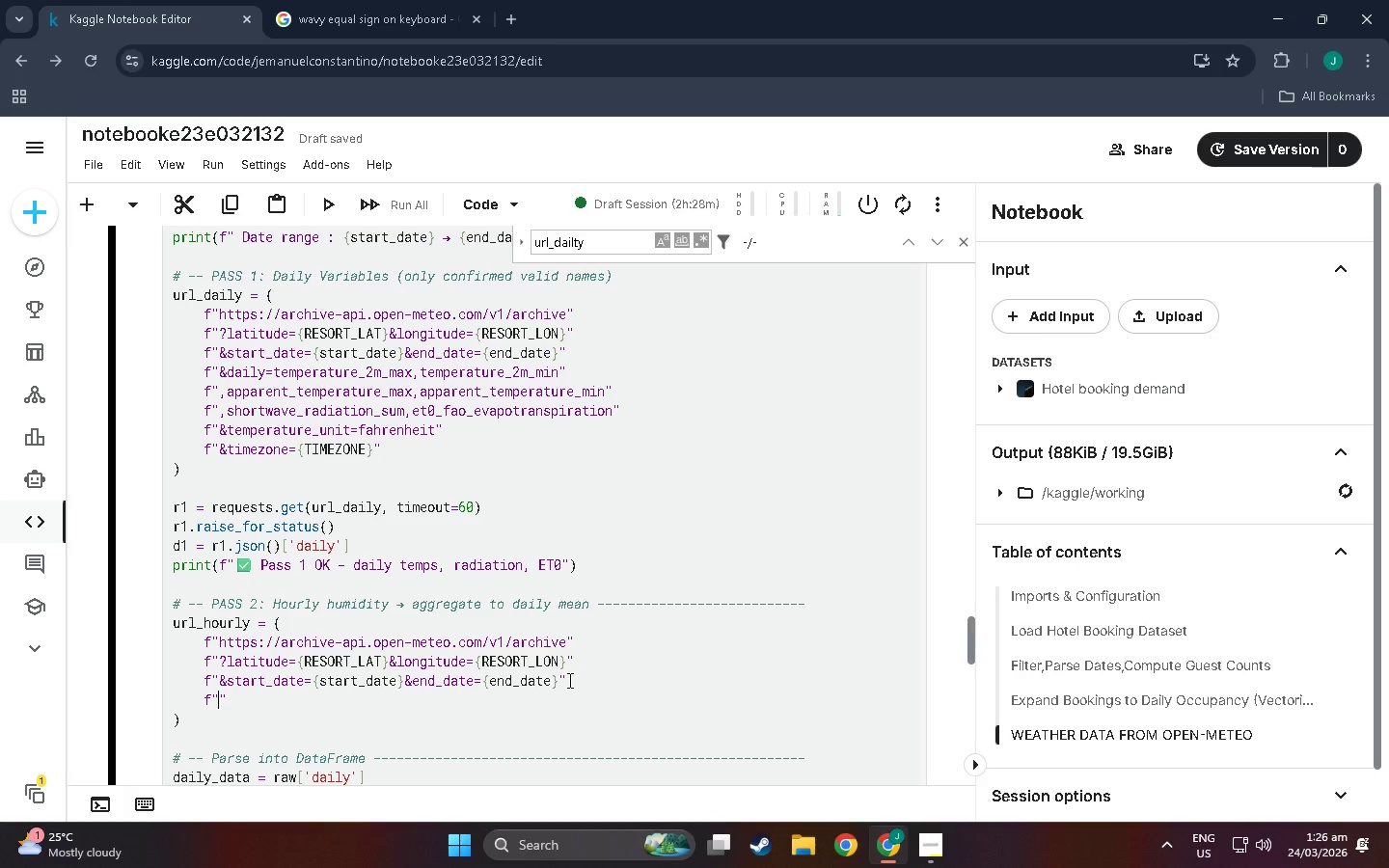 
type(&hourly)
 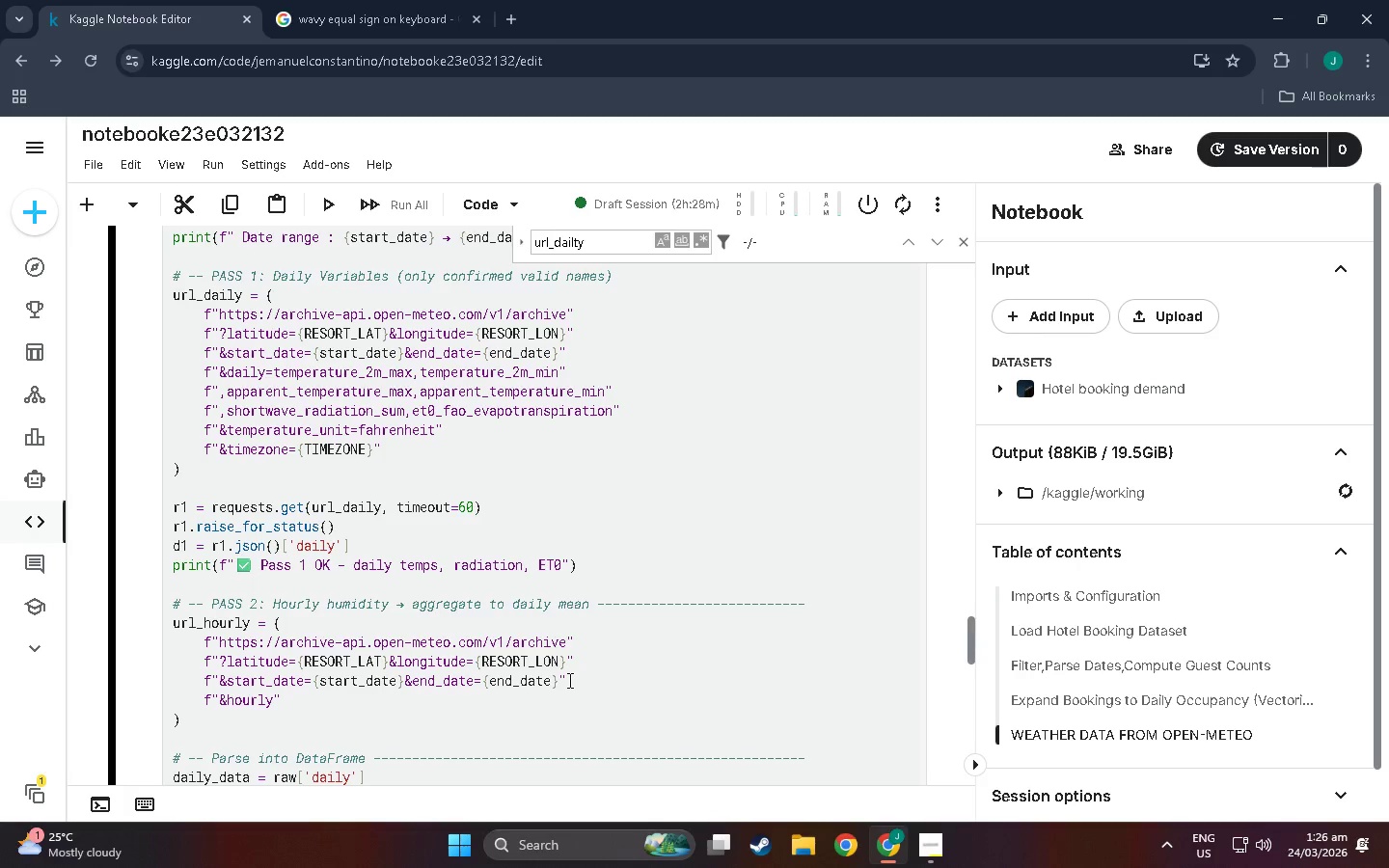 
type(-=)
key(Backspace)
key(Backspace)
type(=relative)
 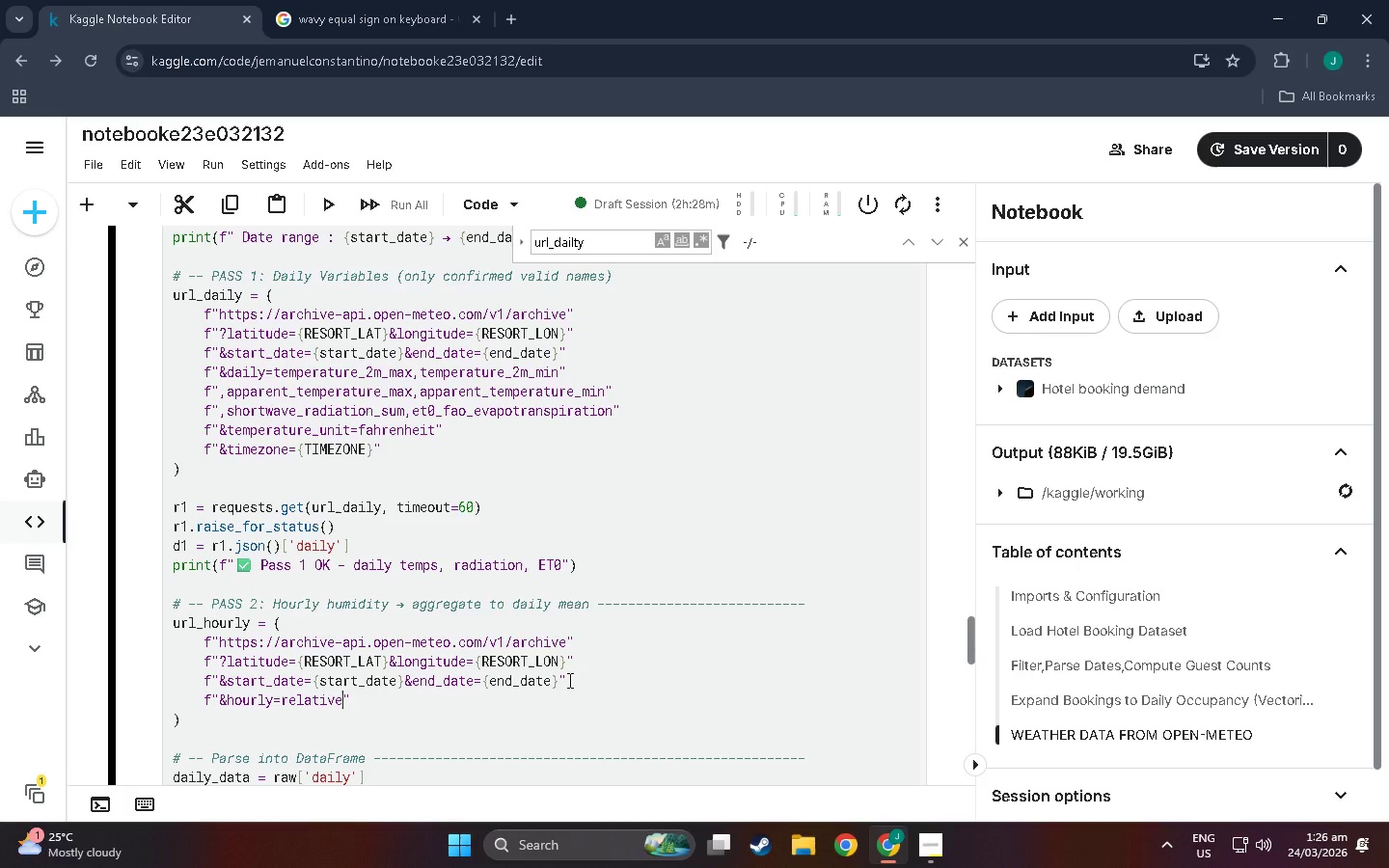 
type(_hi)
key(Backspace)
type(umidity_2m)
 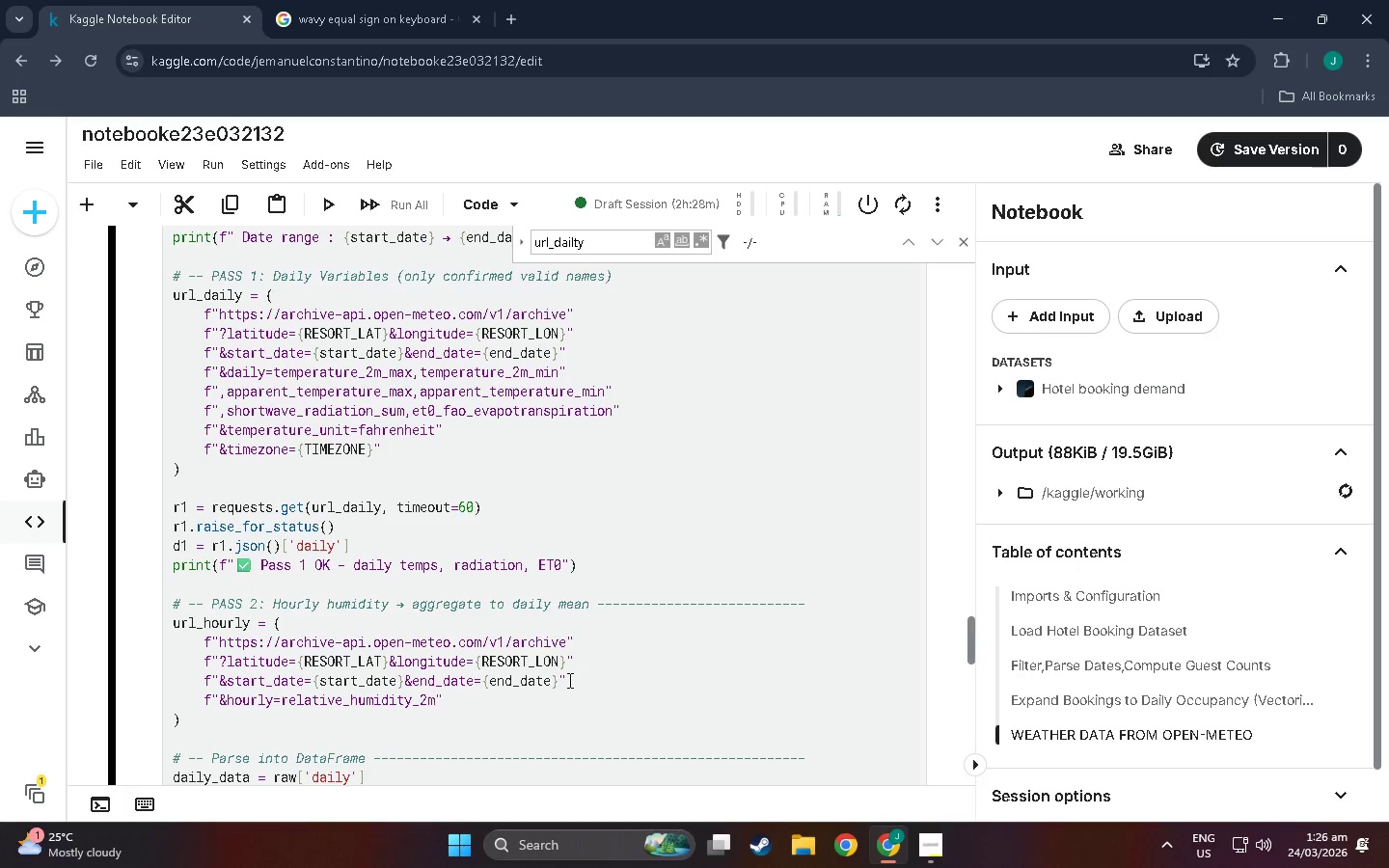 
key(ArrowRight)
 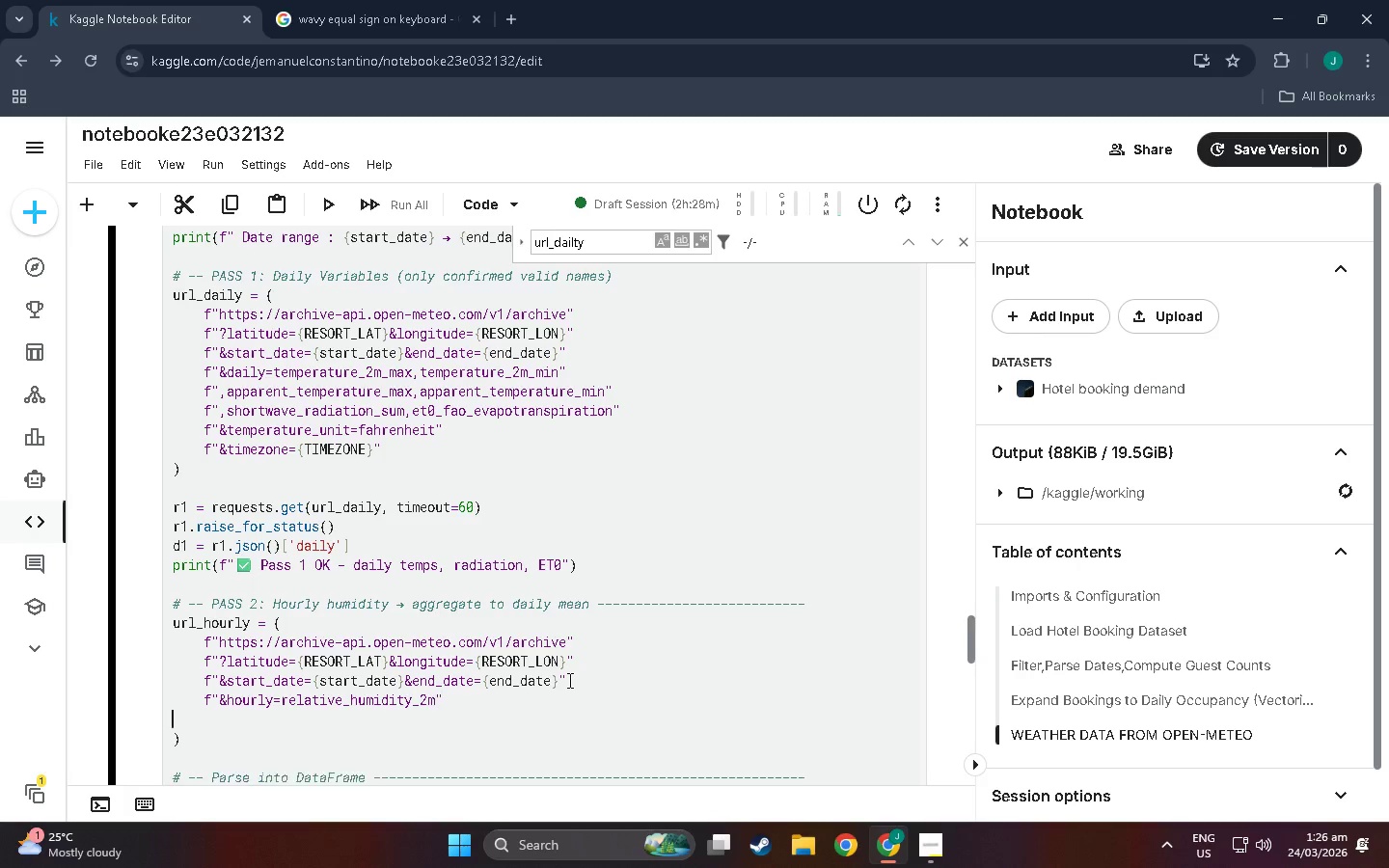 
key(Enter)
 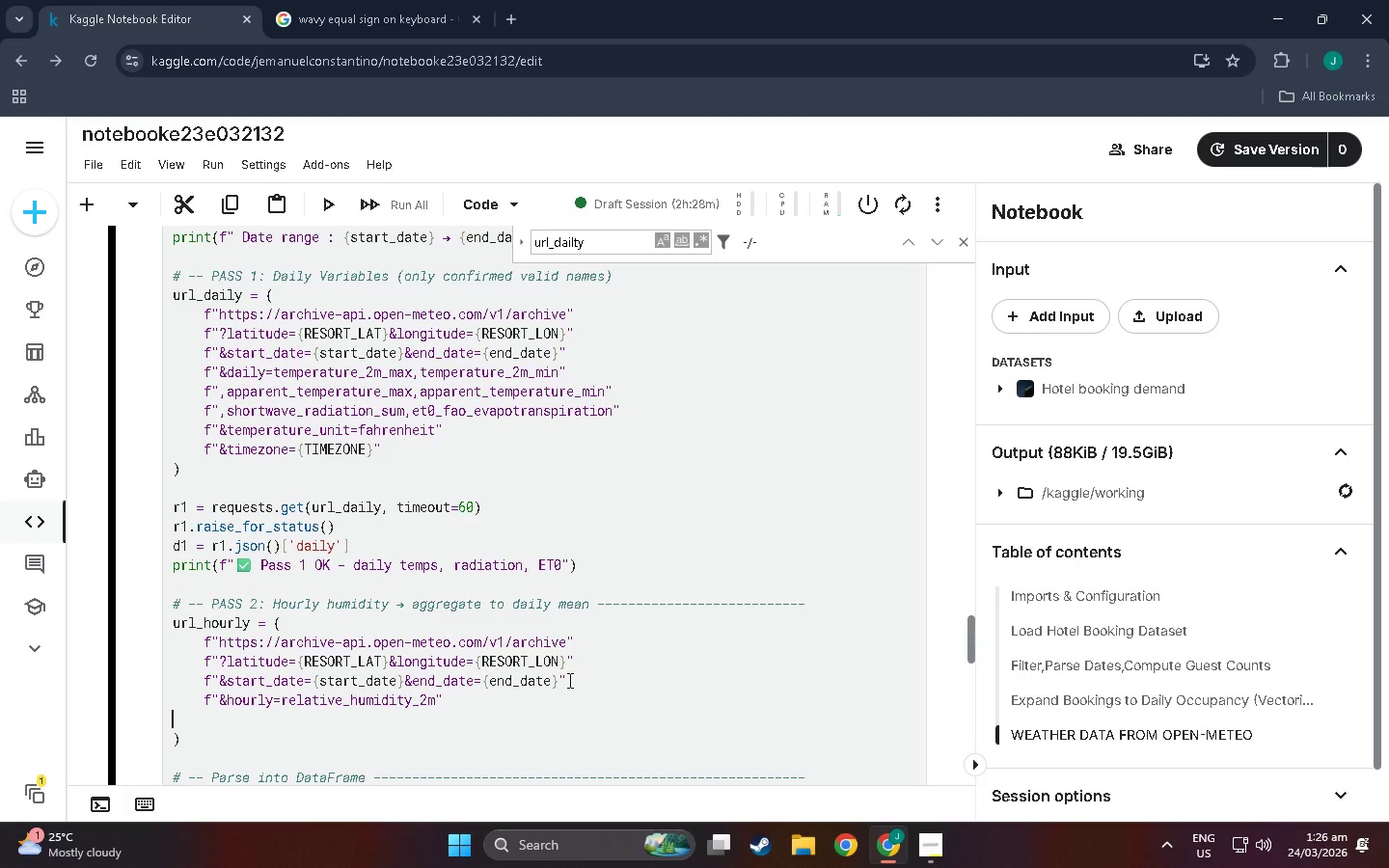 
key(Tab)
 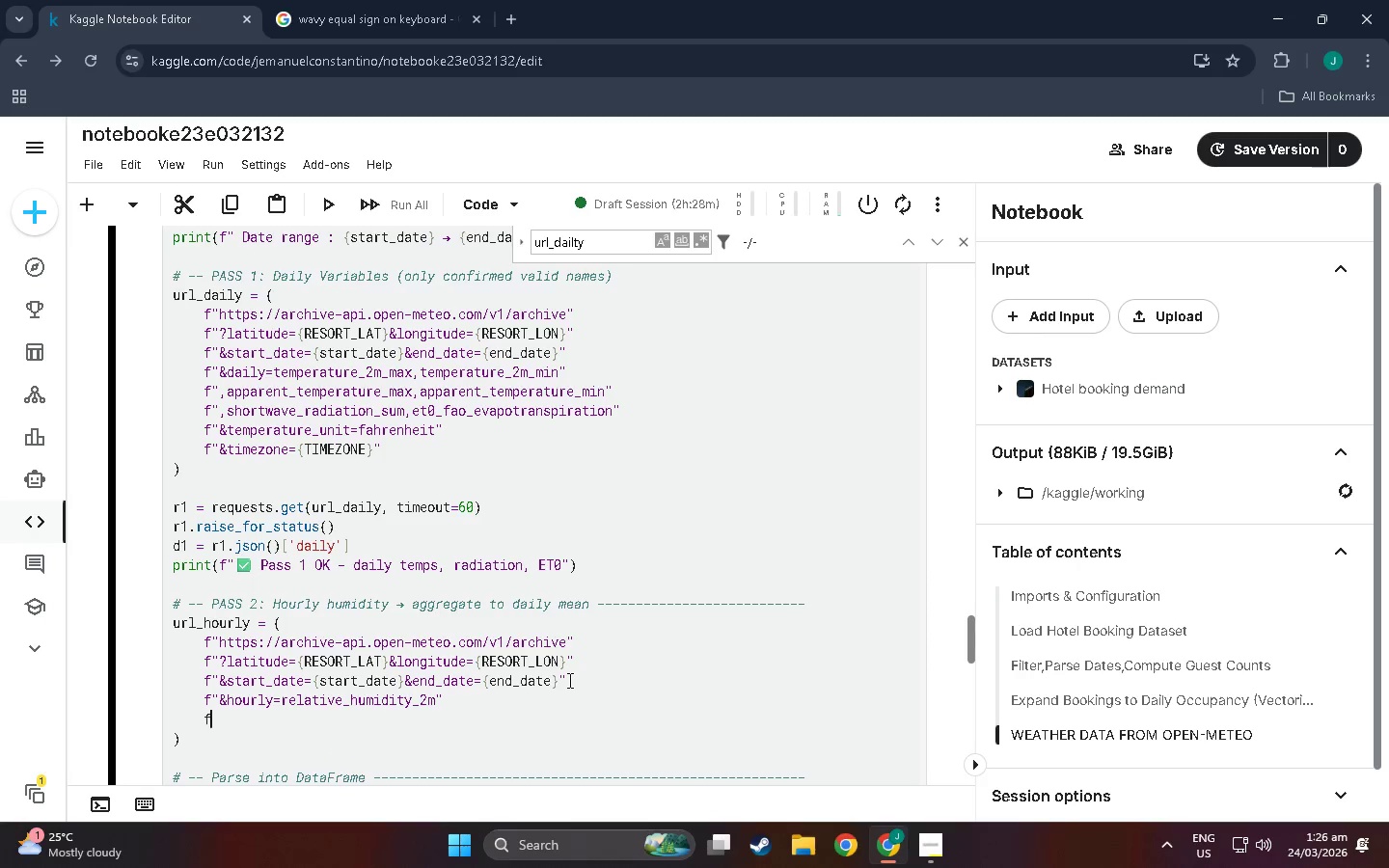 
key(F)
 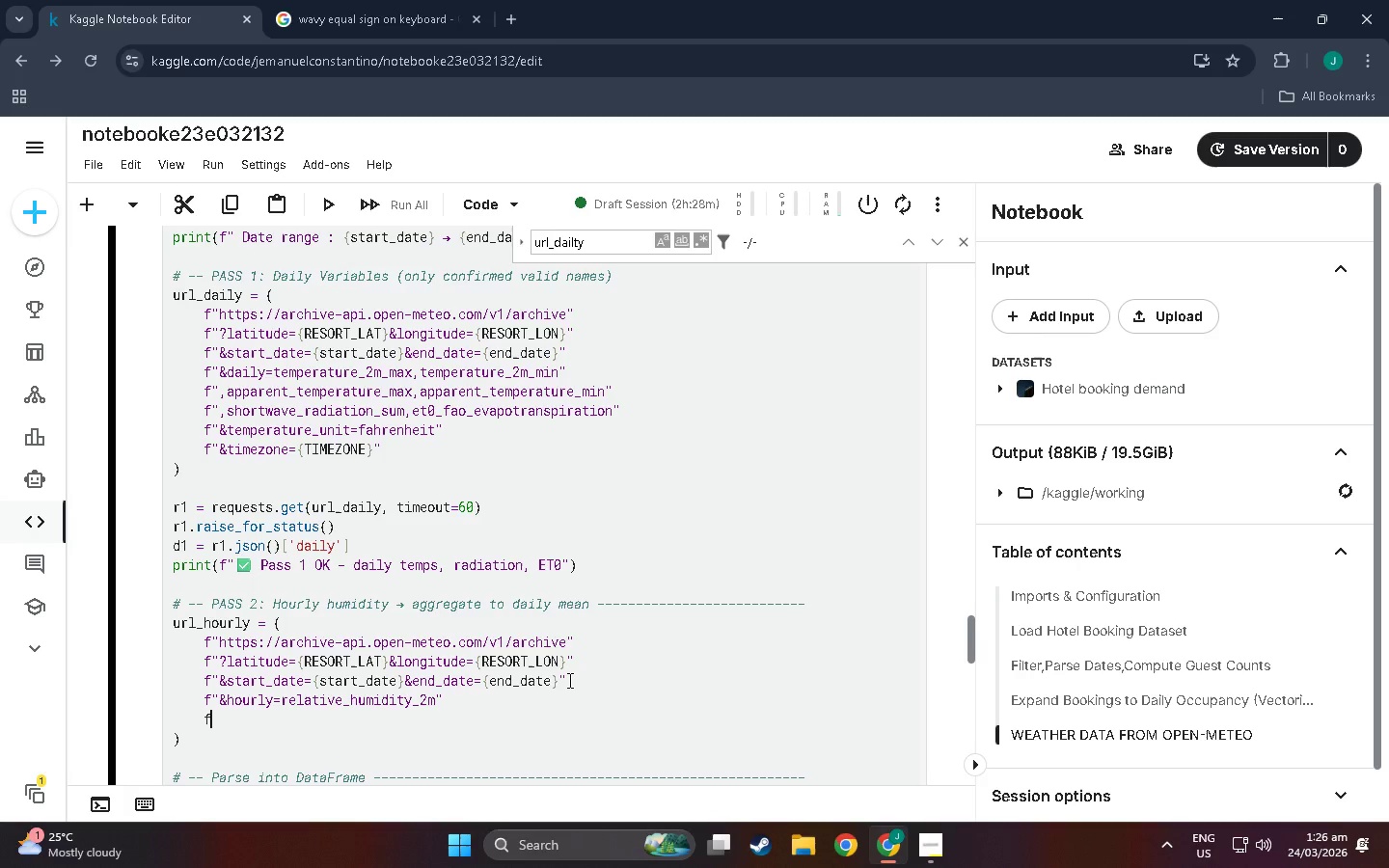 
key(Shift+Quote)
 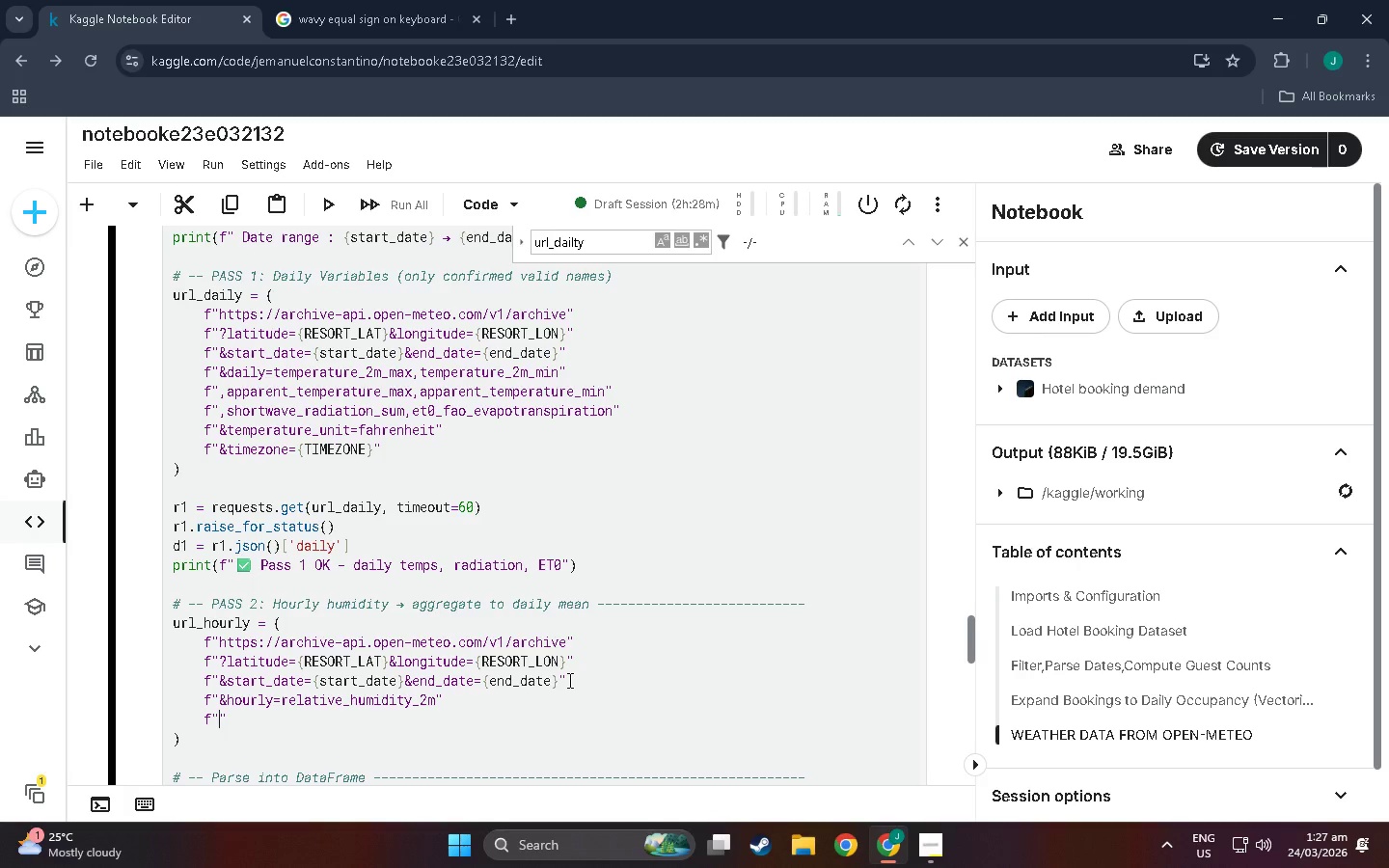 
hold_key(key=ShiftLeft, duration=1.5)
 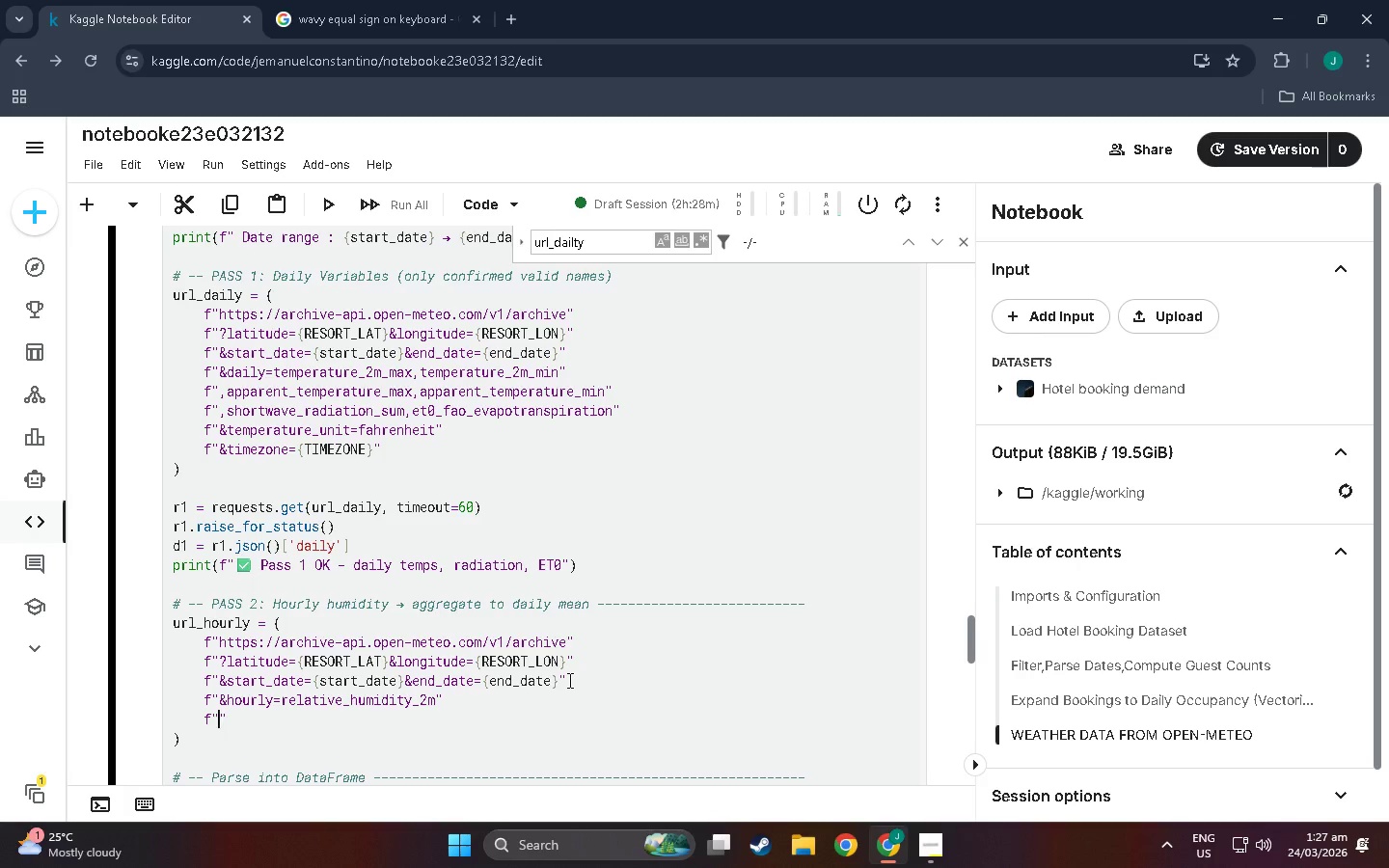 
hold_key(key=ShiftLeft, duration=1.53)
 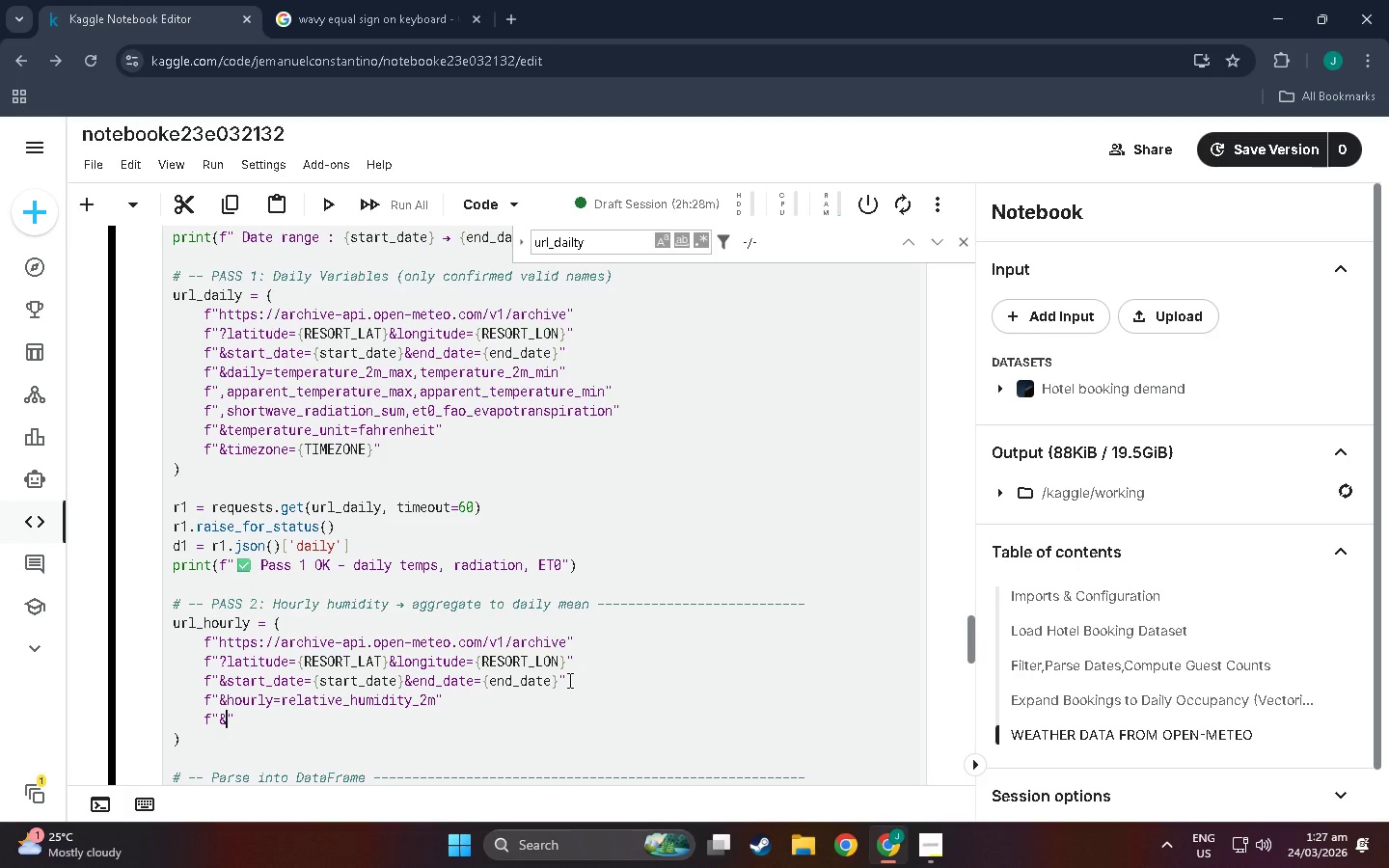 
type(&timezone={TIMEZONE})
 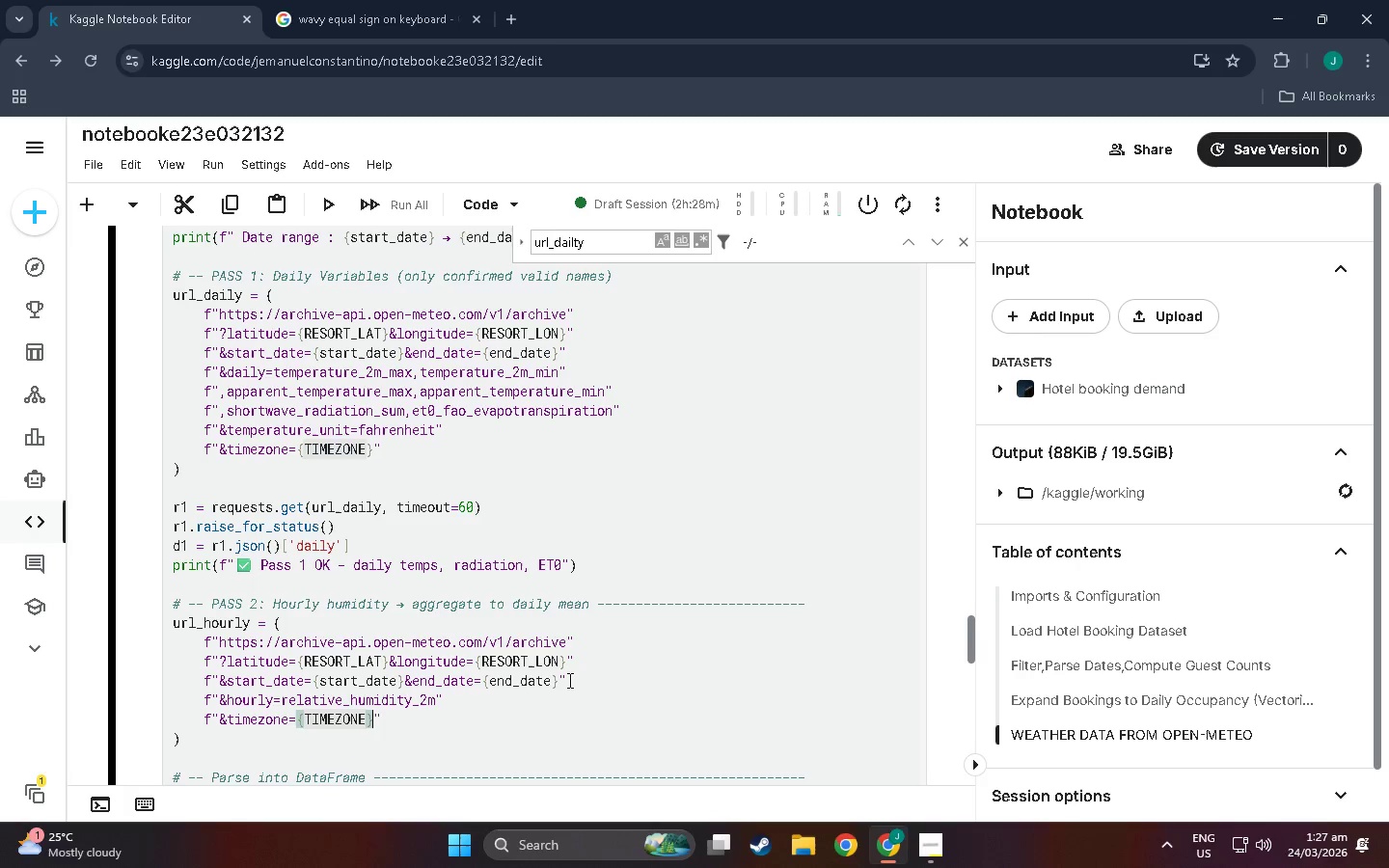 
key(ArrowRight)
 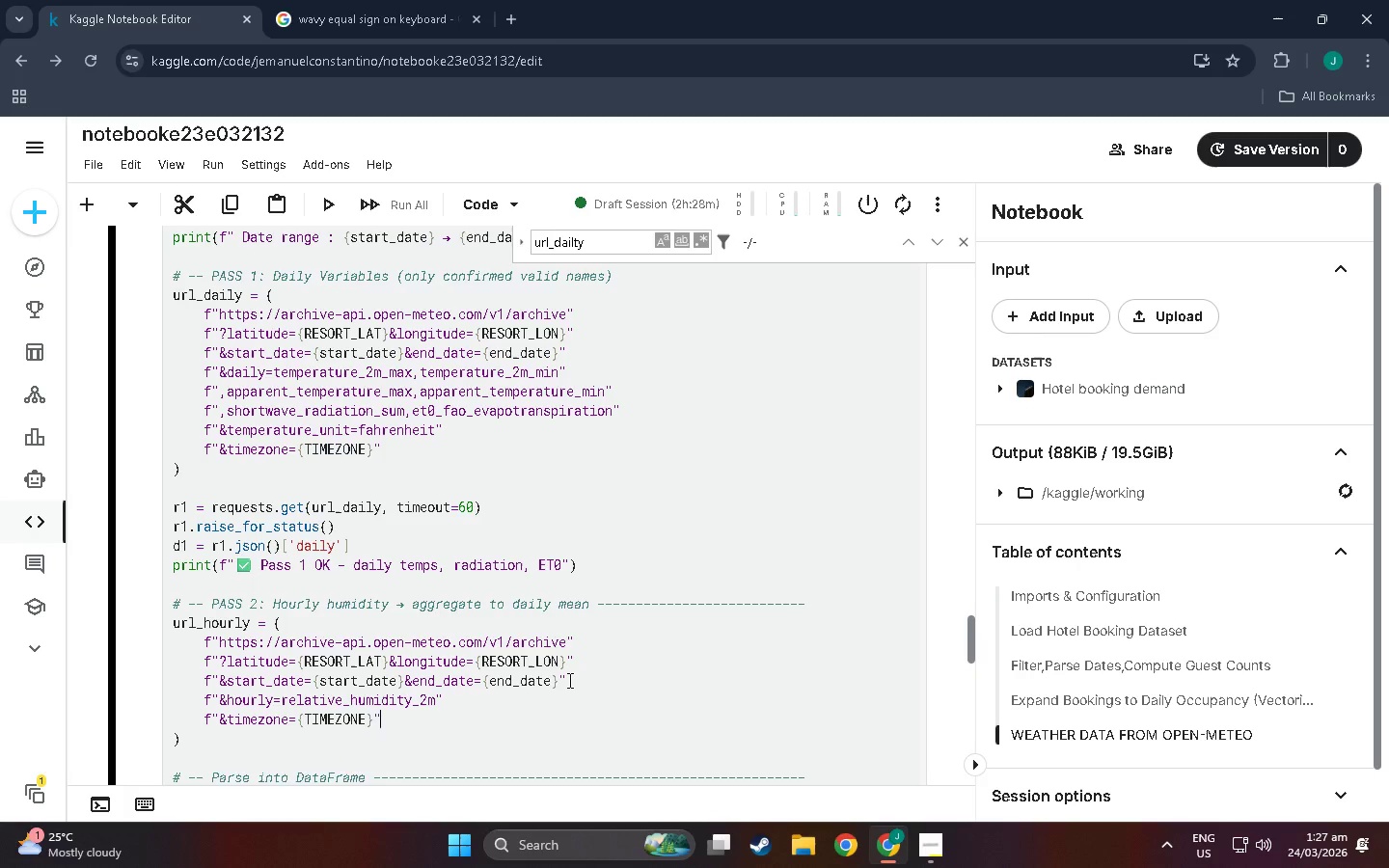 
key(Enter)
 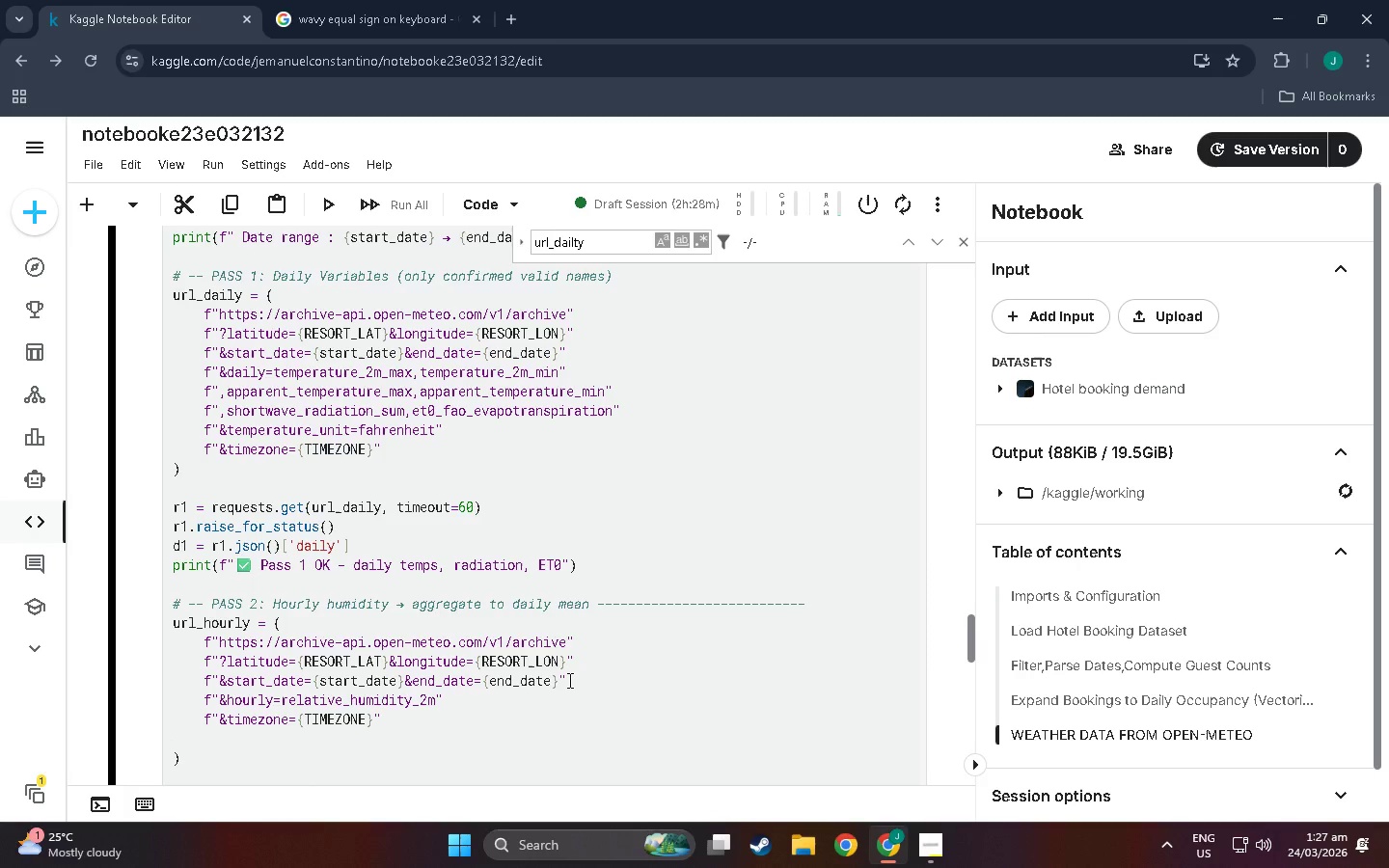 
key(Backspace)
 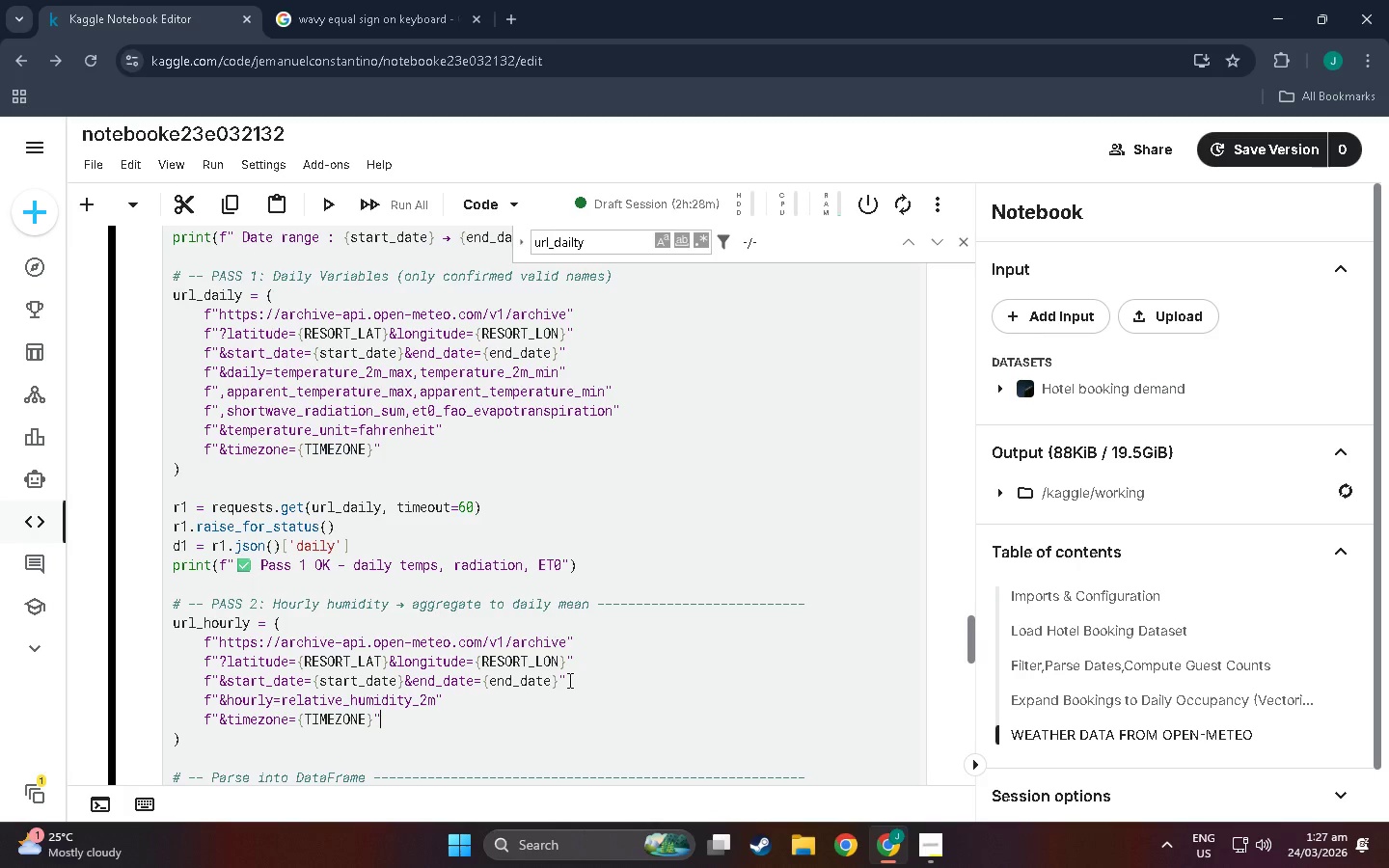 
key(ArrowDown)
 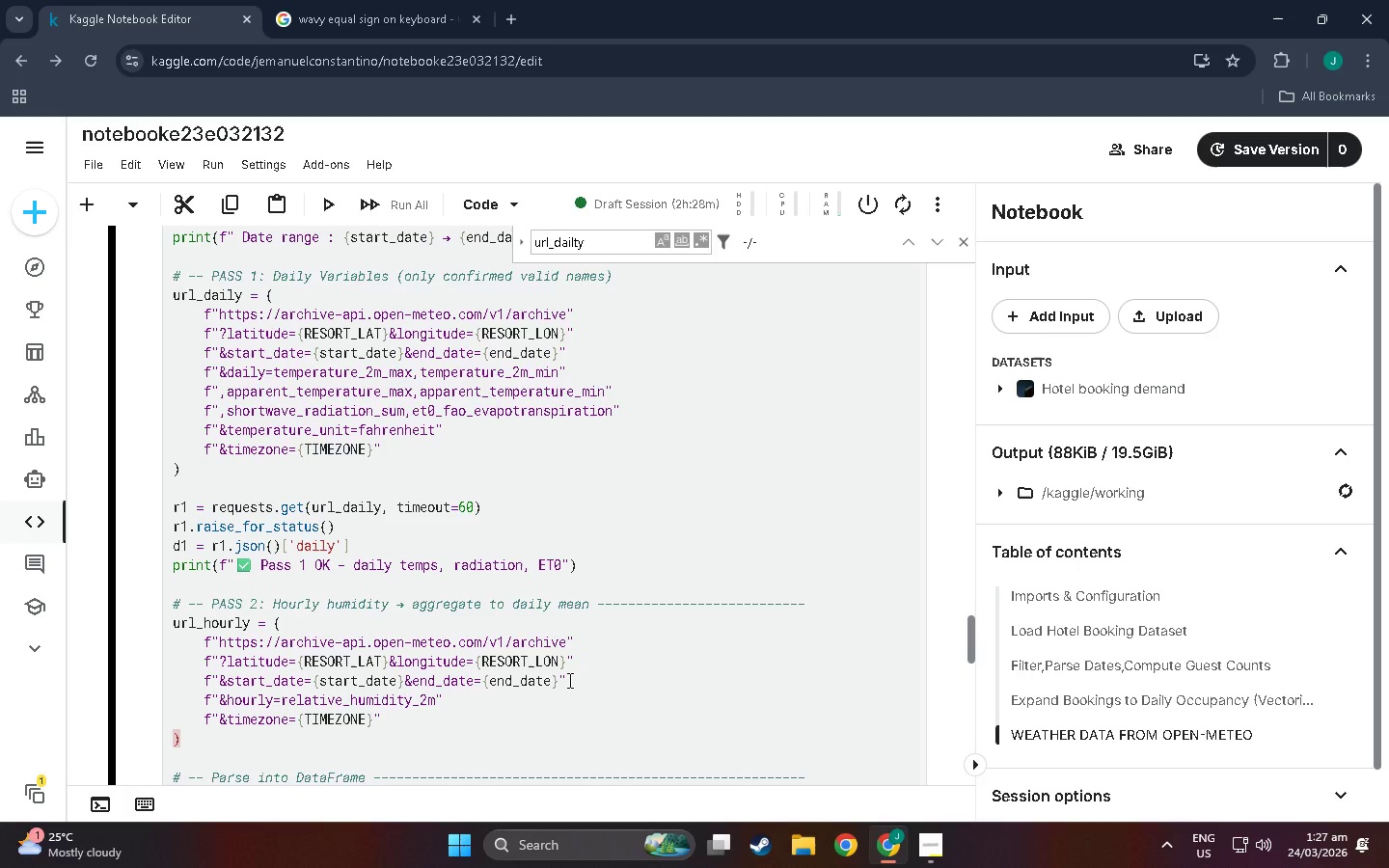 
key(Enter)
 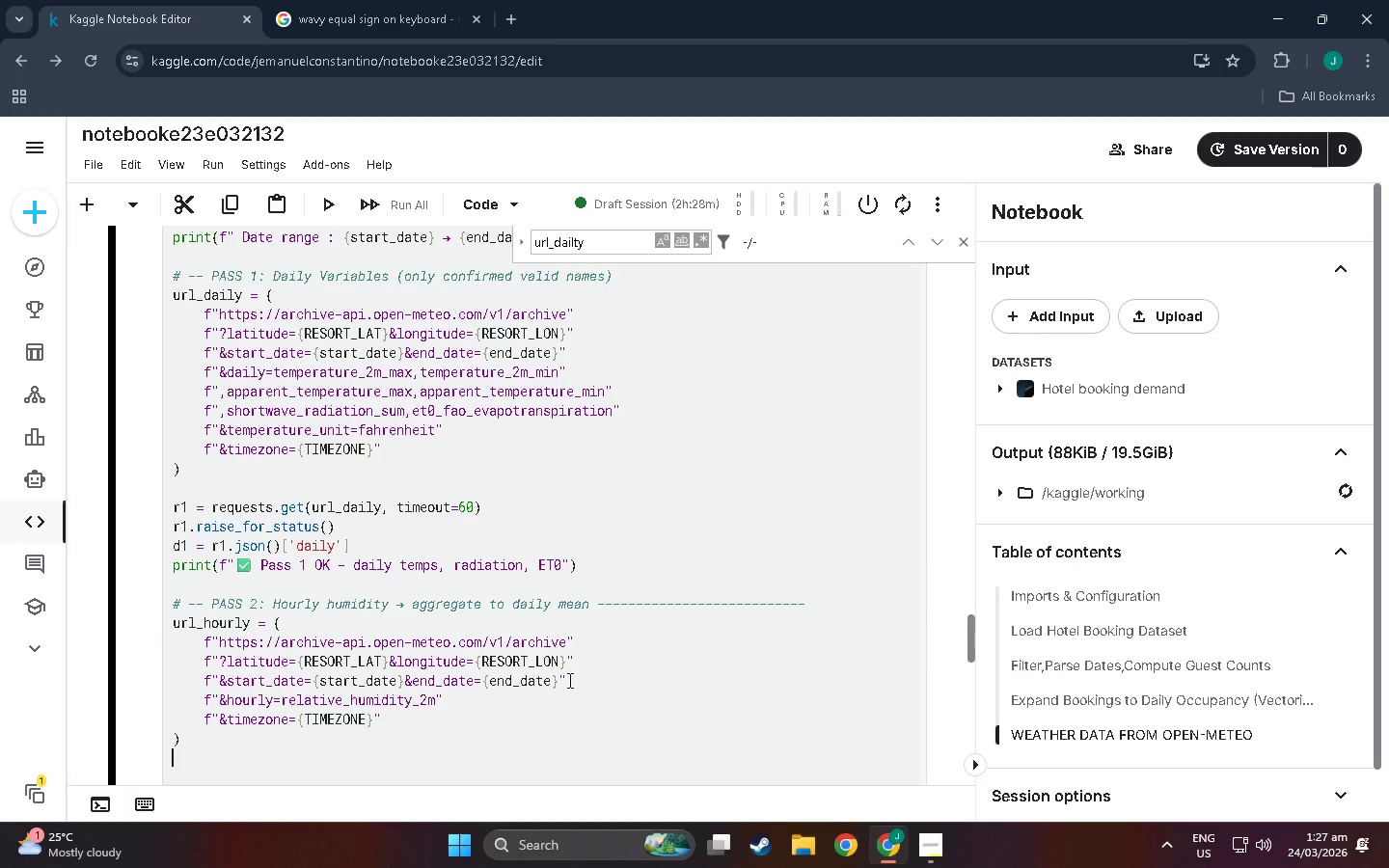 
key(Enter)
 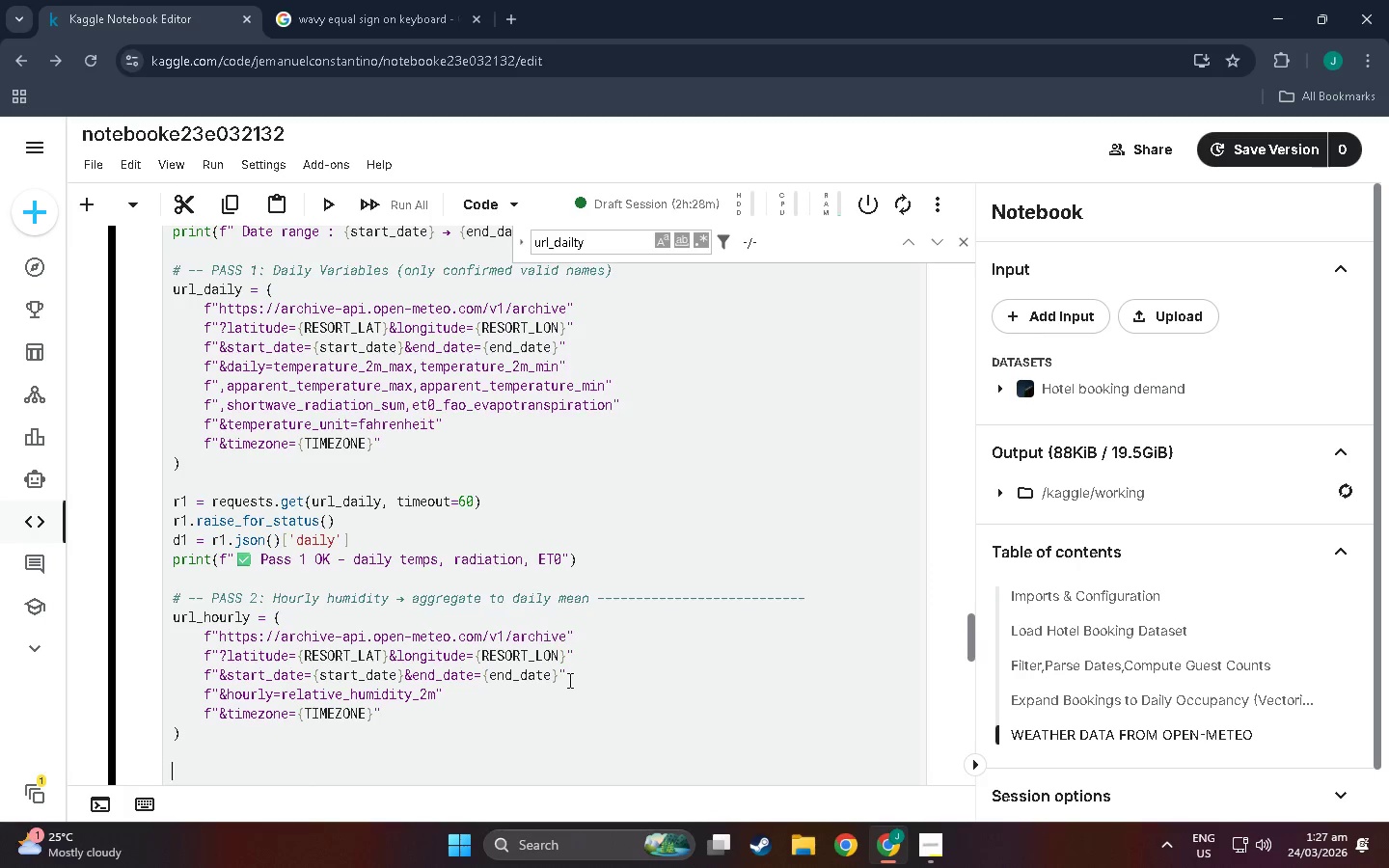 
type(2)
key(Backspace)
type(r2 = requests.get(url_hourlyu)
key(Backspace)
key(Backspace)
type(y, timke)
key(Backspace)
key(Backspace)
key(Backspace)
type(meoiu)
key(Backspace)
type(t=60)
 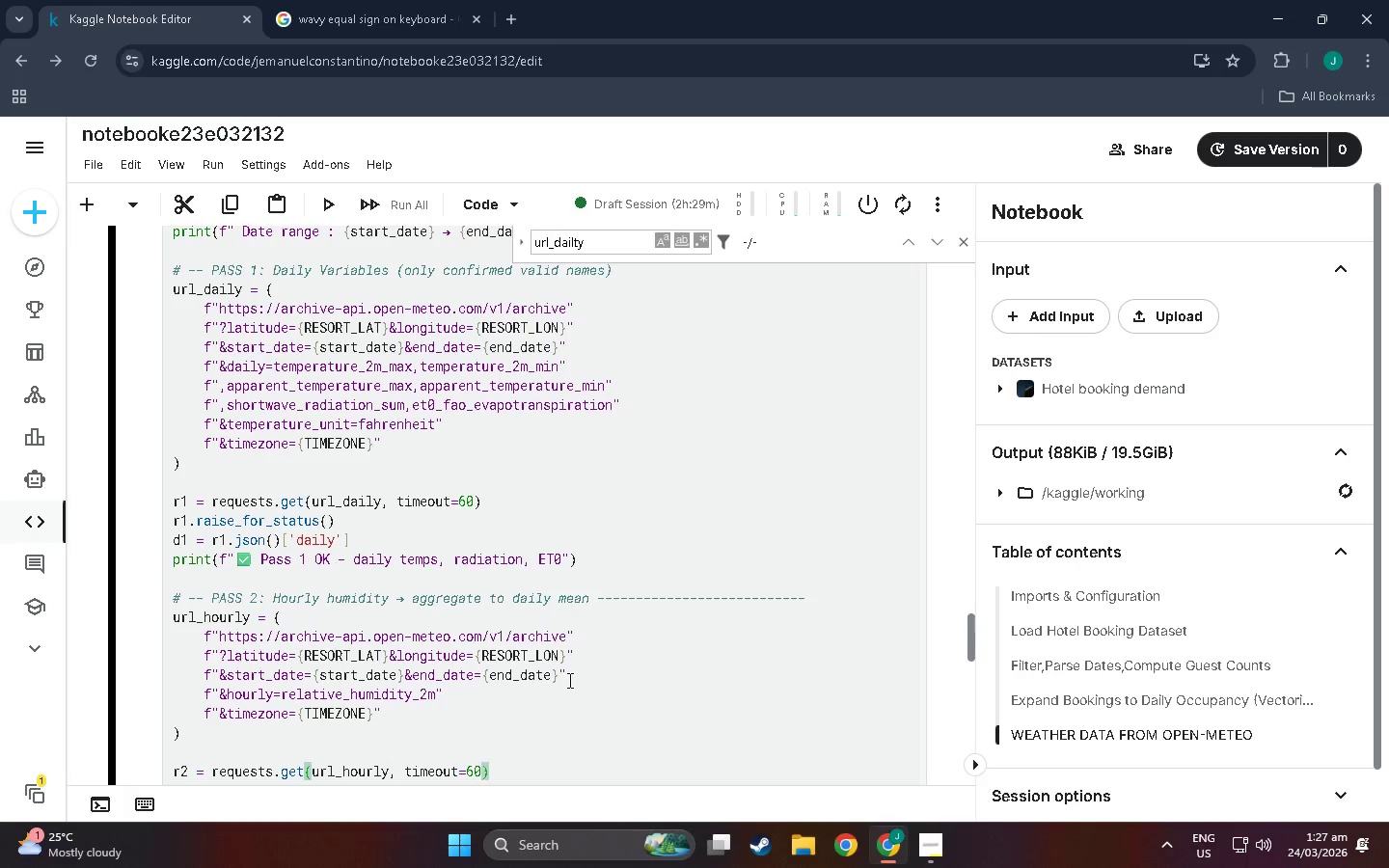 
key(ArrowRight)
 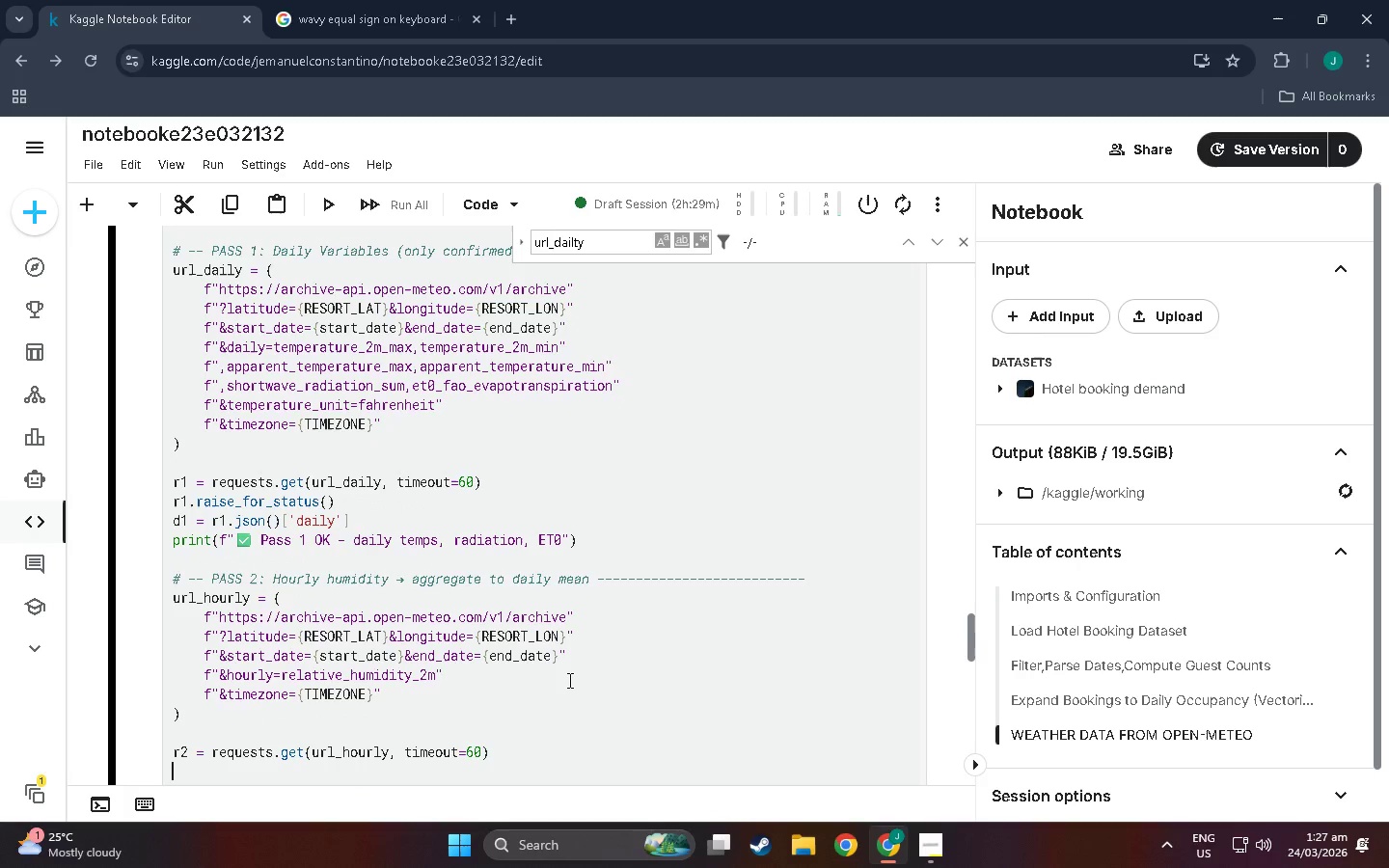 
key(Enter)
 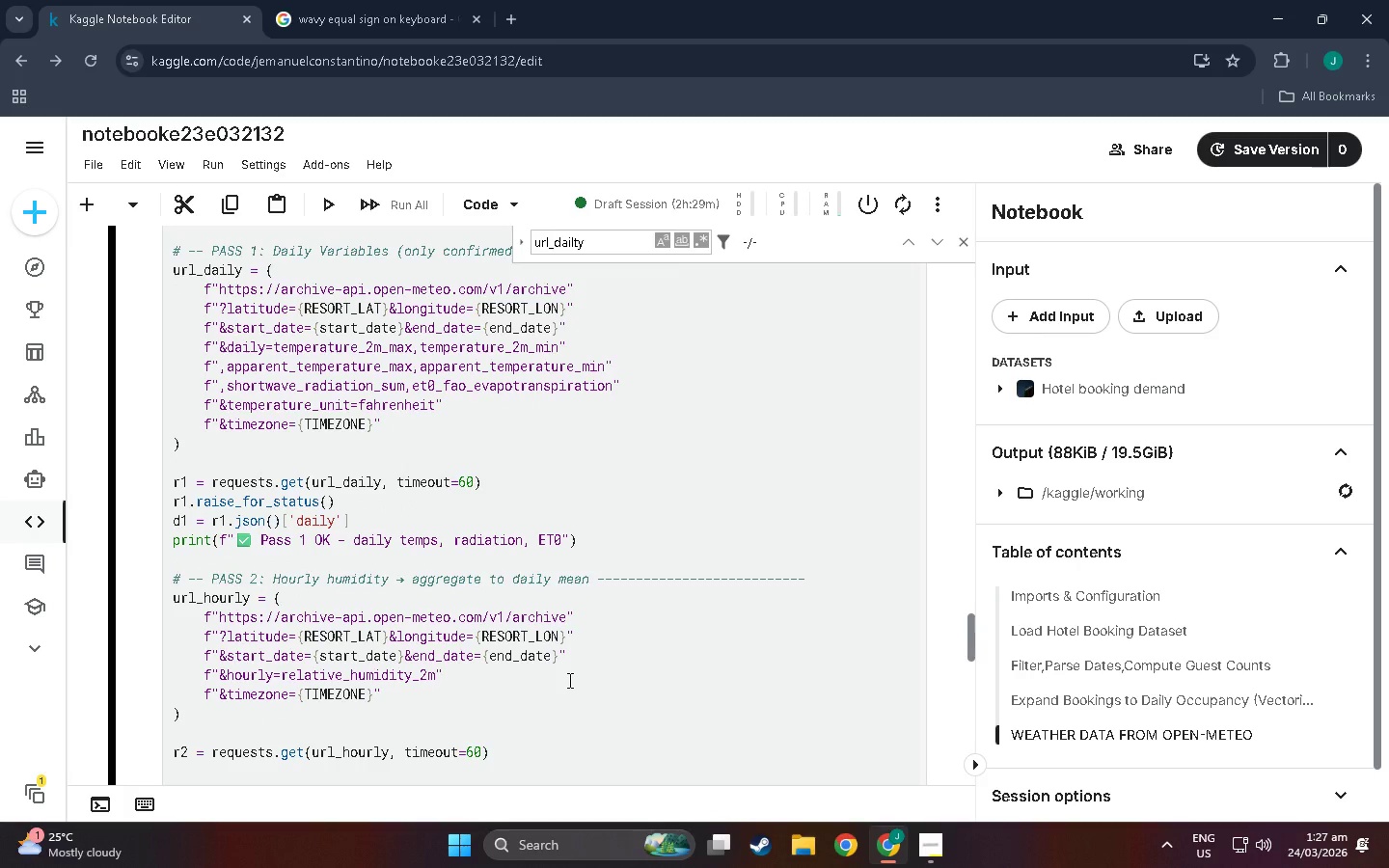 
type(rw.raise)
key(Backspace)
key(Backspace)
key(Backspace)
key(Backspace)
key(Backspace)
key(Backspace)
key(Backspace)
type(2,.)
key(Backspace)
key(Backspace)
type(.raise_for_ta)
key(Backspace)
key(Backspace)
type(stau)
key(Backspace)
type(tus())
 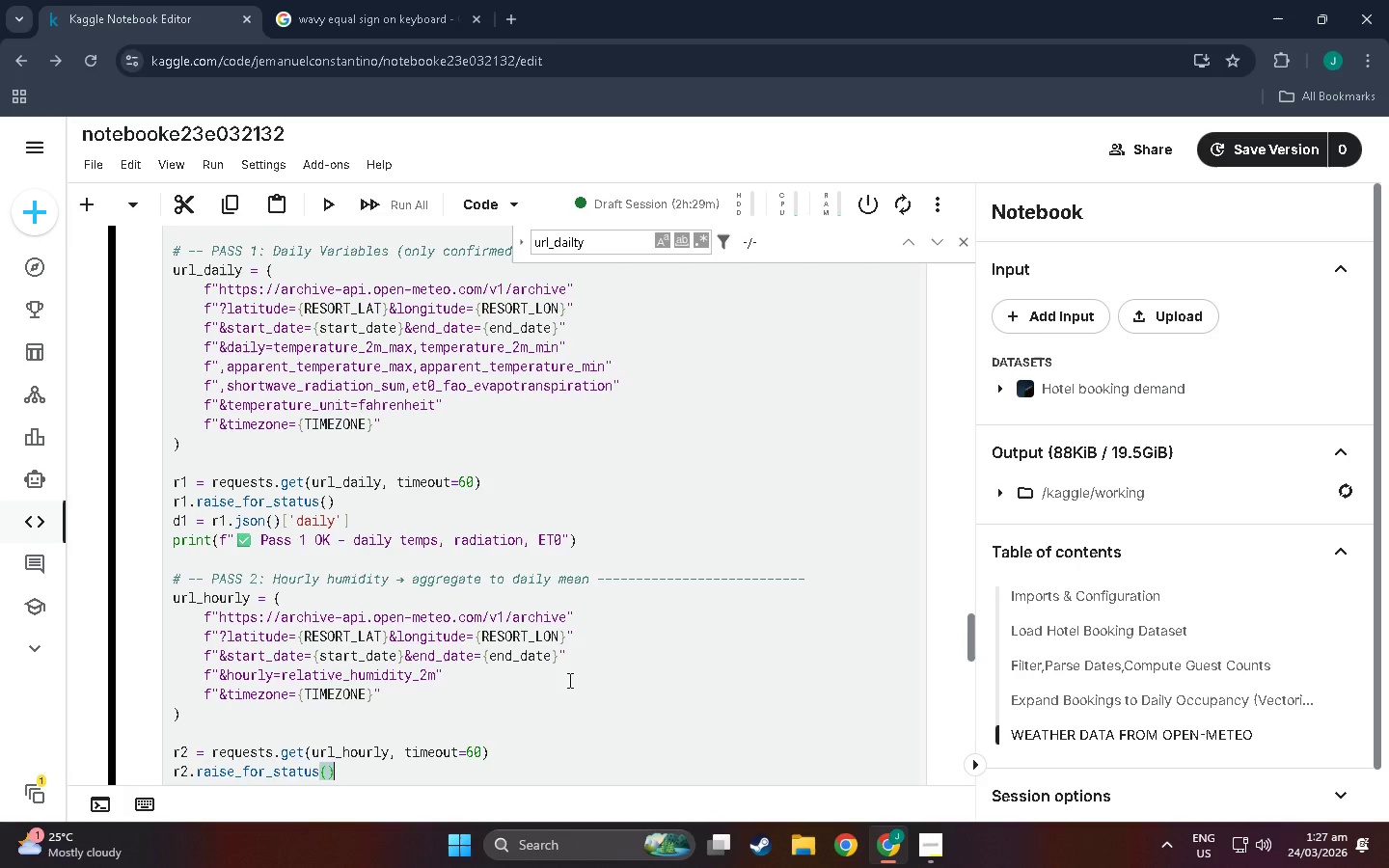 
key(Enter)
 